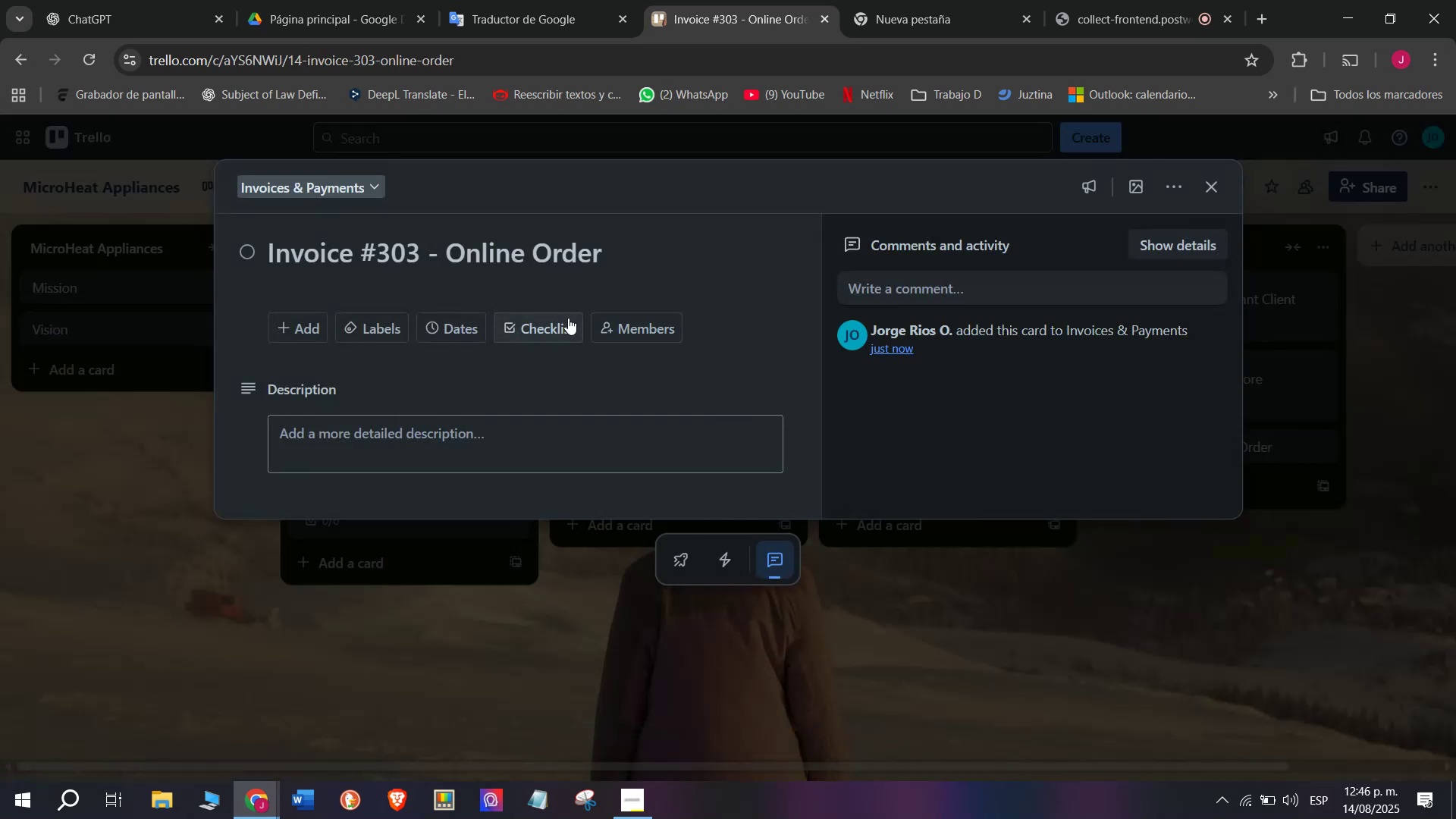 
left_click([564, 322])
 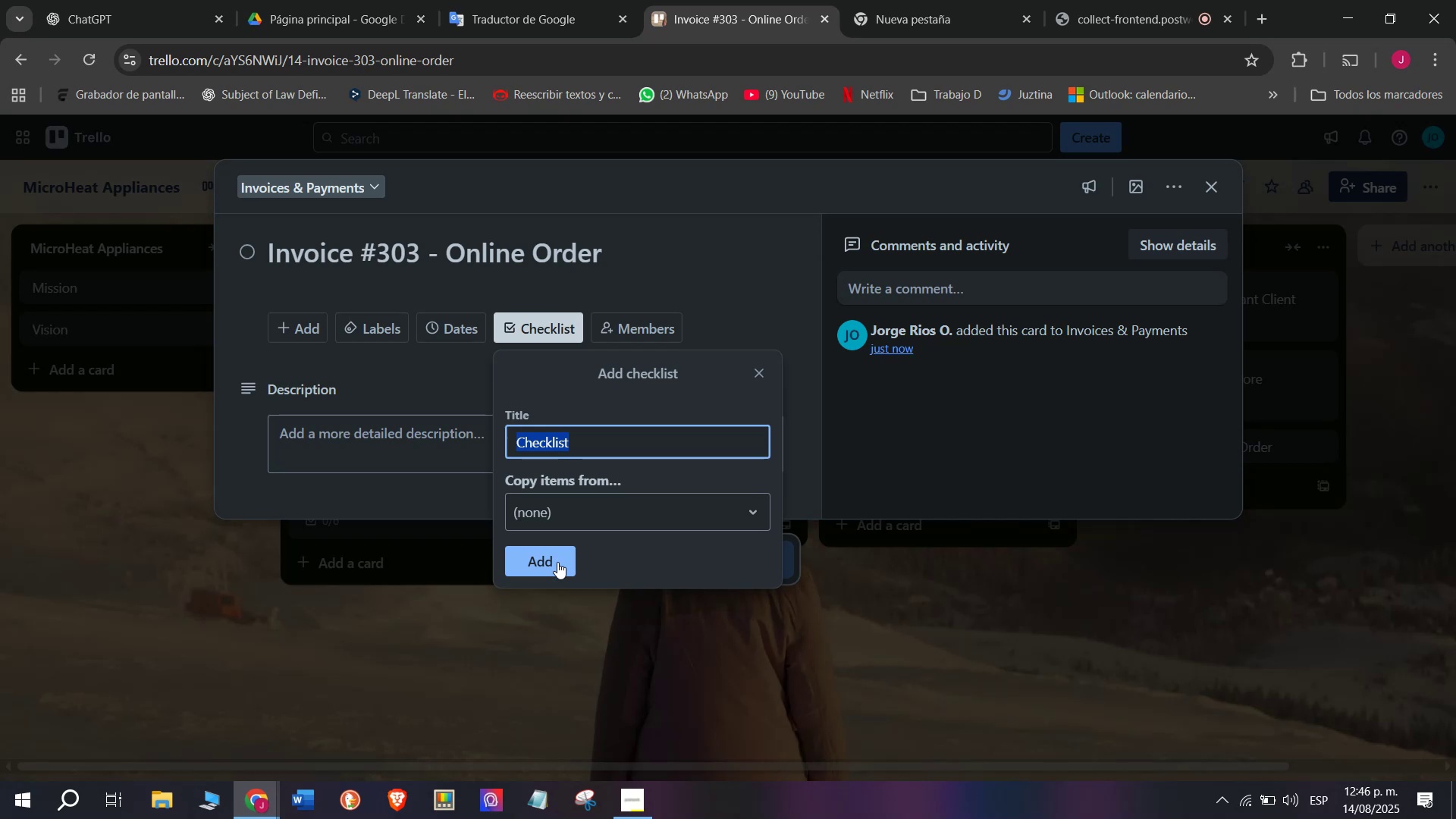 
left_click([557, 562])
 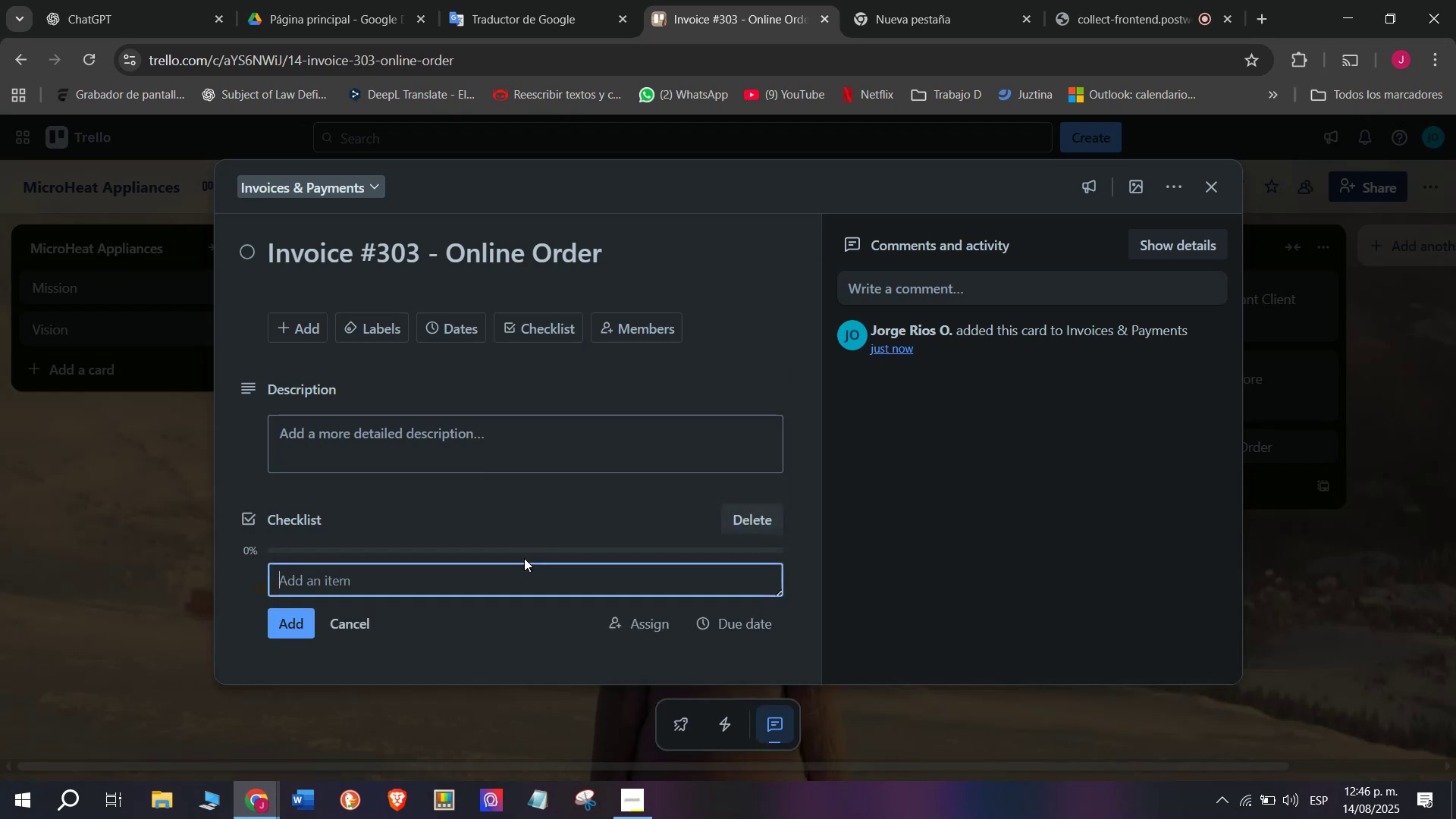 
scroll: coordinate [413, 512], scroll_direction: down, amount: 9.0
 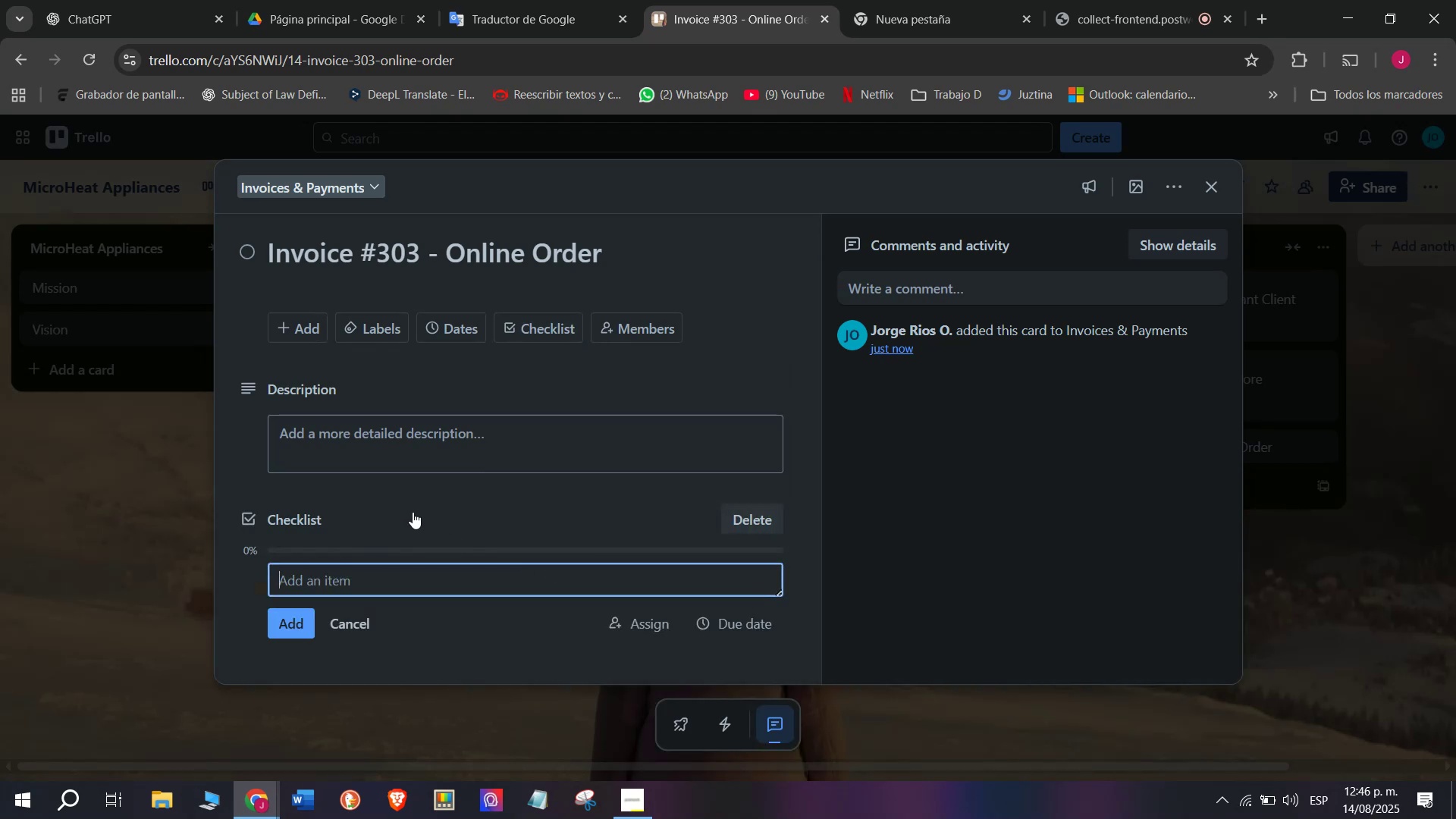 
wait(5.94)
 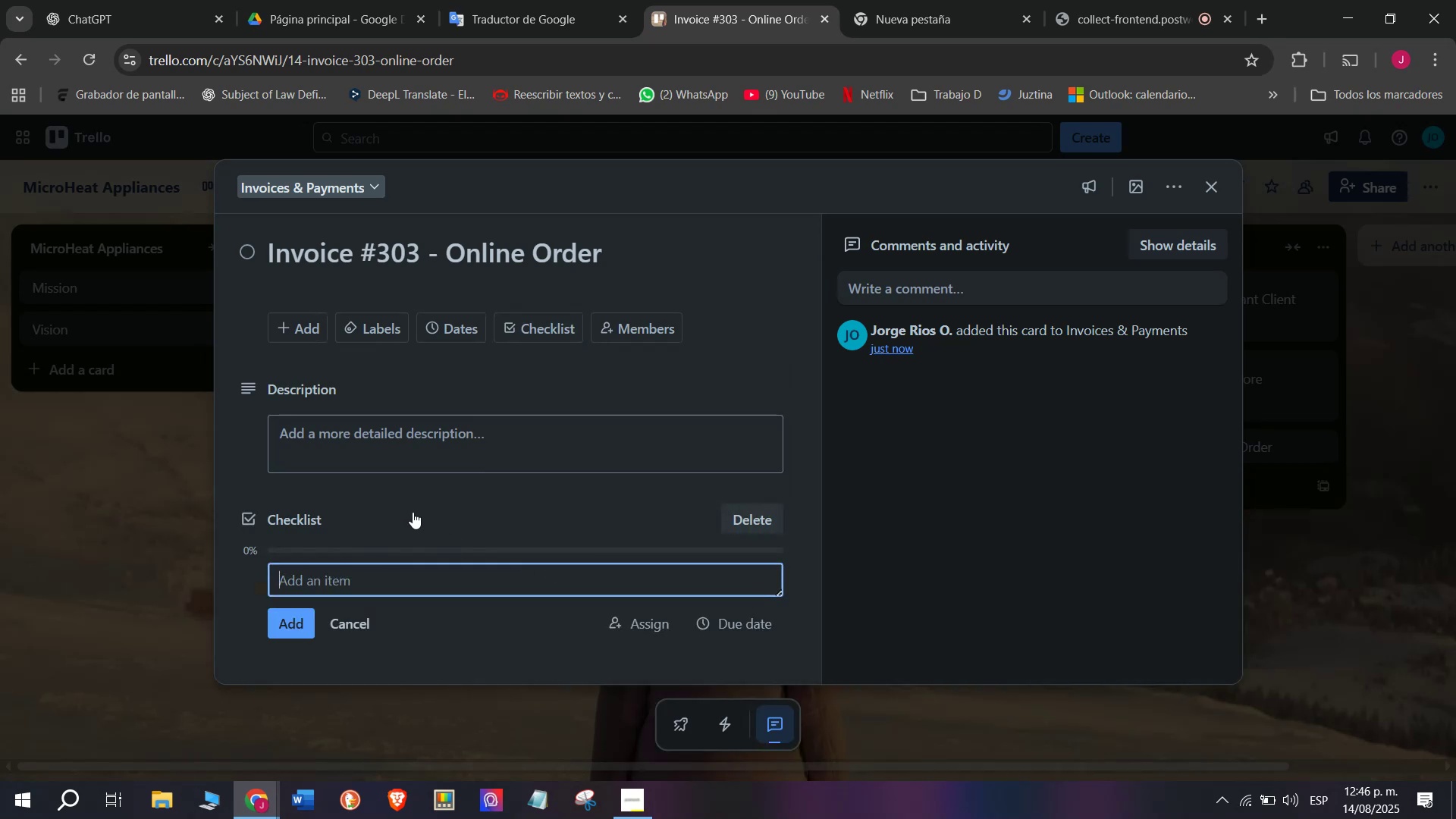 
type(Contact)
 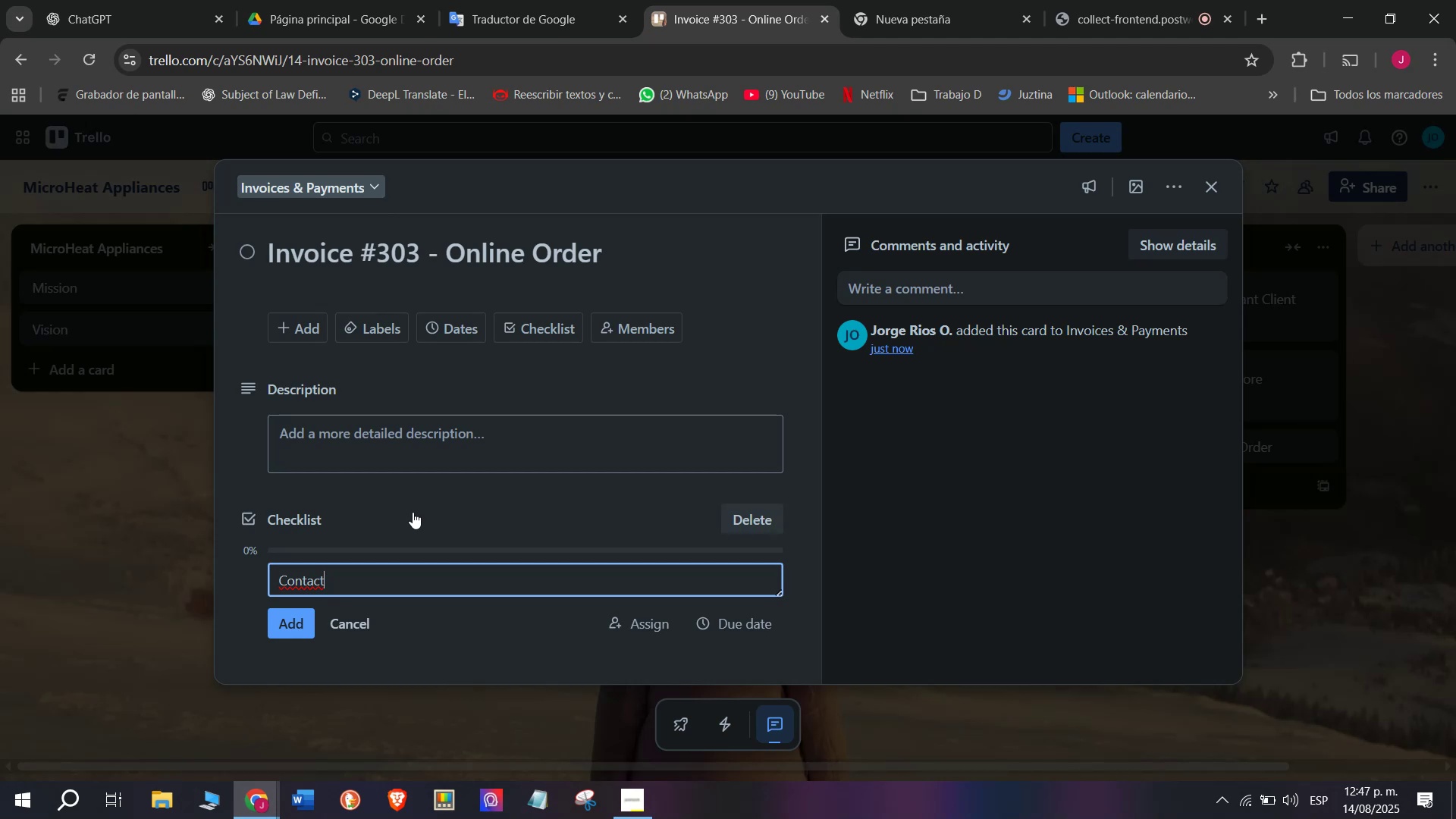 
wait(27.6)
 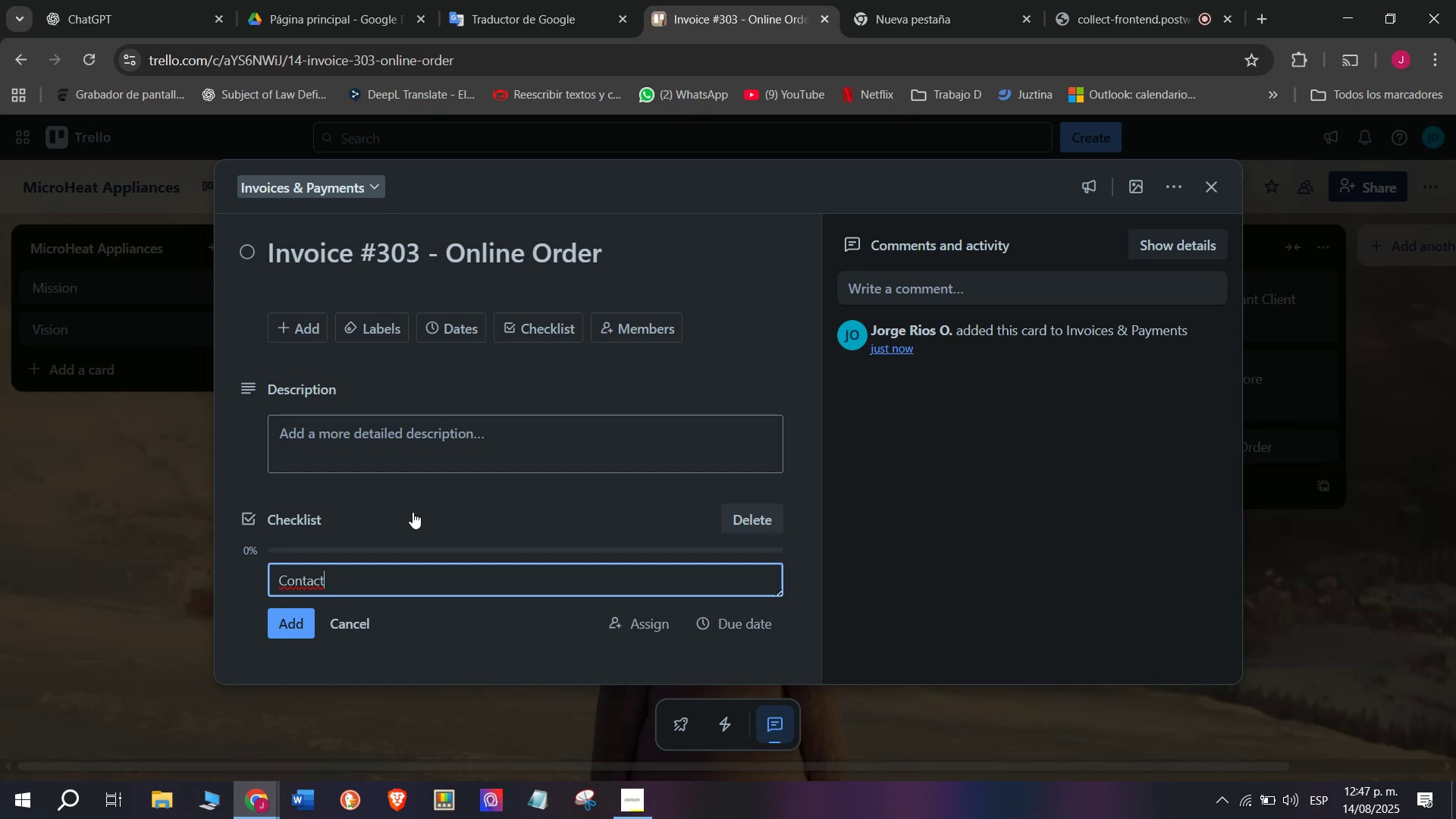 
type( customer)
 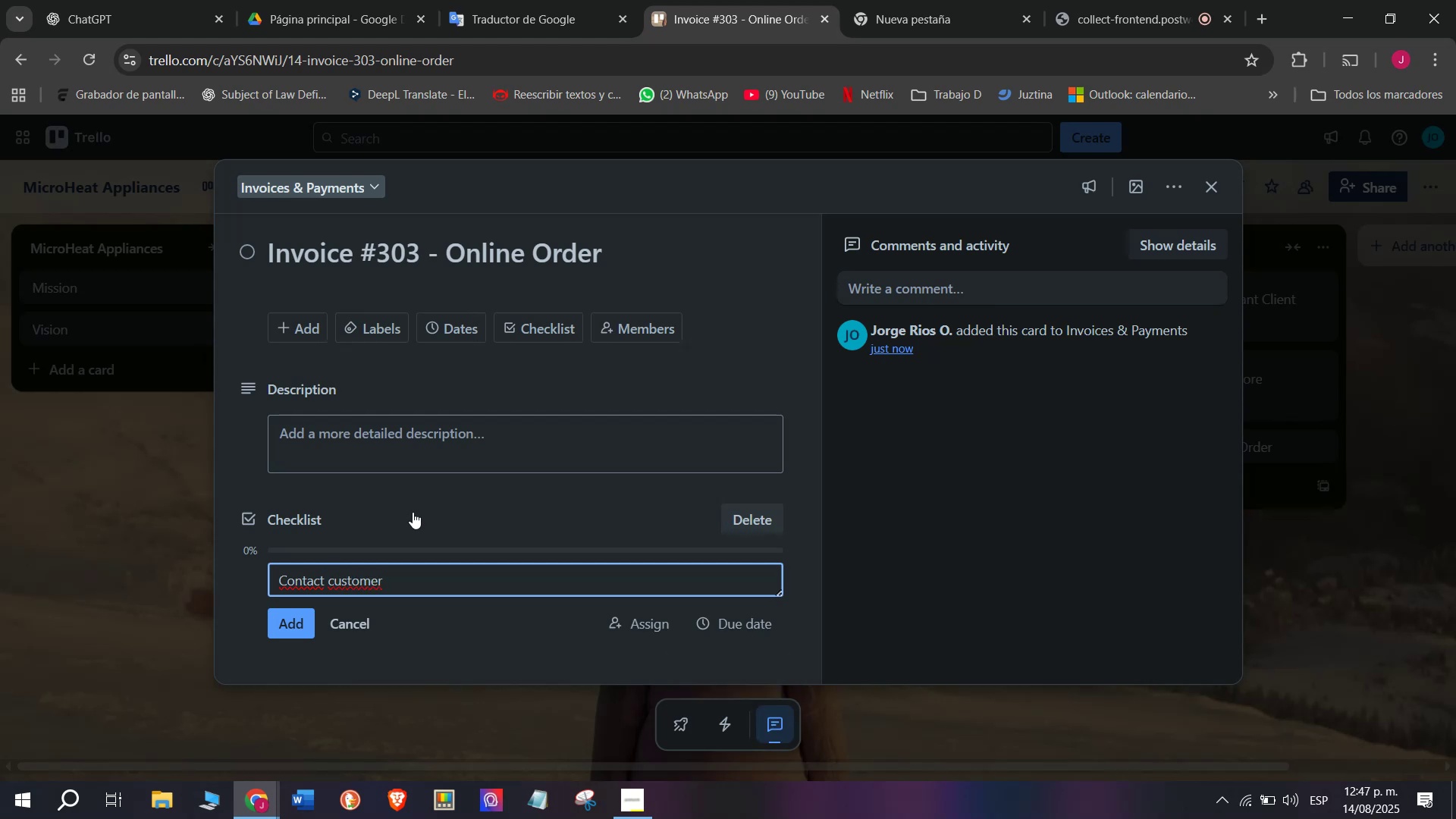 
wait(8.01)
 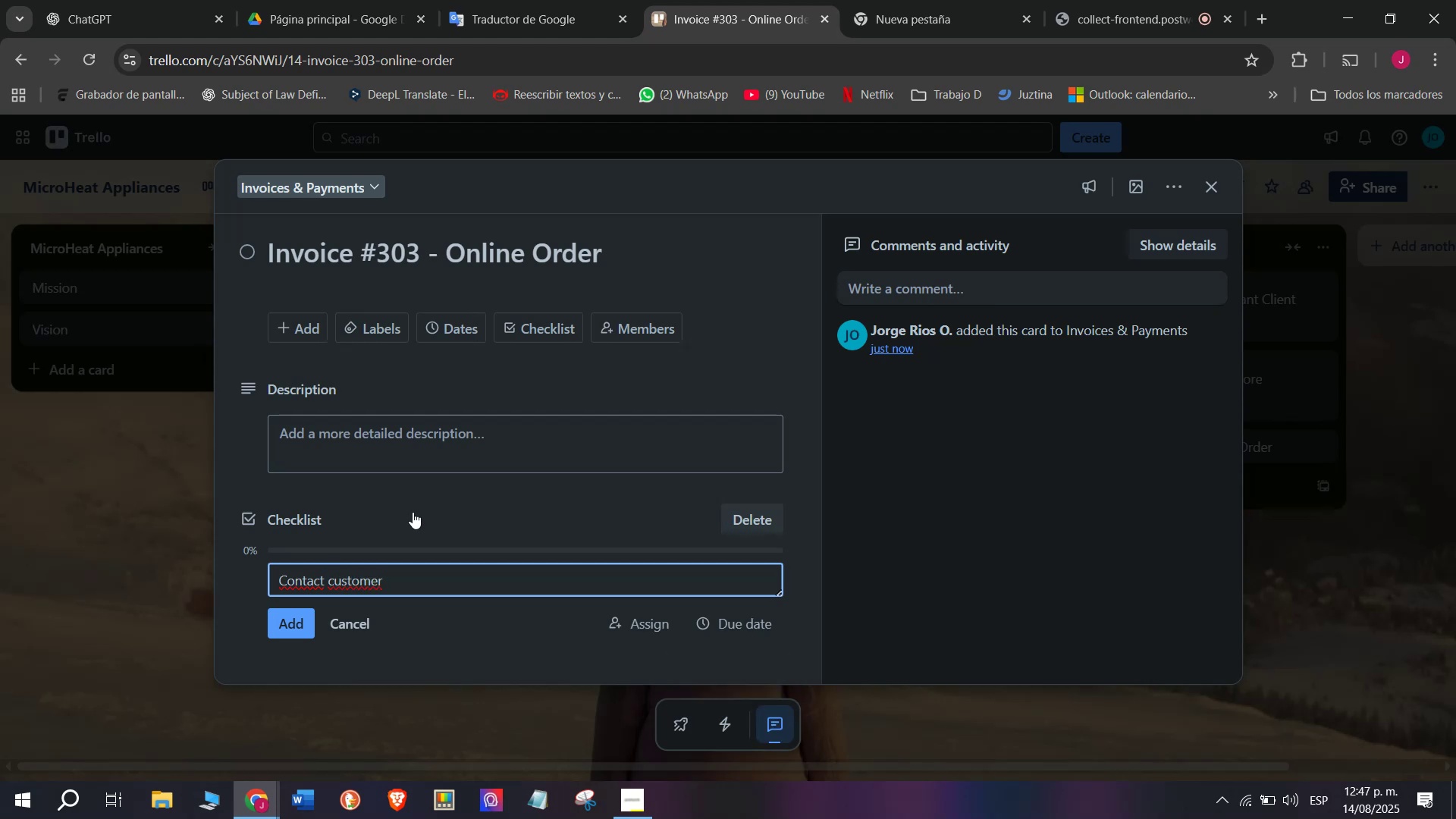 
key(Enter)
 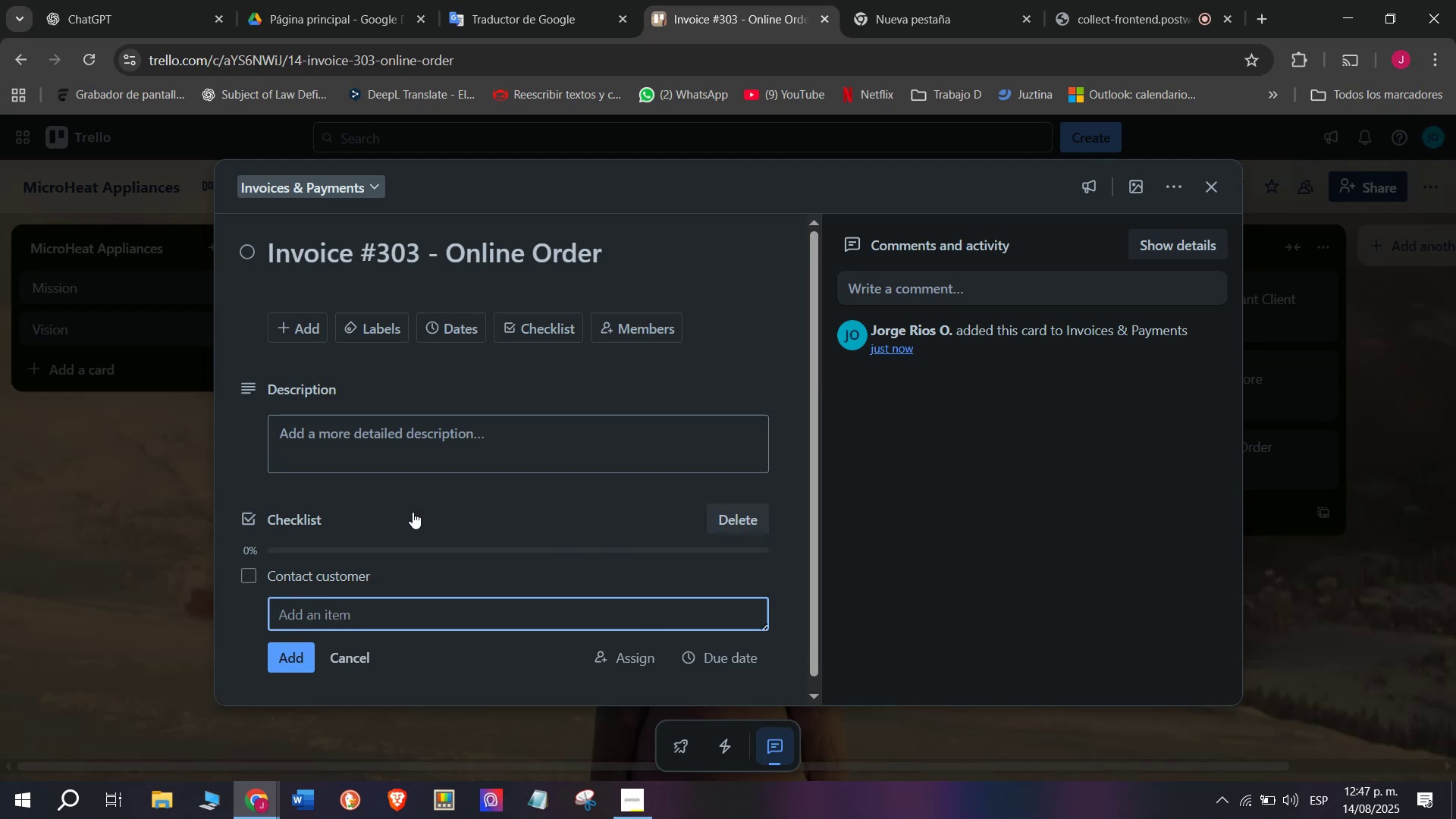 
type(Send payment link)
key(Backspace)
type(k)
 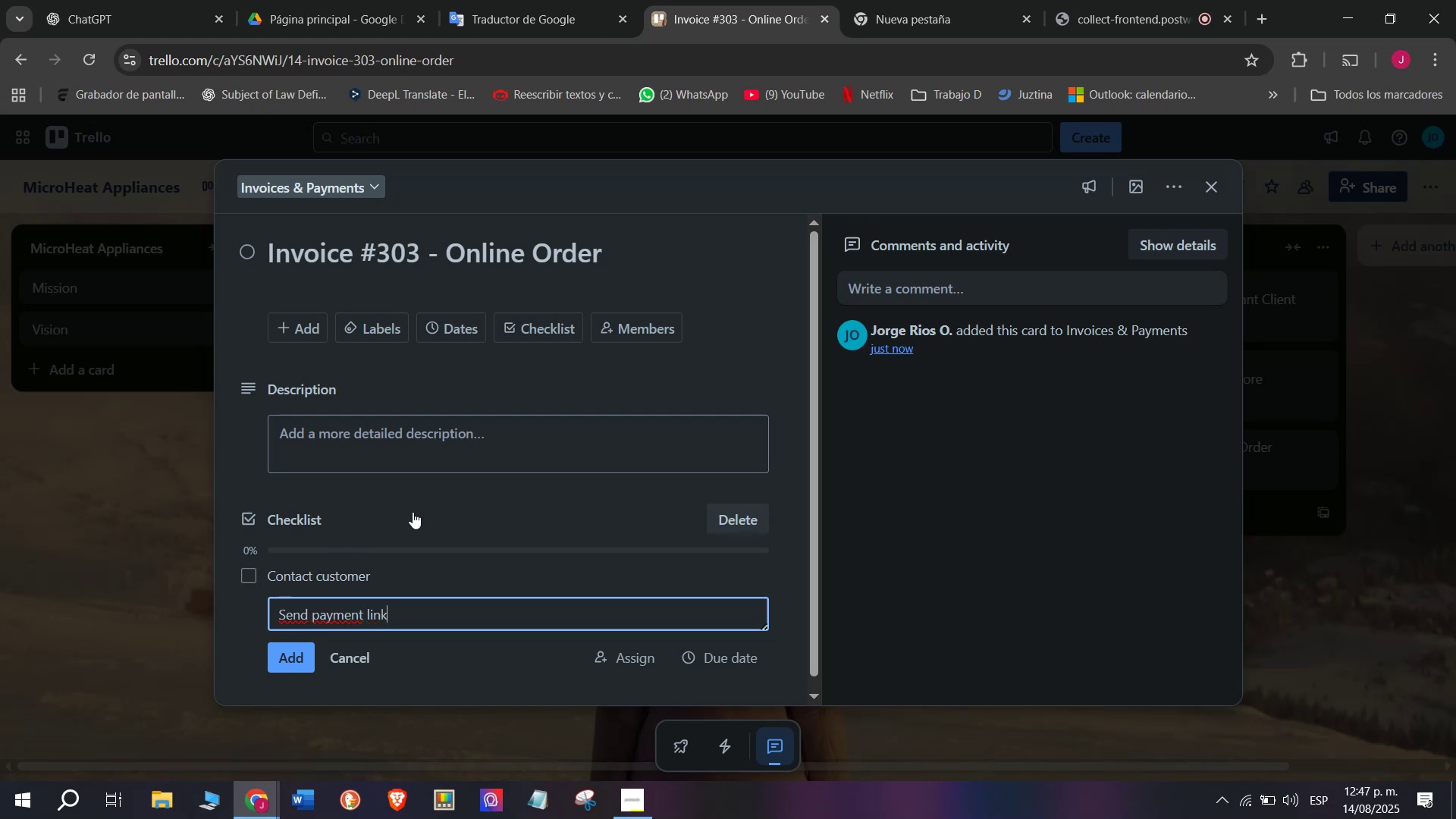 
key(Enter)
 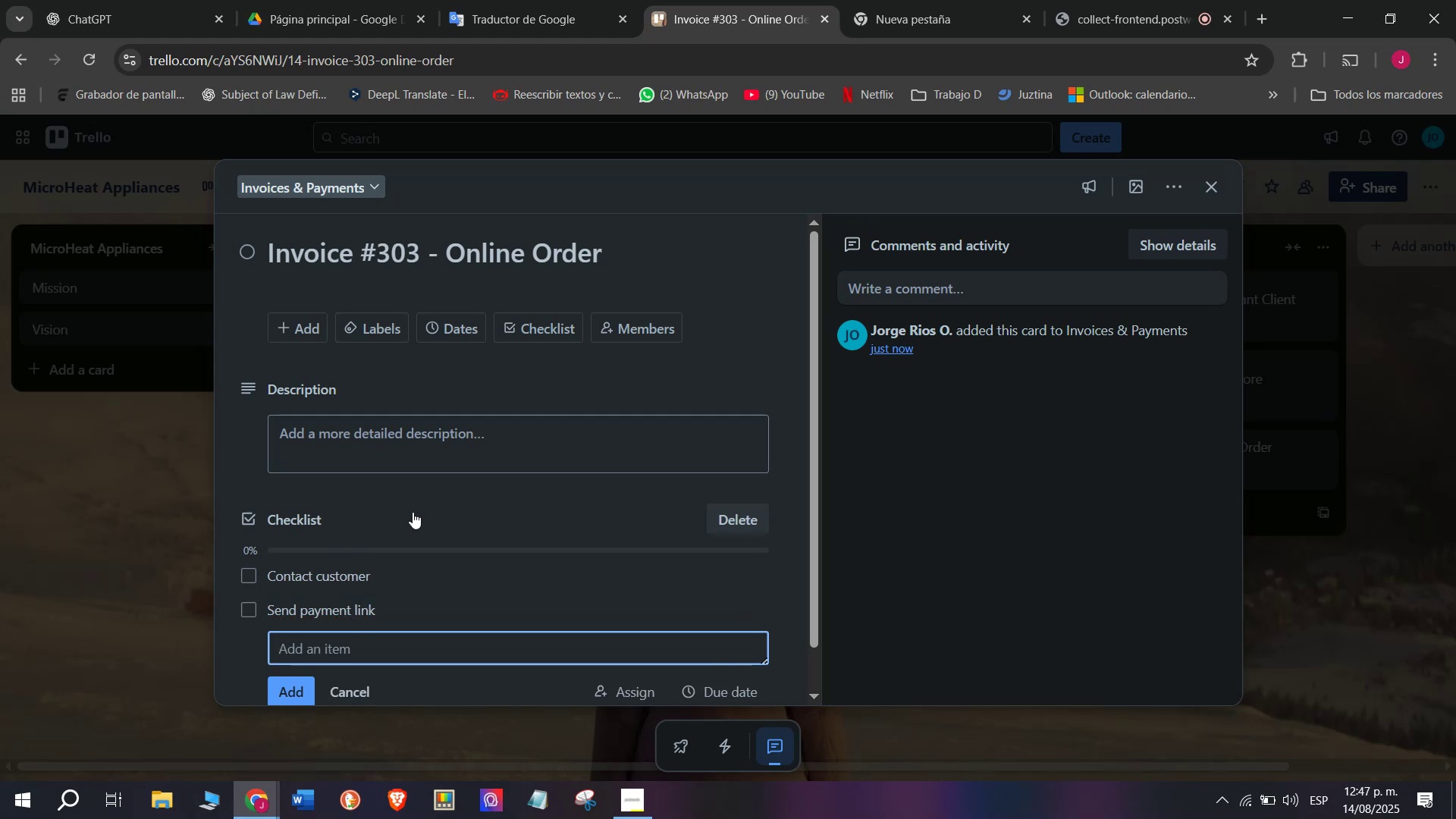 
type(Confirm transacc)
key(Backspace)
type(tion)
 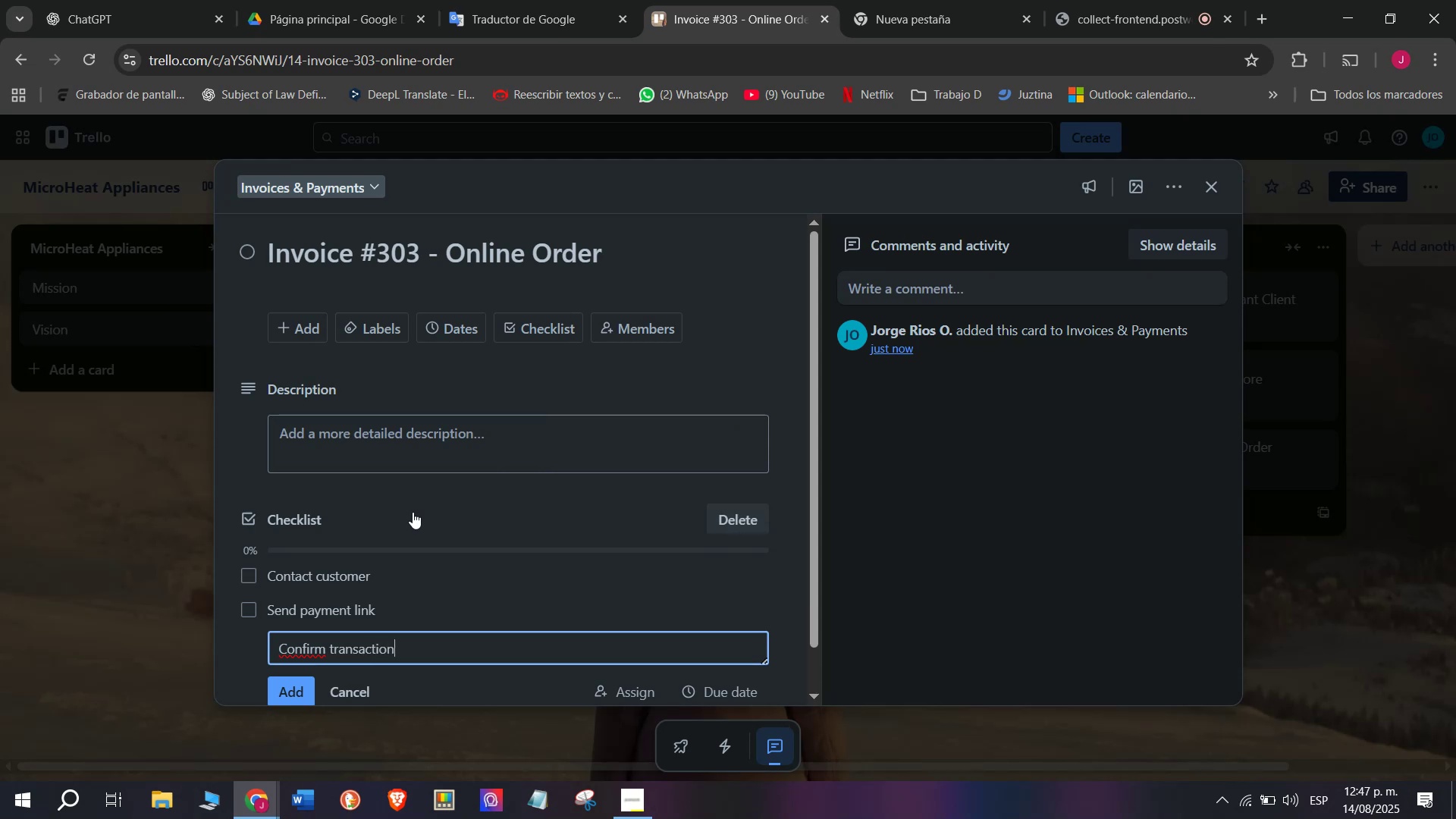 
key(Enter)
 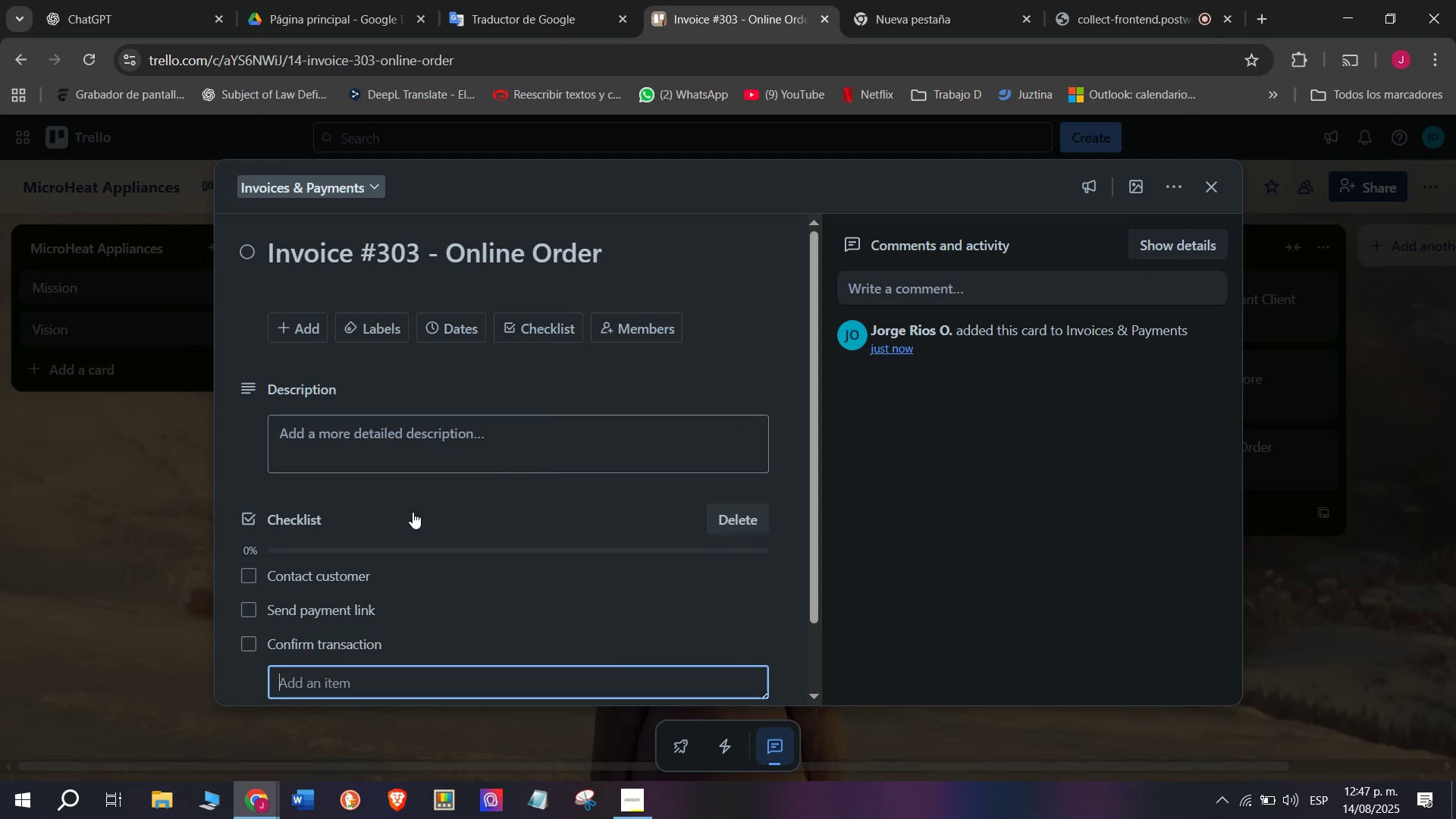 
type(Update order ss)
key(Backspace)
type(tatus)
 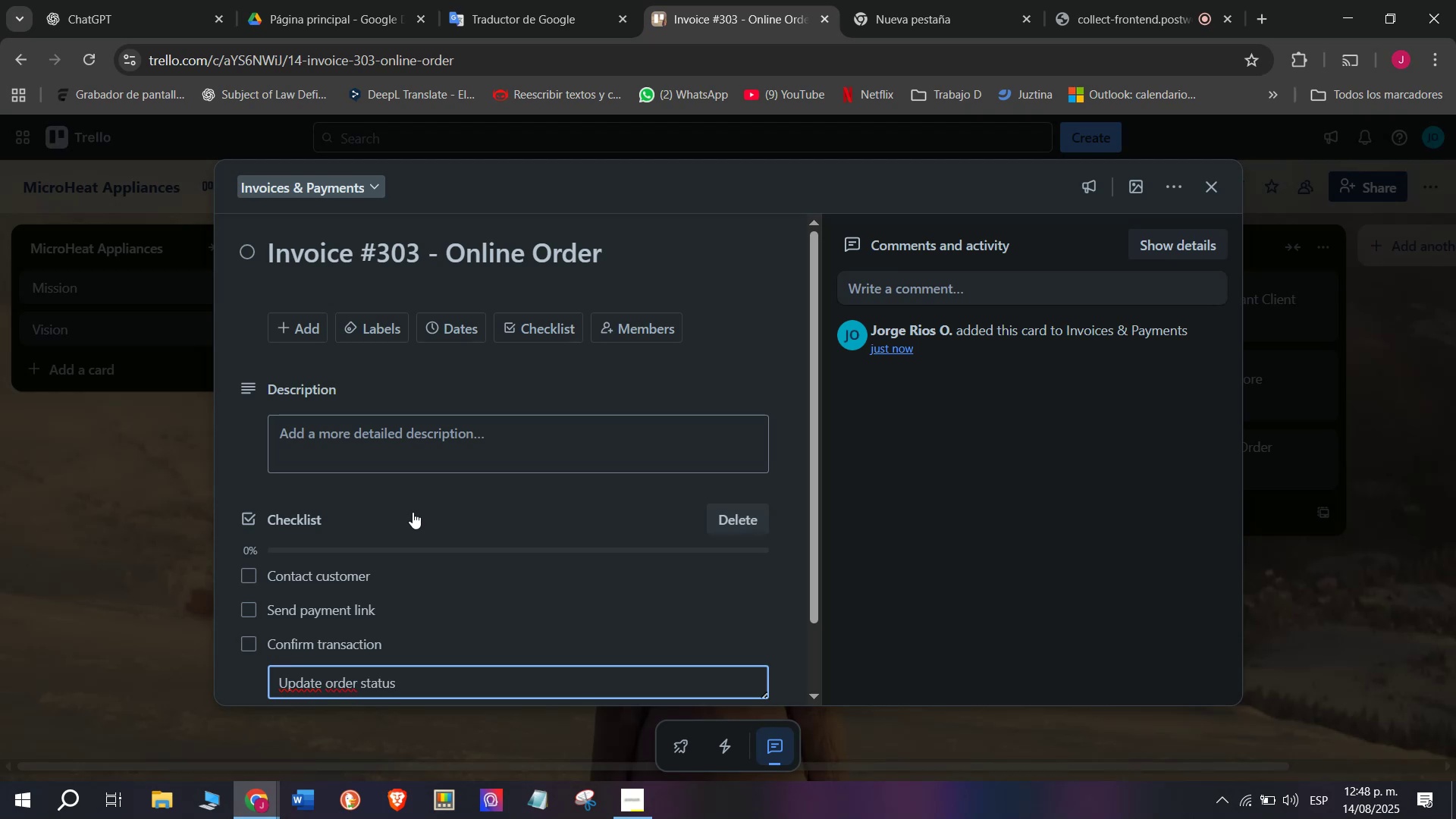 
key(Enter)
 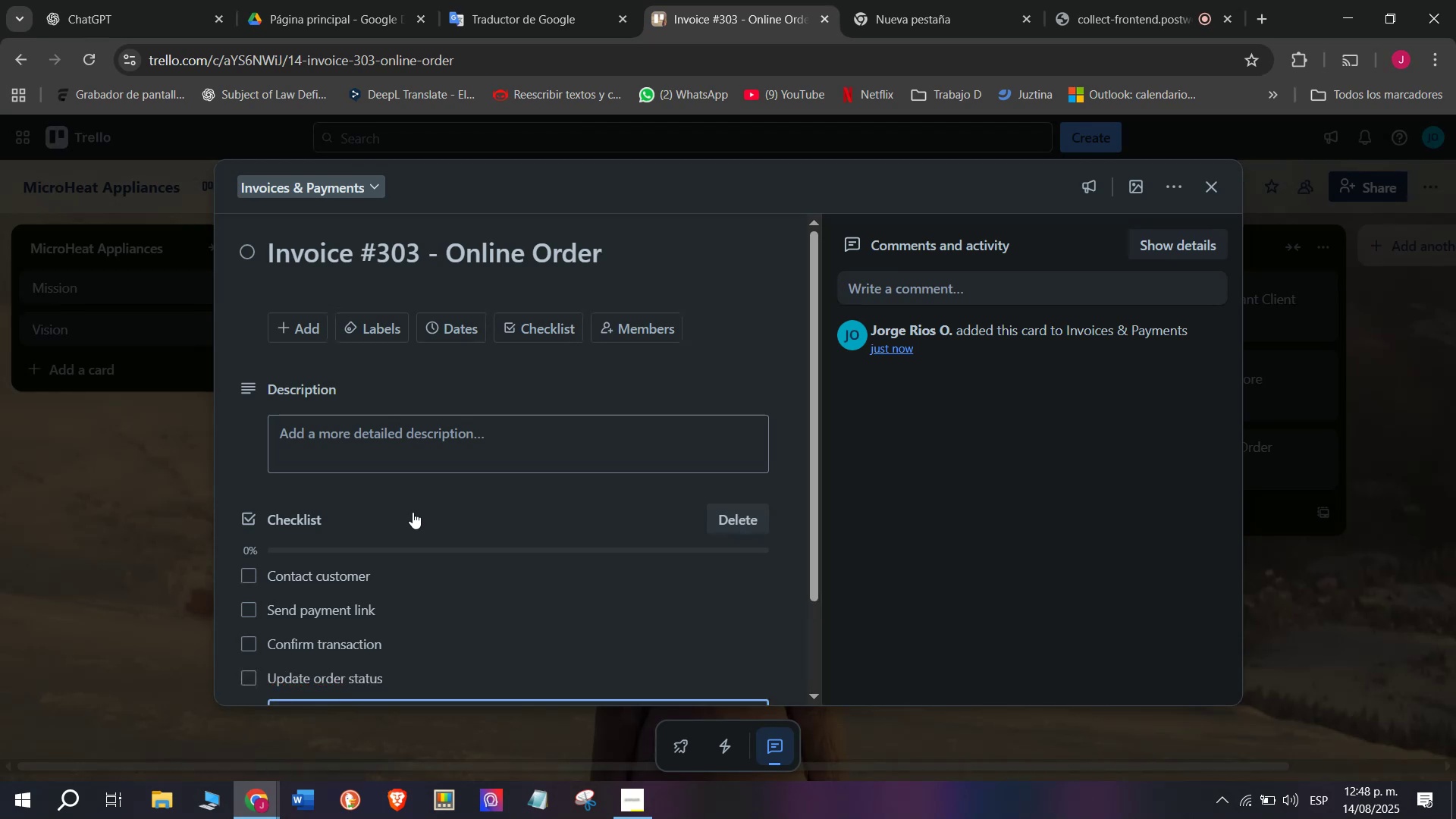 
scroll: coordinate [413, 512], scroll_direction: down, amount: 2.0
 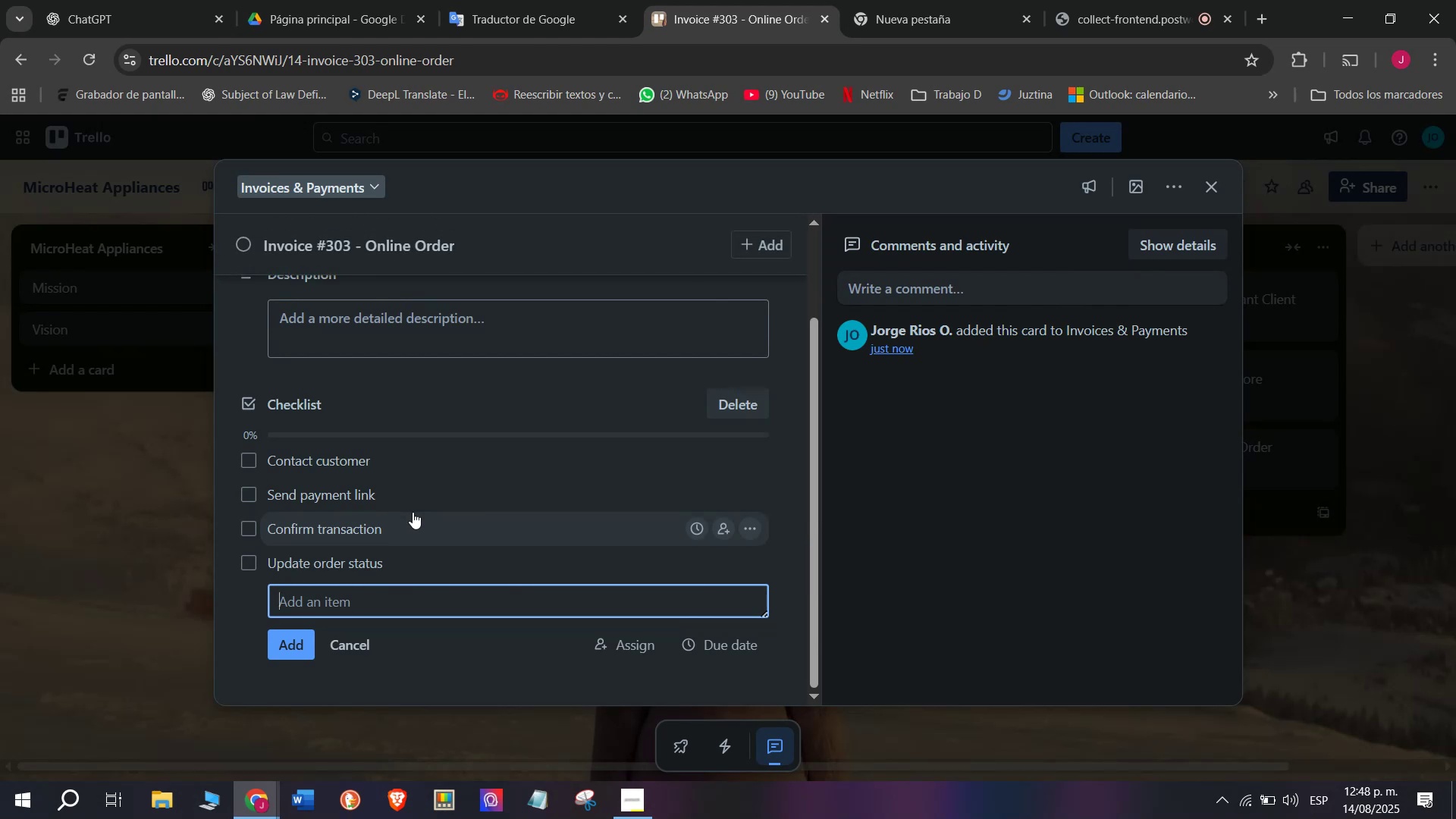 
type(Ship product)
 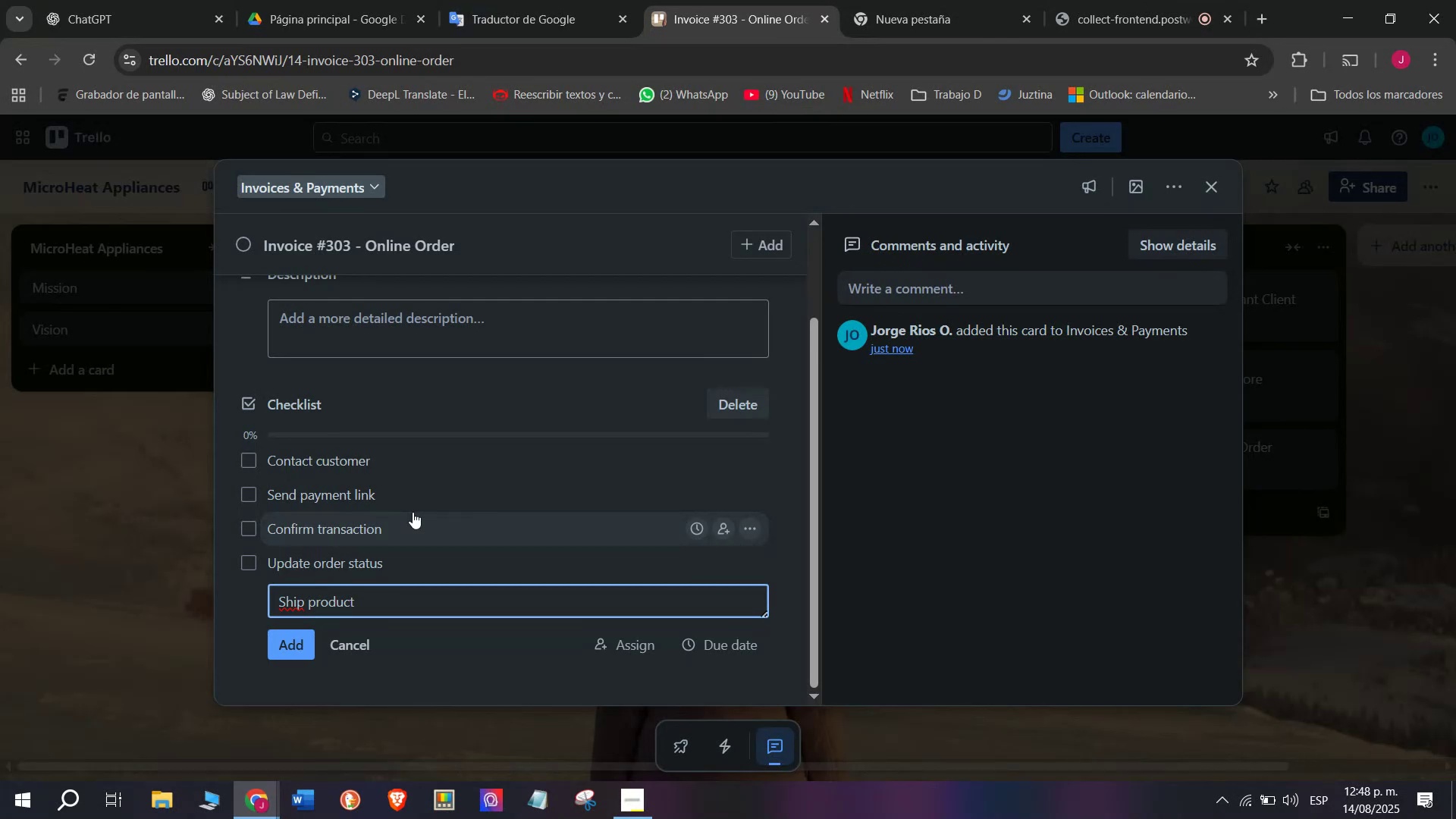 
key(Enter)
 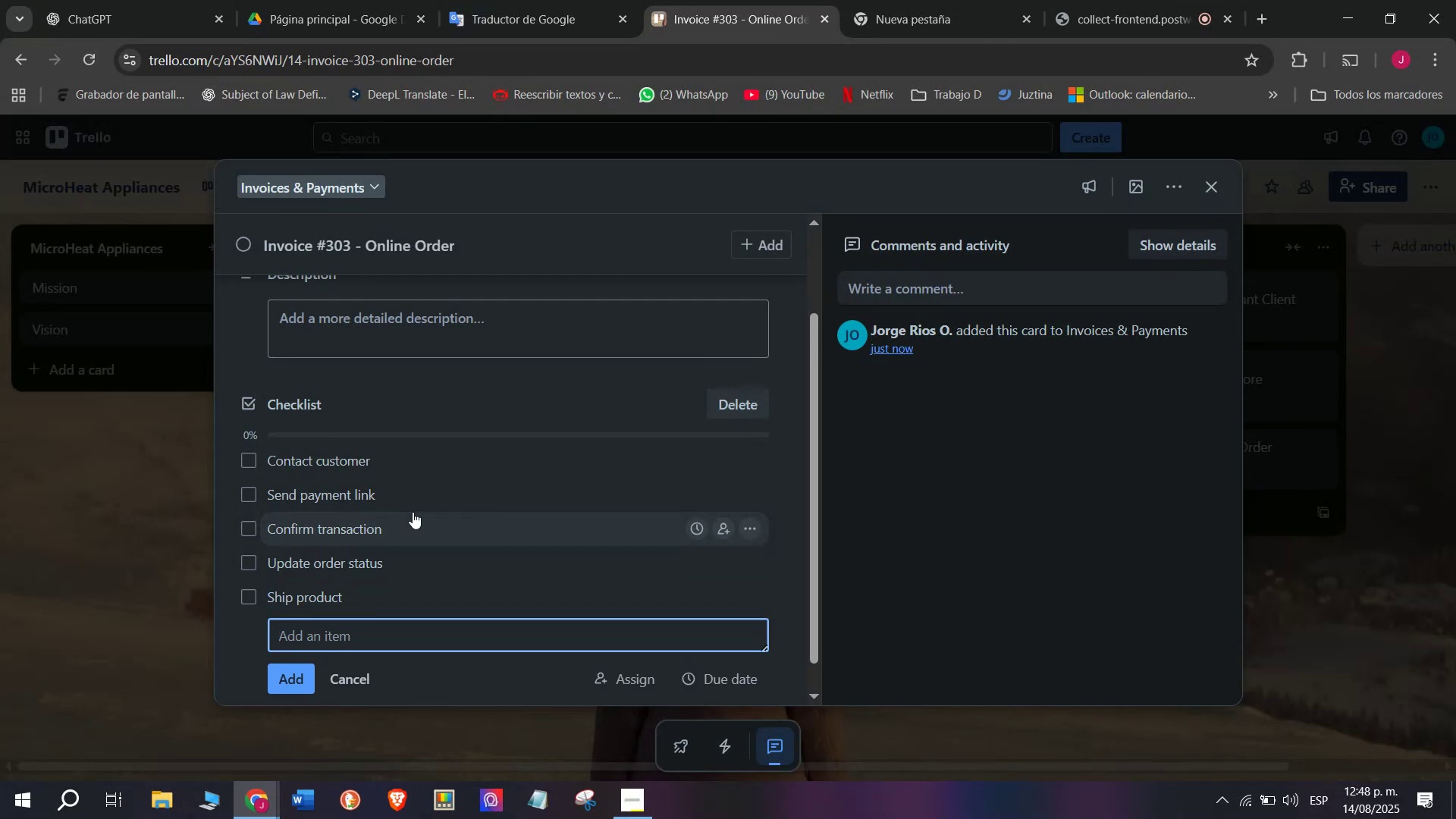 
type(Close)
 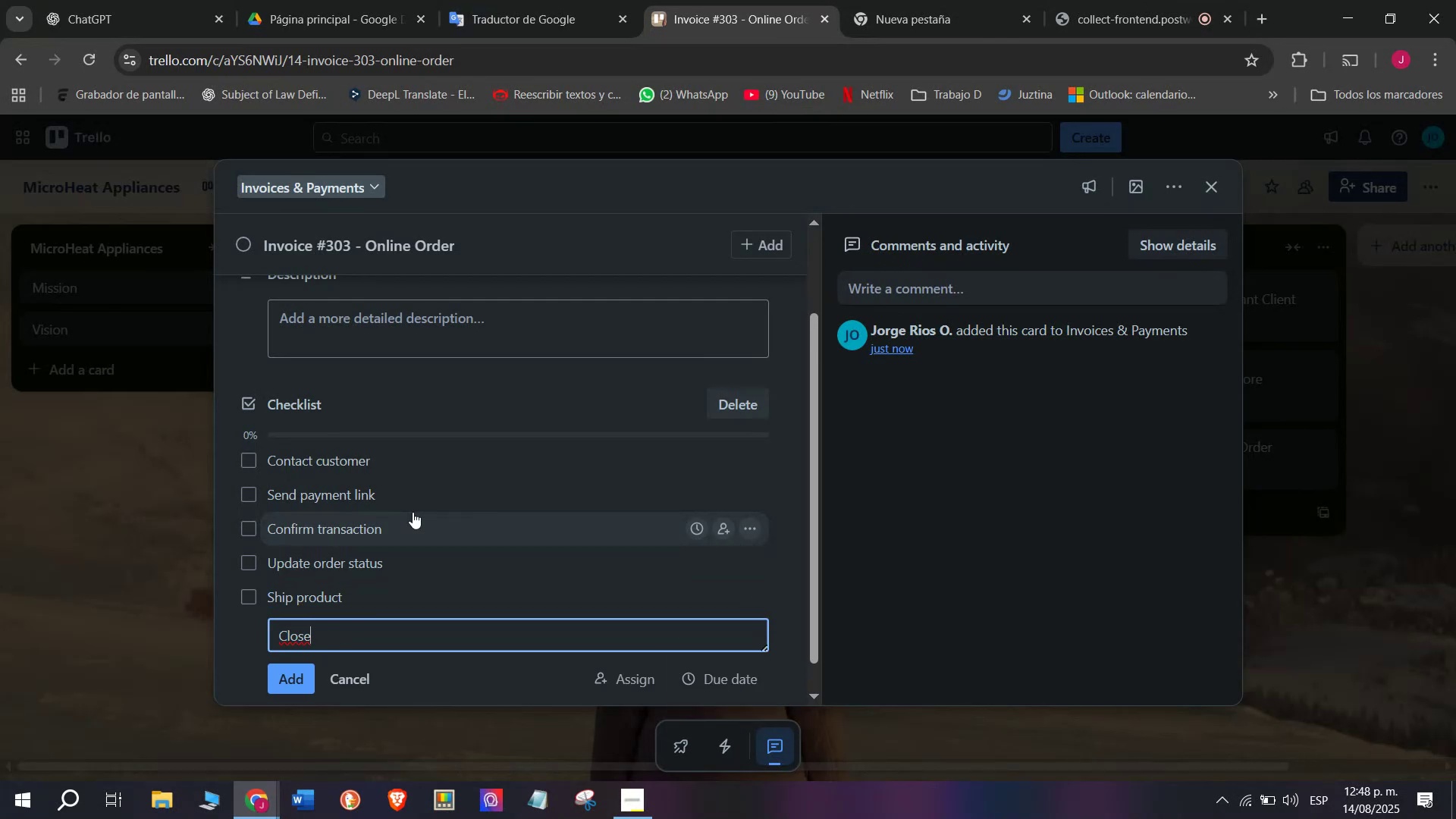 
type( file)
 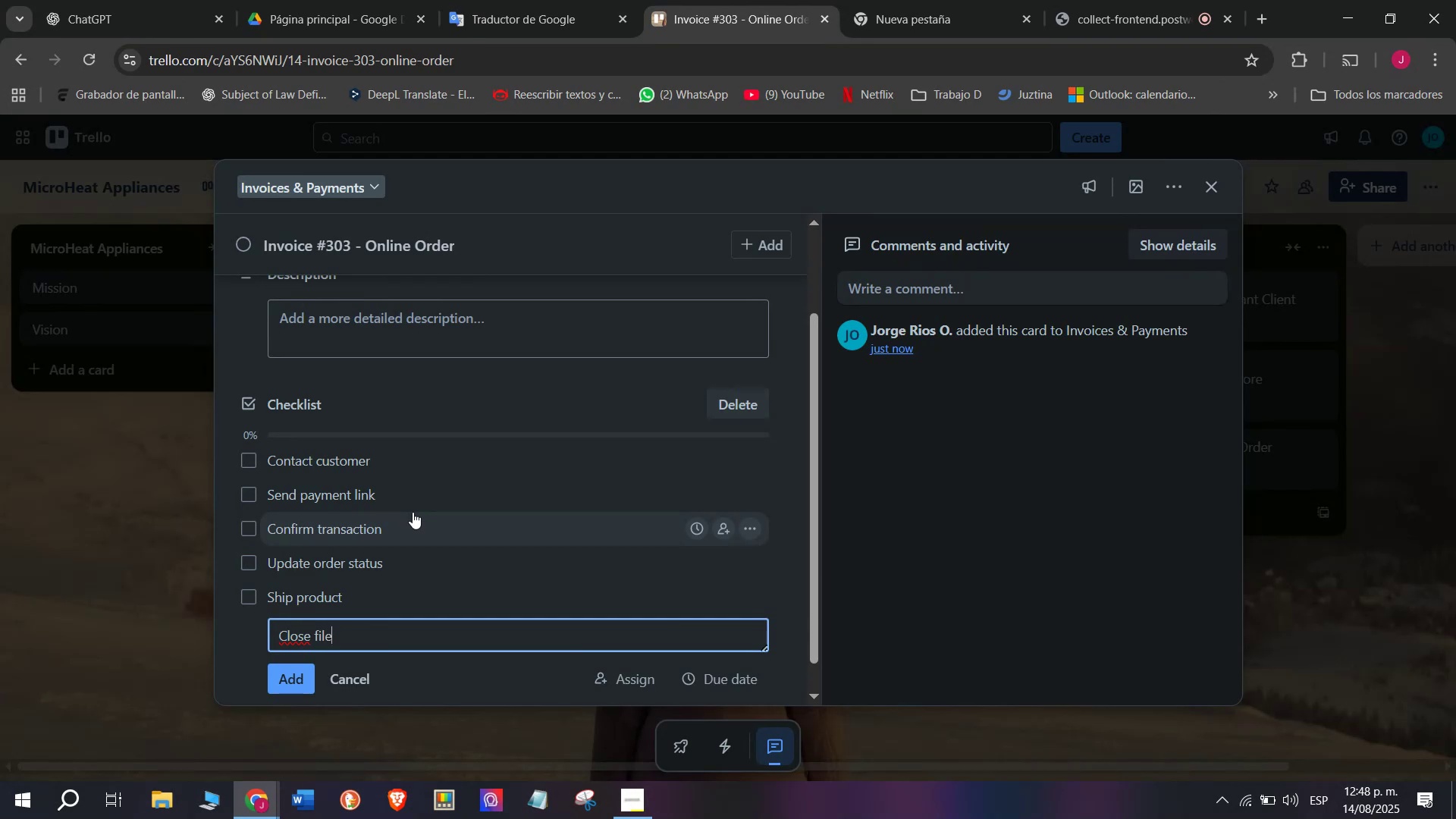 
key(Enter)
 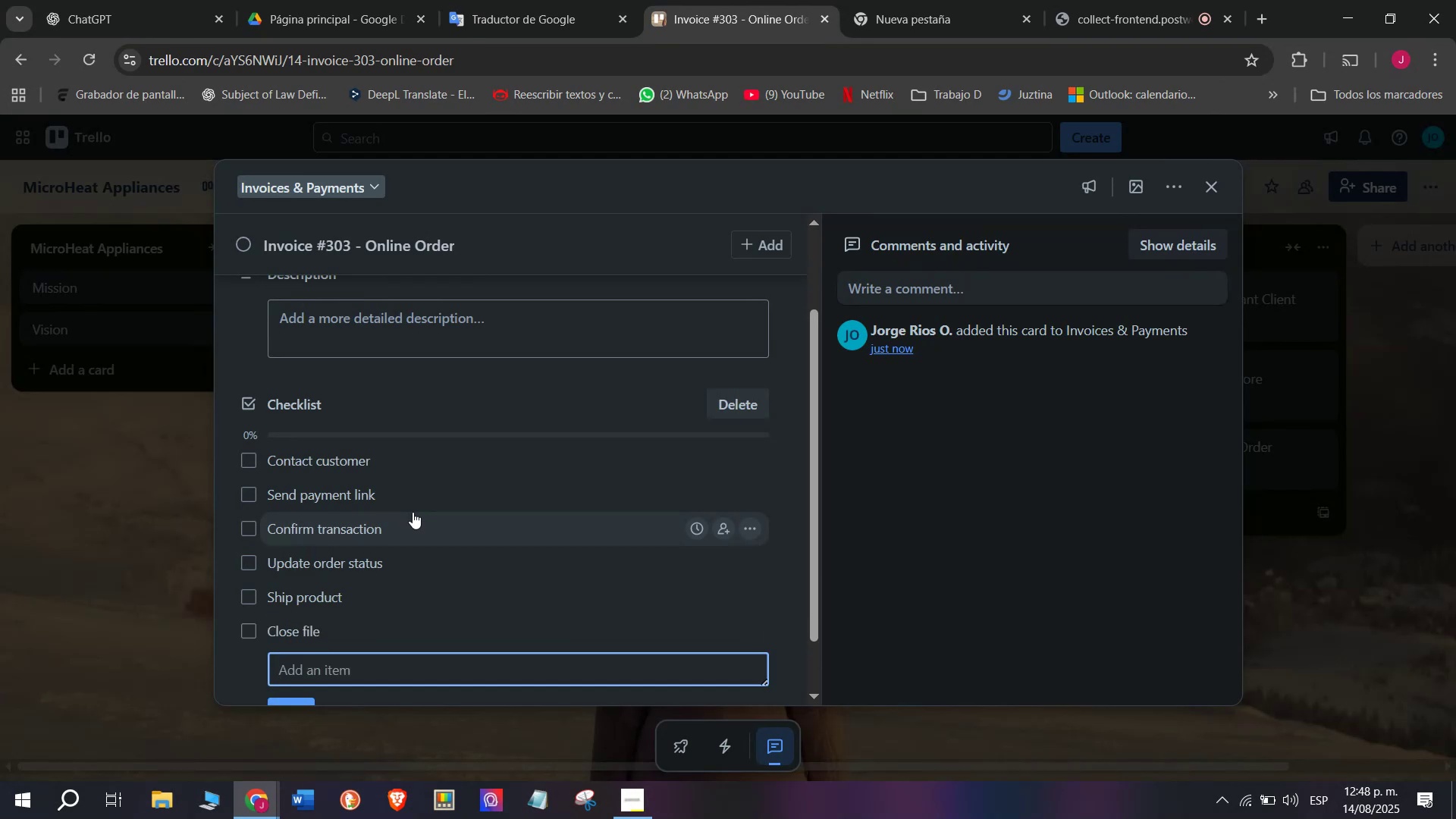 
wait(7.6)
 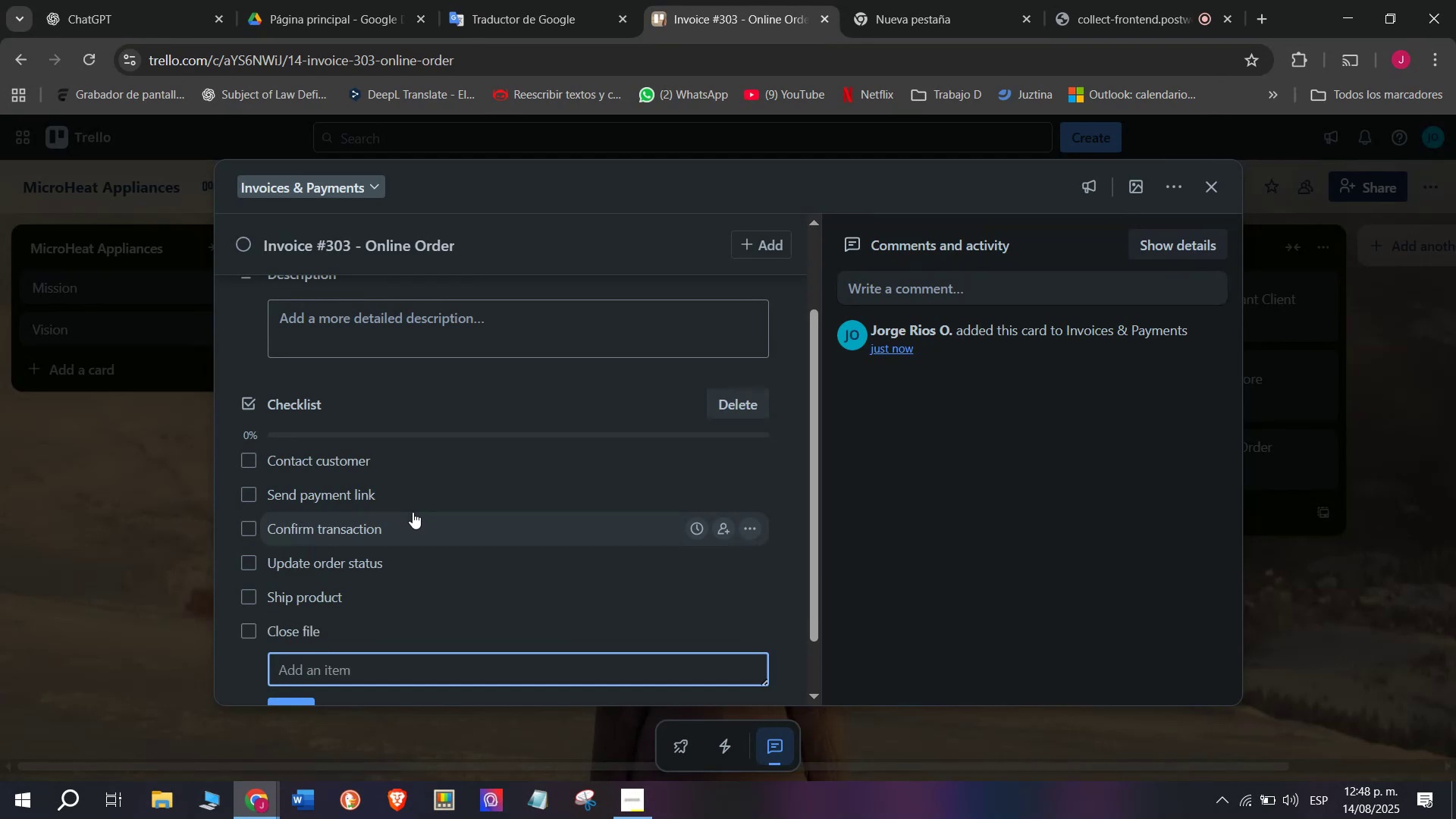 
scroll: coordinate [443, 504], scroll_direction: up, amount: 5.0
 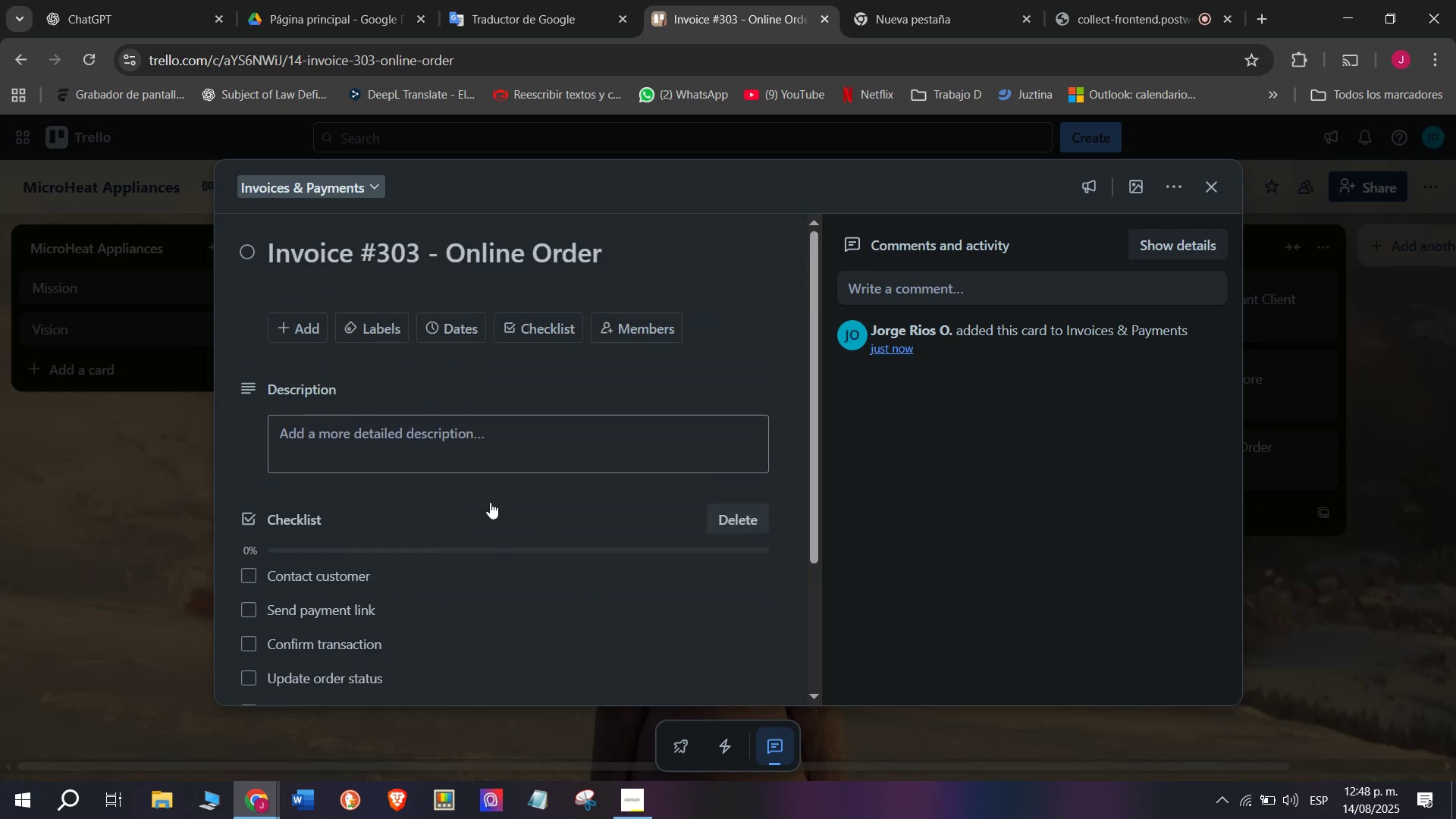 
left_click([369, 333])
 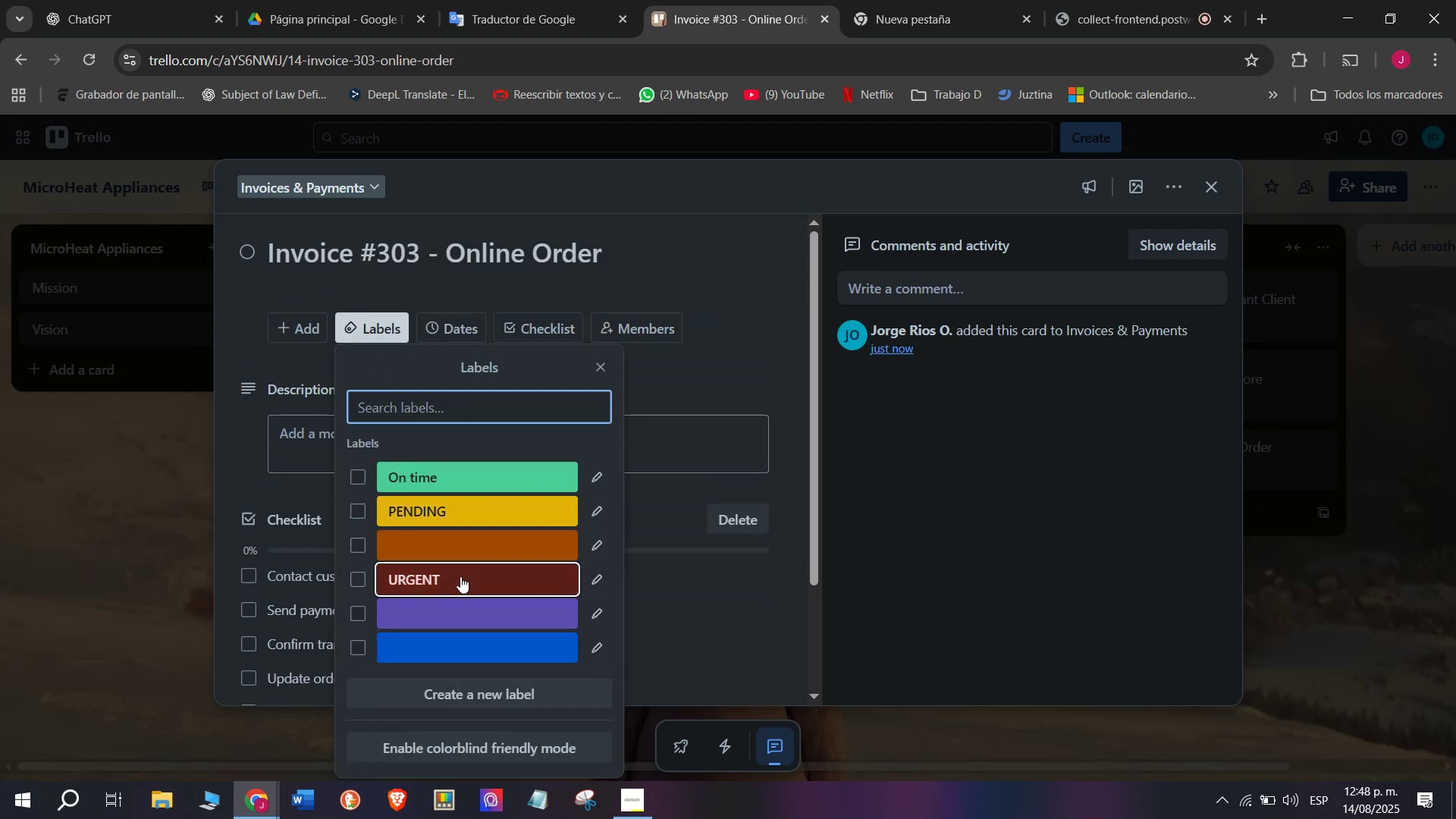 
double_click([136, 479])
 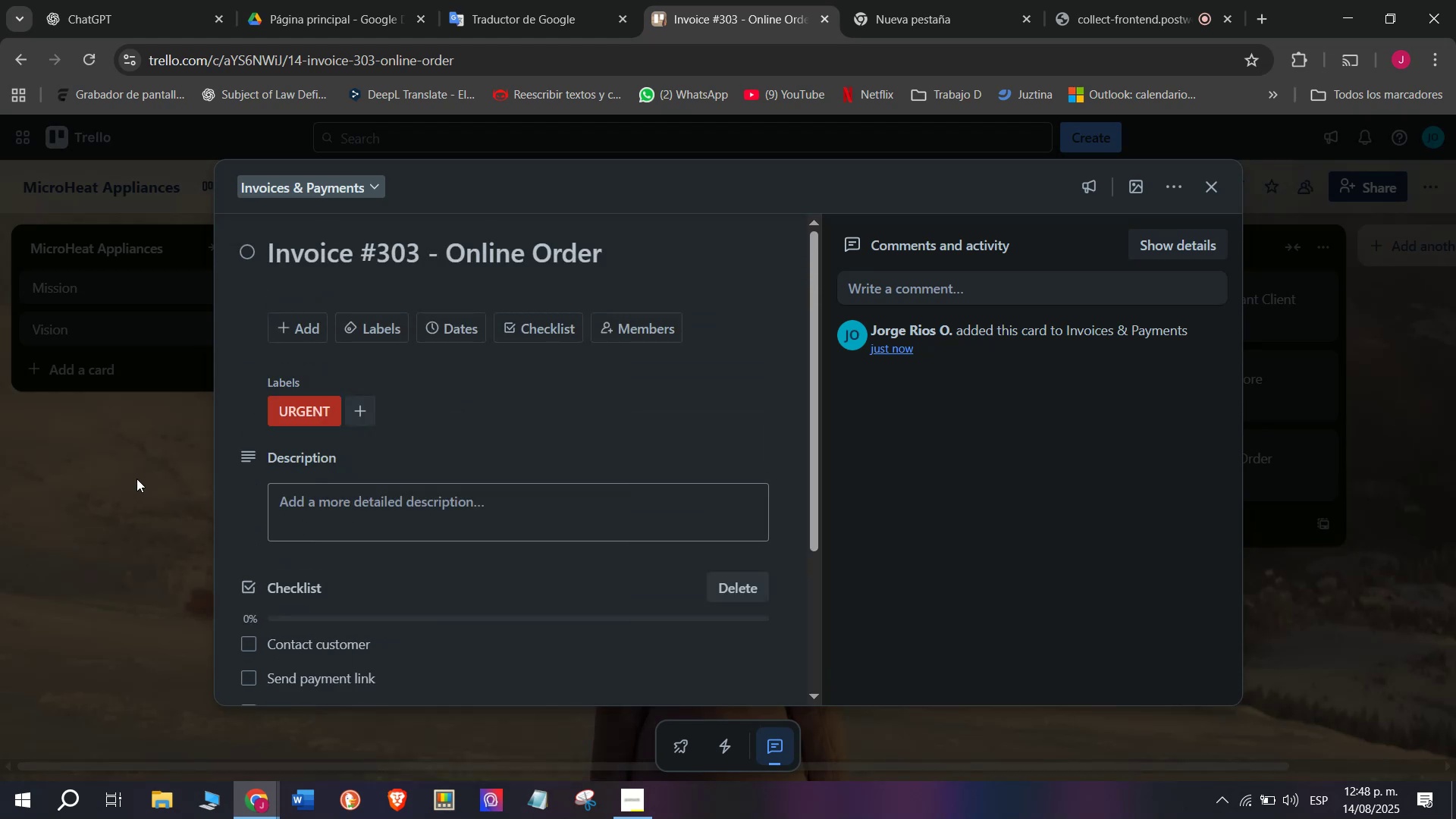 
triple_click([136, 479])
 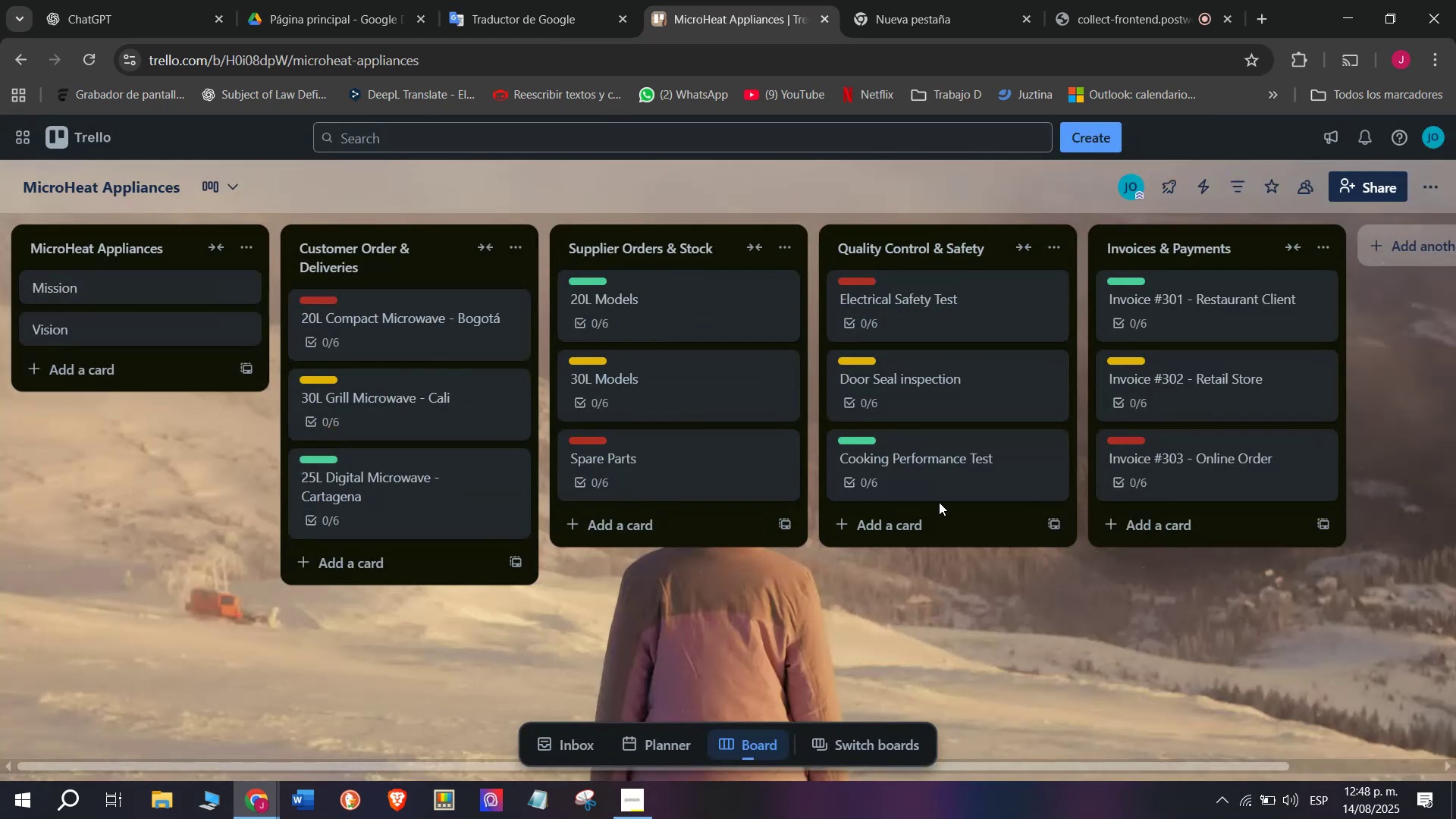 
scroll: coordinate [1138, 340], scroll_direction: down, amount: 3.0
 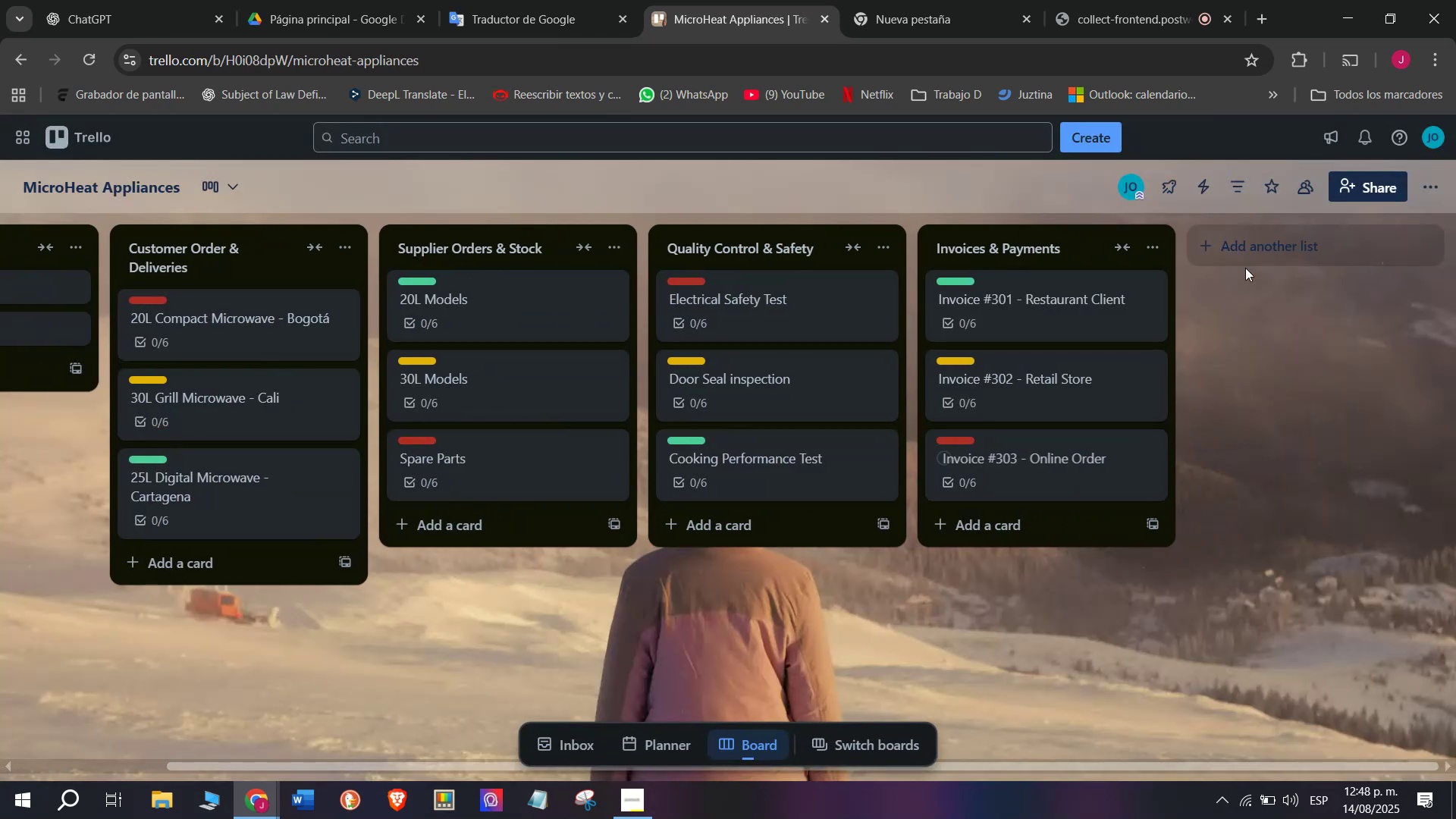 
mouse_move([1288, 278])
 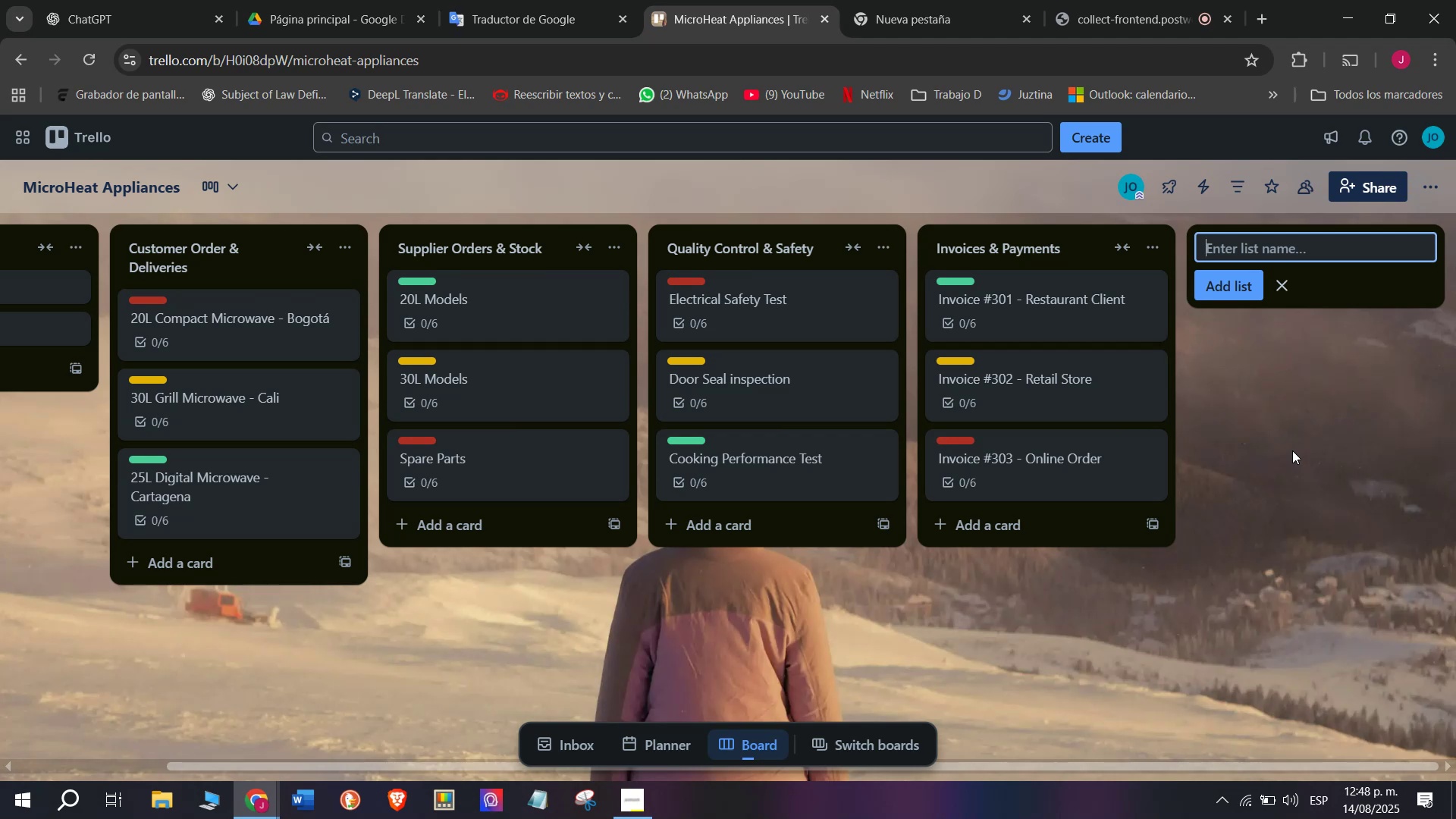 
type(Marketing ^ Promotions)
 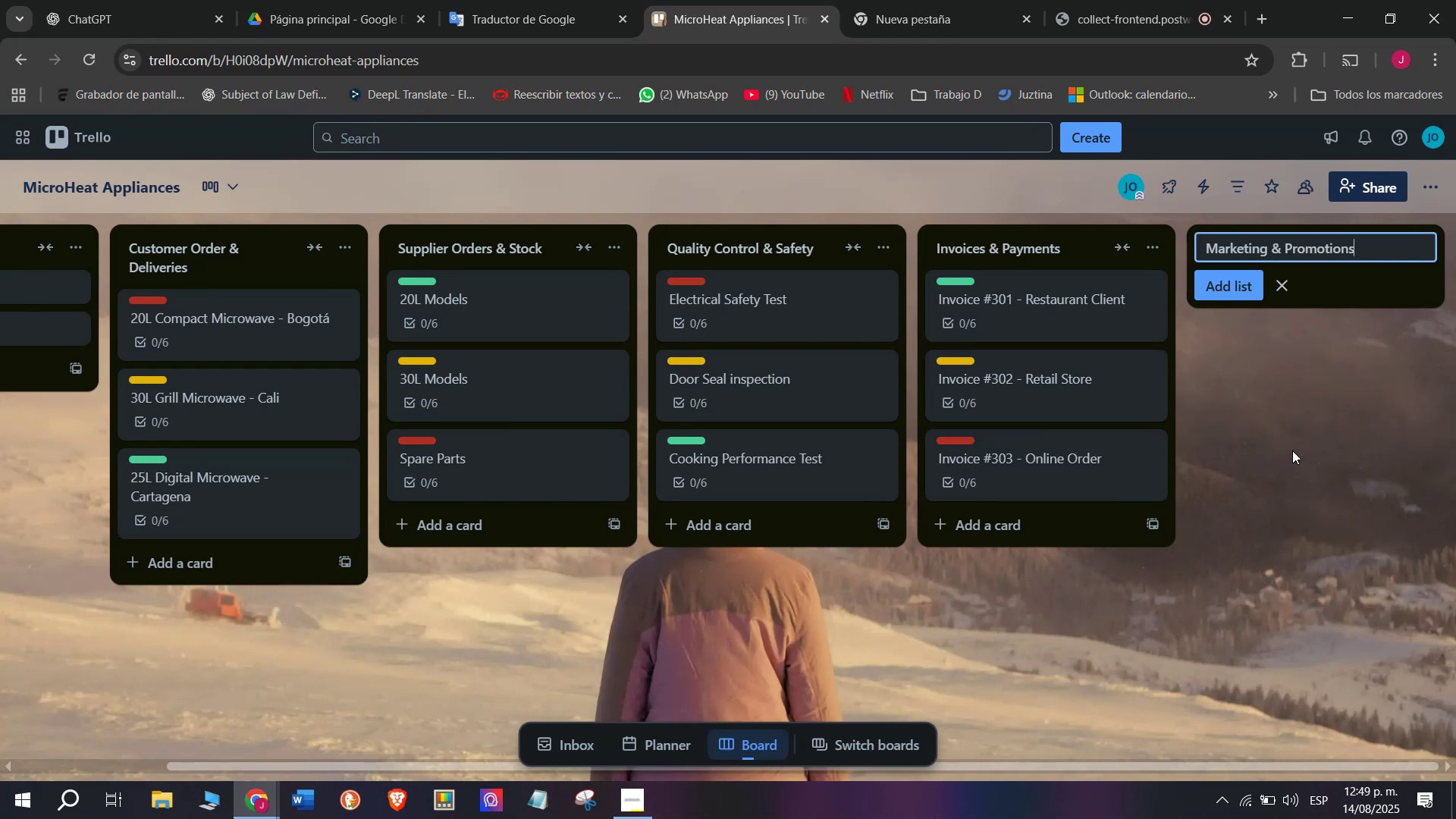 
key(Enter)
 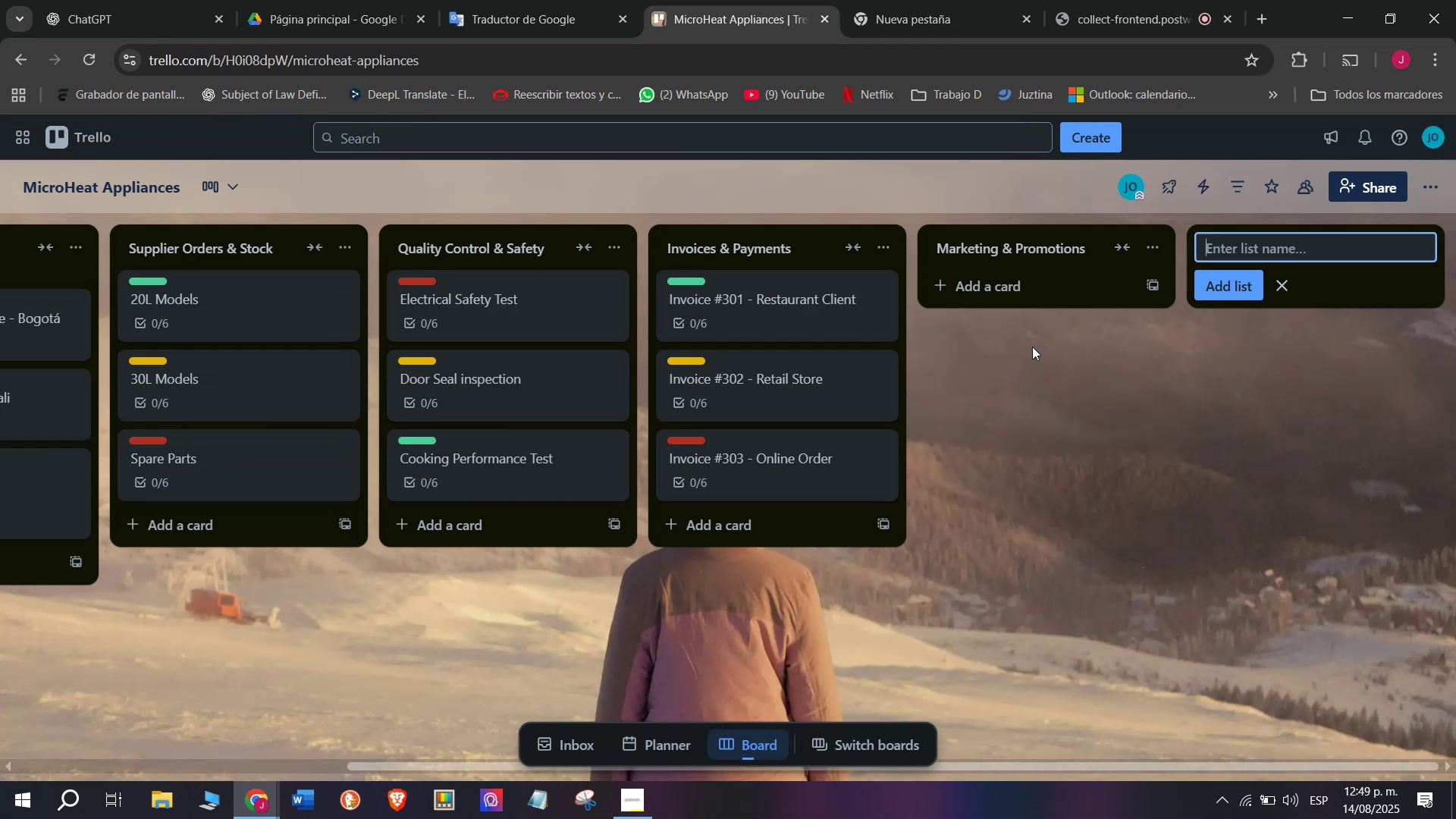 
left_click([1025, 293])
 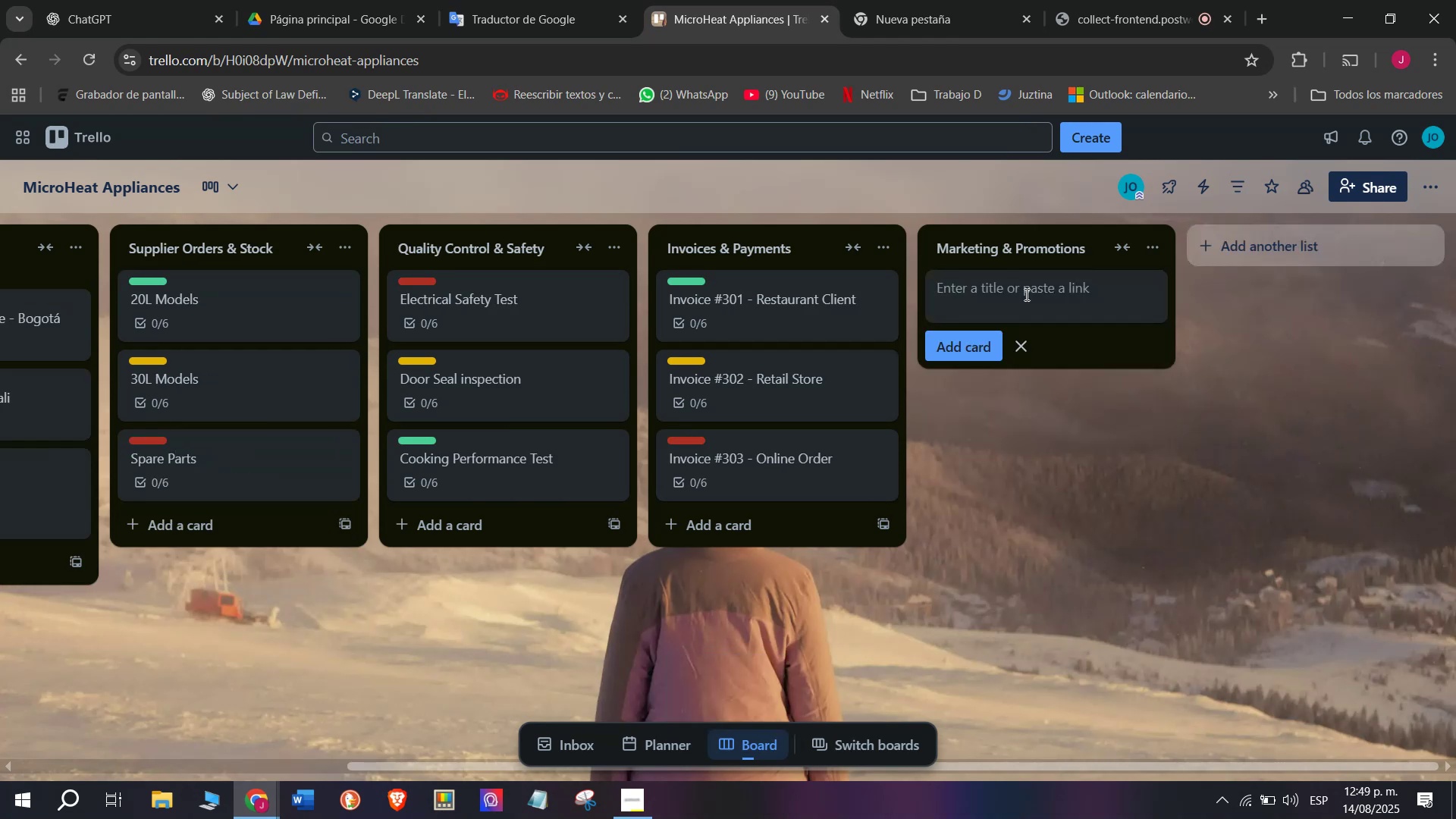 
type(Holiday sale Campaingn)
key(Backspace)
key(Backspace)
key(Backspace)
type(gn)
 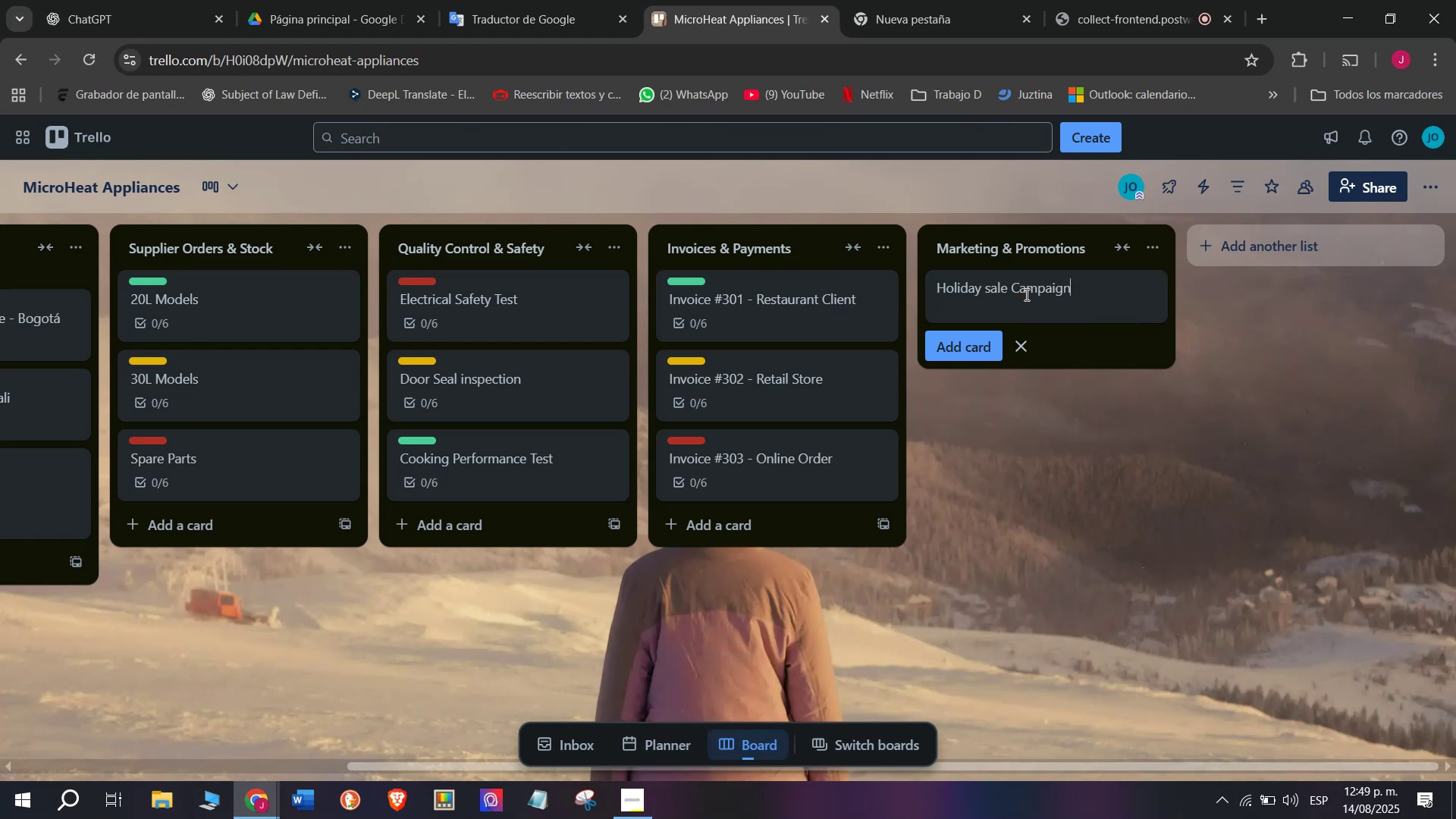 
key(Enter)
 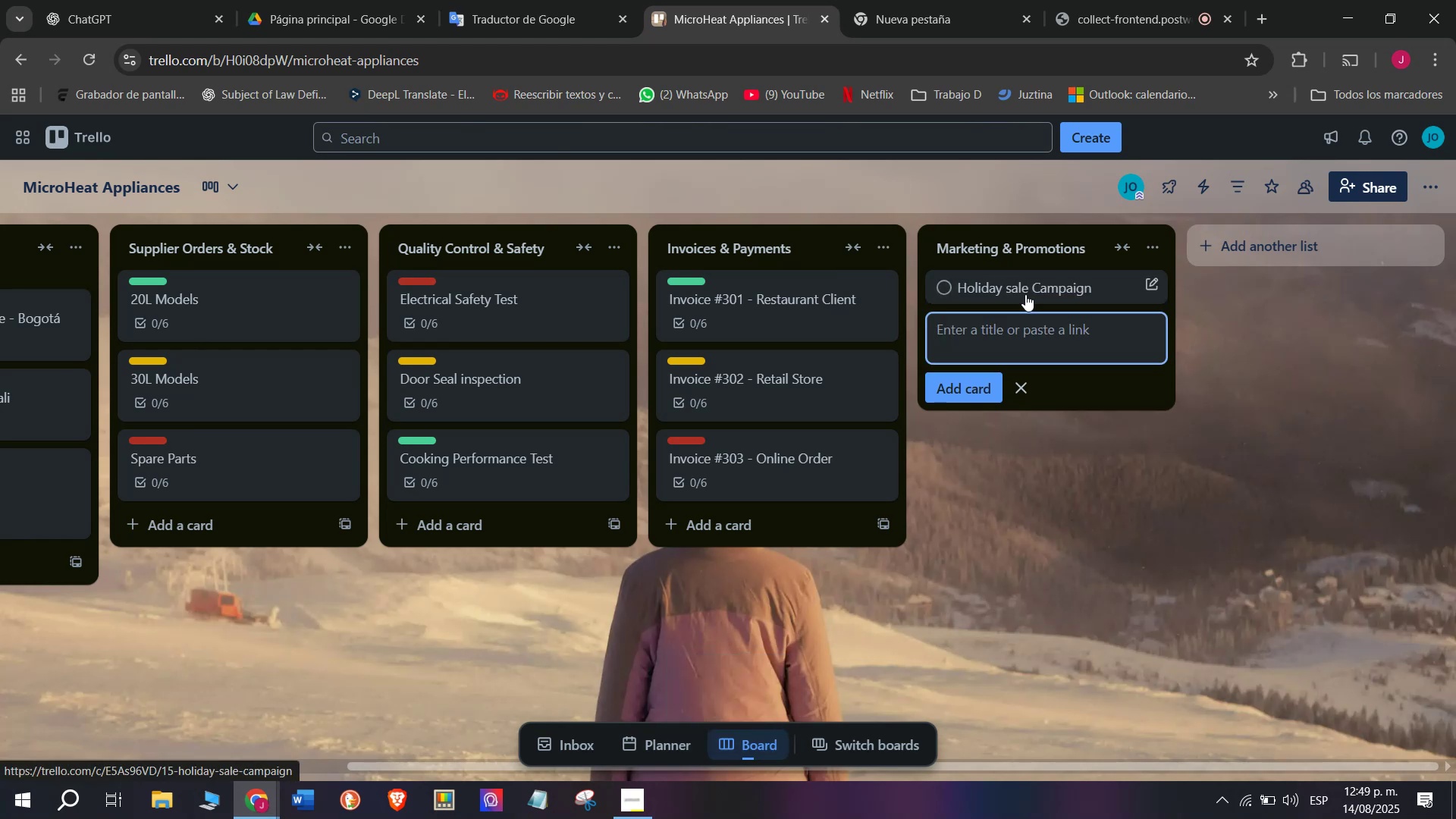 
left_click([1000, 293])
 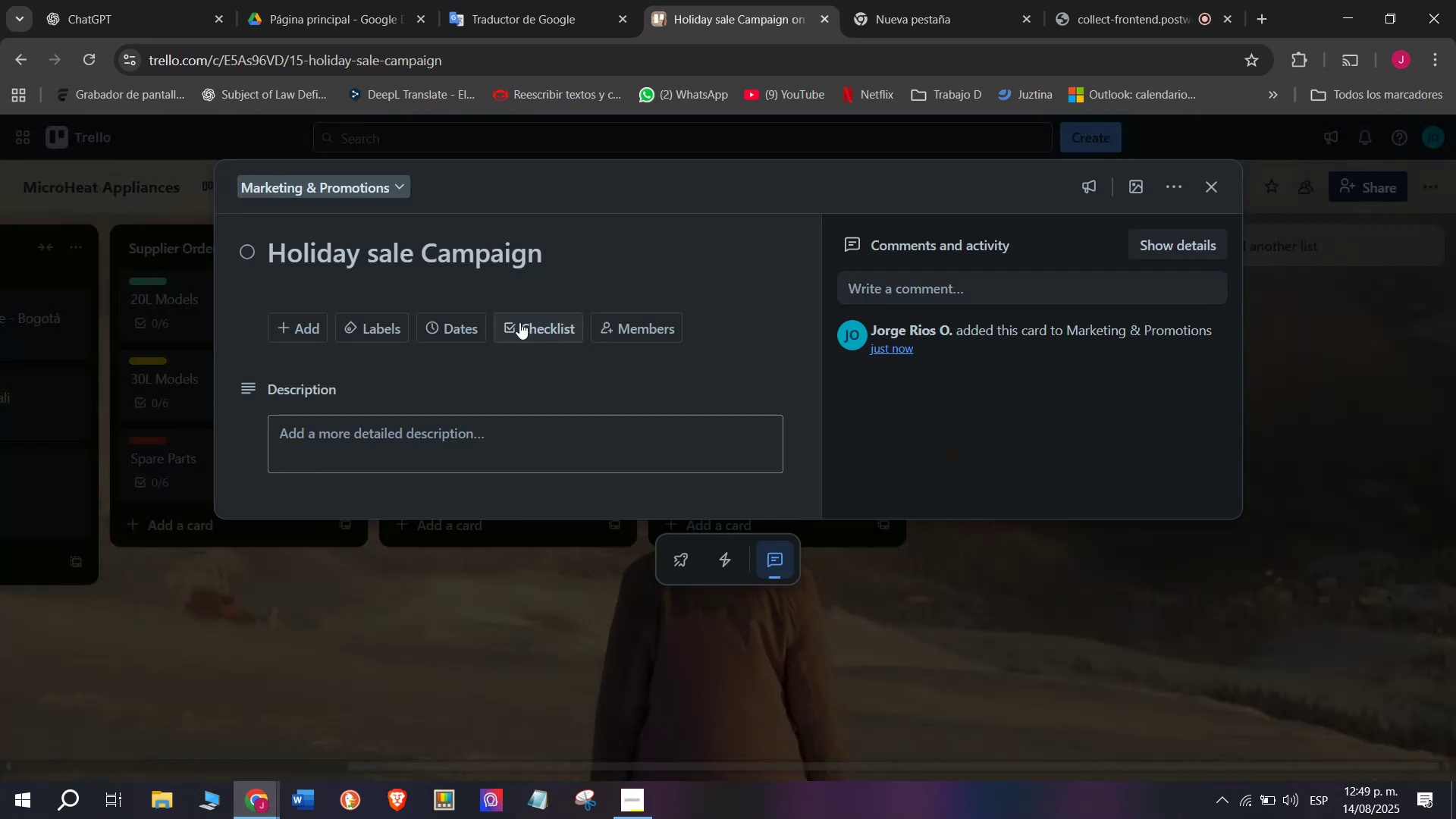 
left_click([544, 322])
 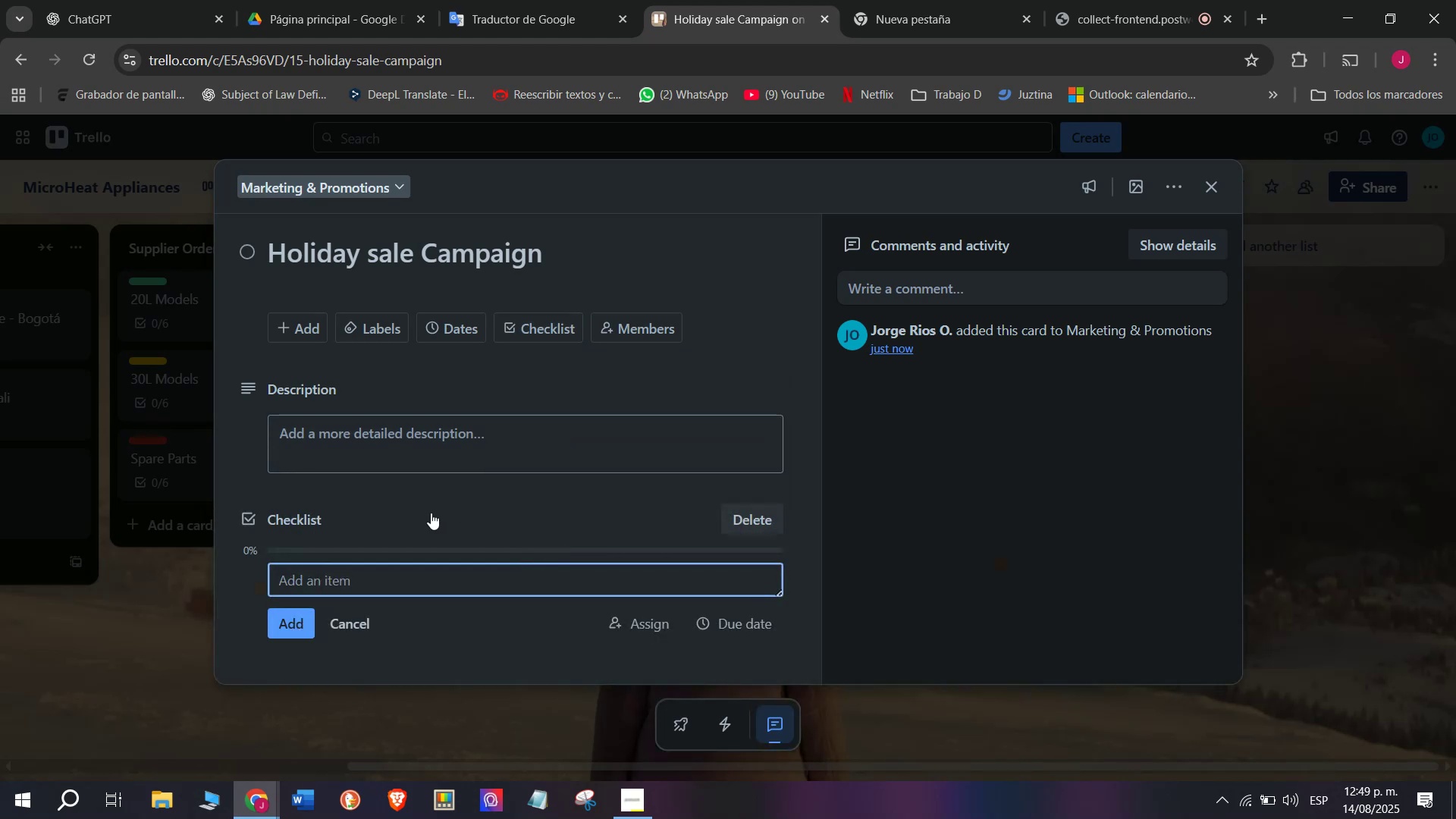 
type(Design promotional )
 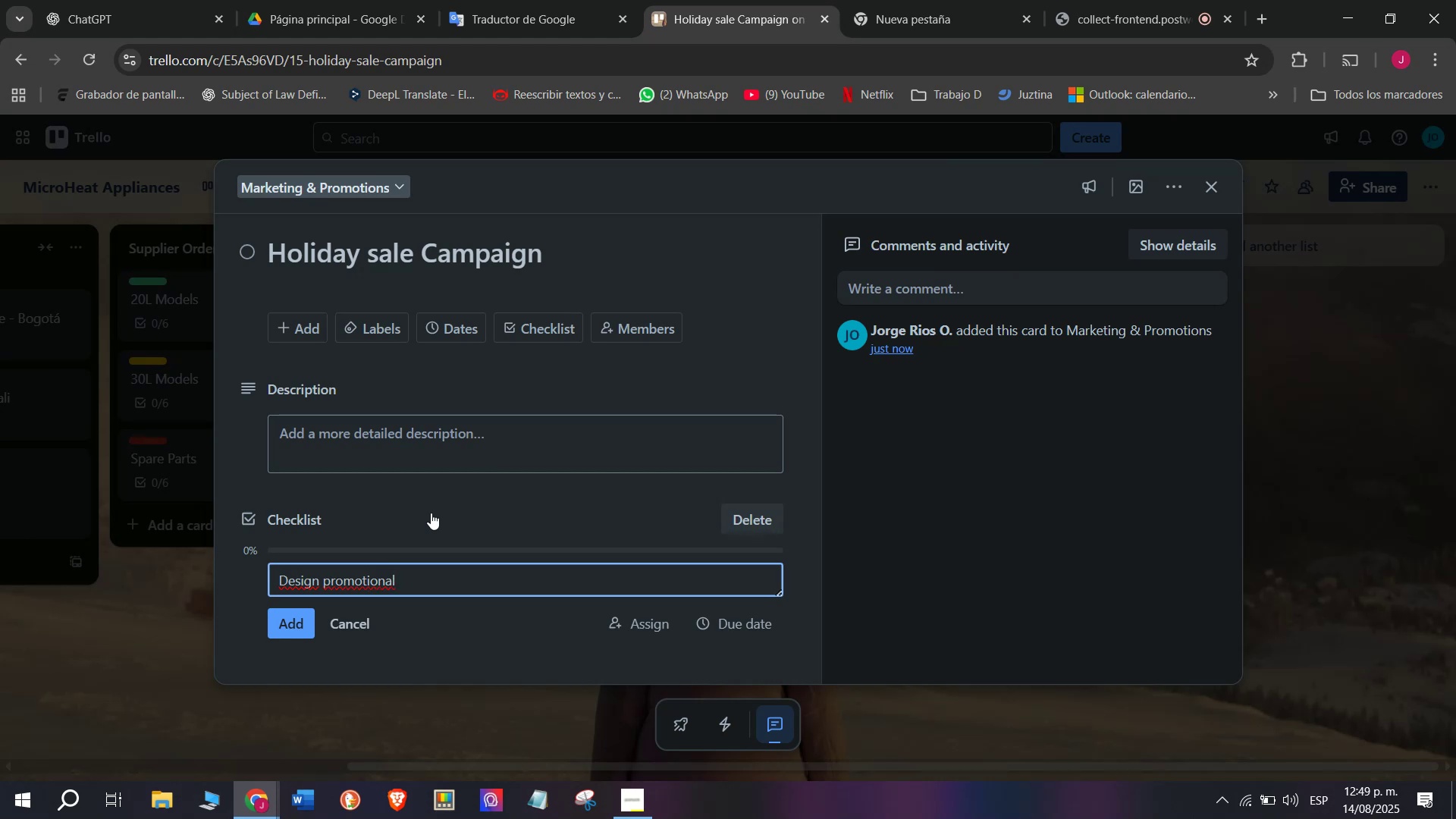 
type(materil)
key(Backspace)
type(akl)
 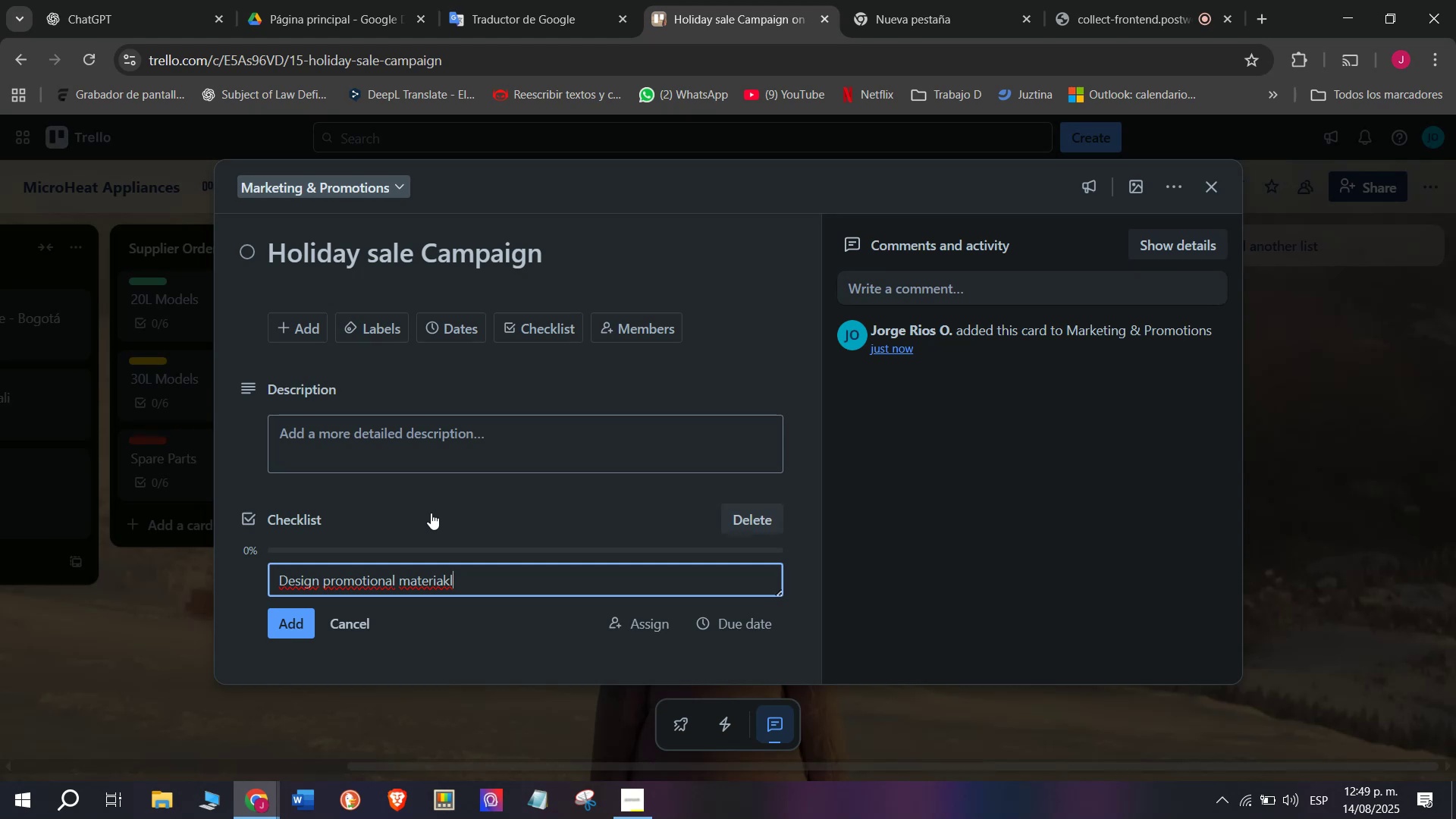 
wait(12.91)
 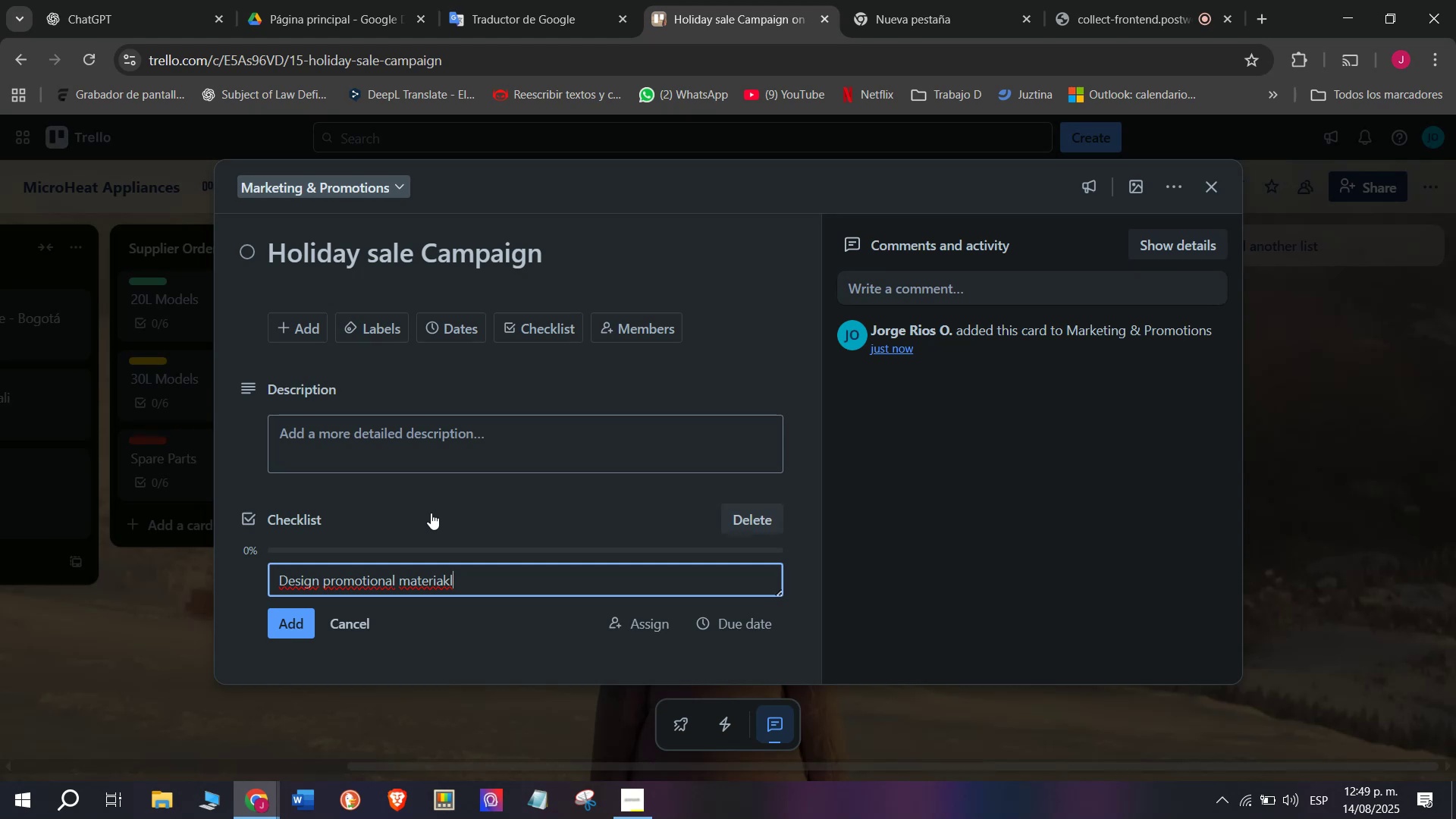 
key(Backspace)
 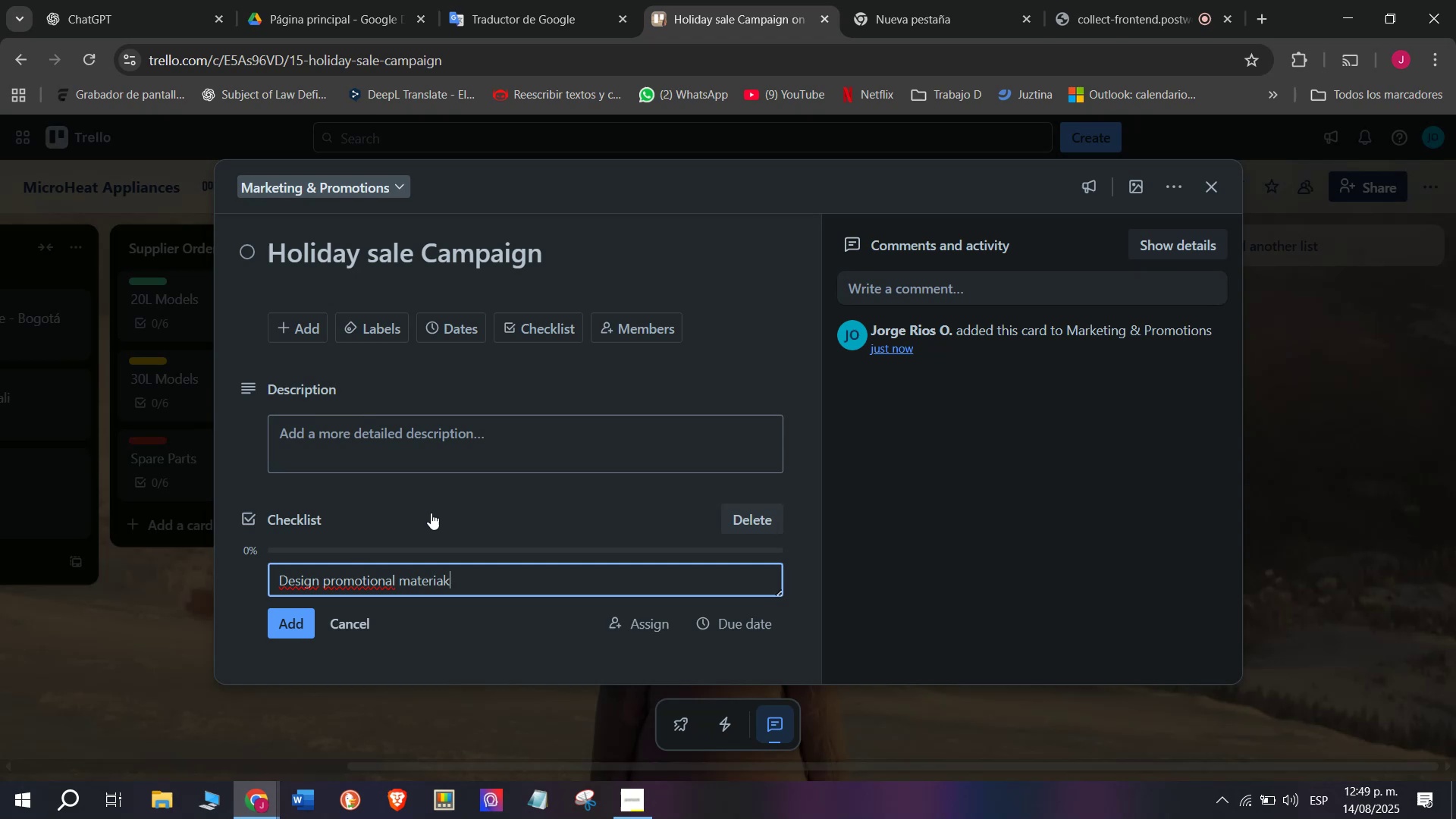 
key(Backspace)
 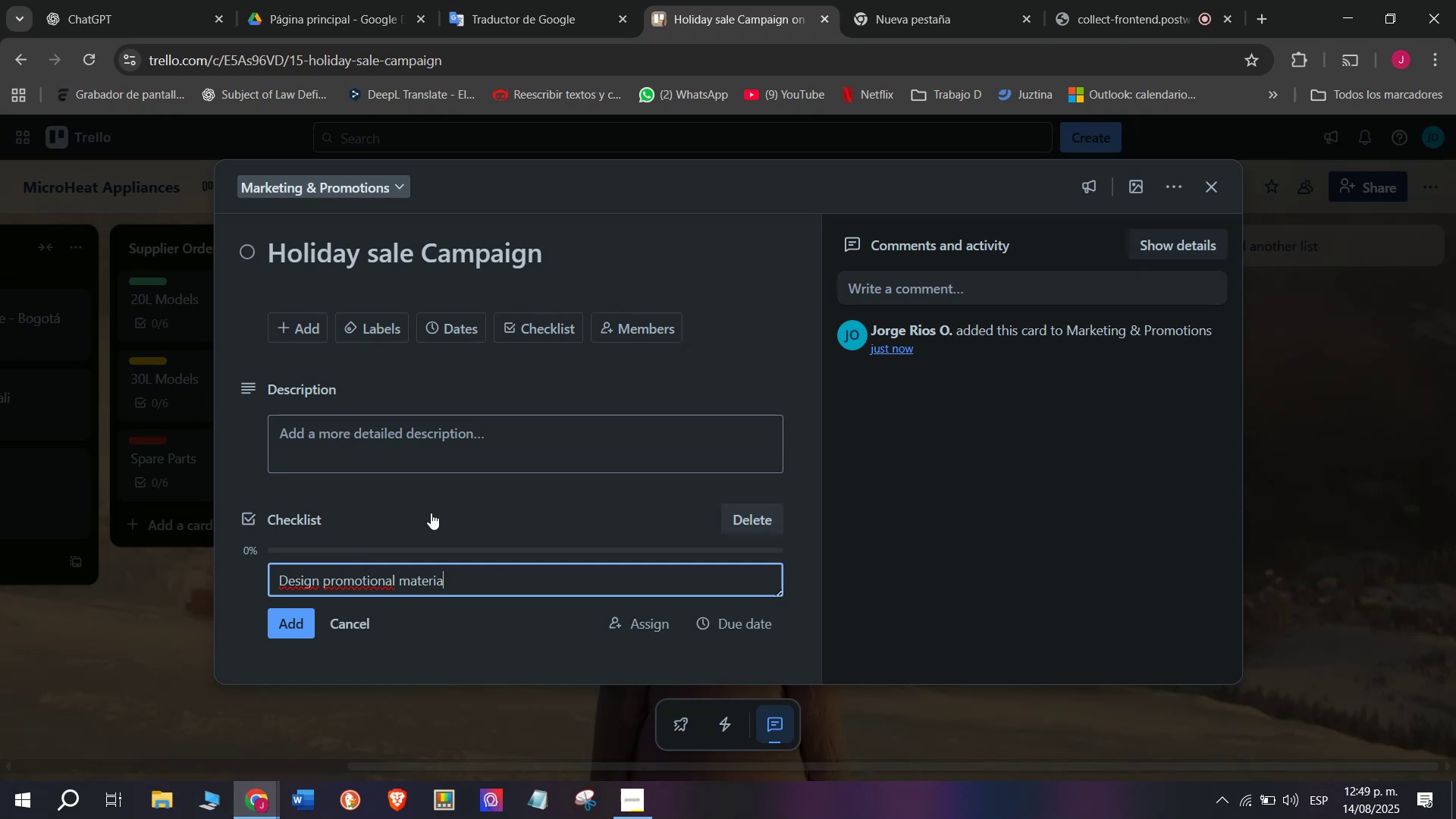 
key(L)
 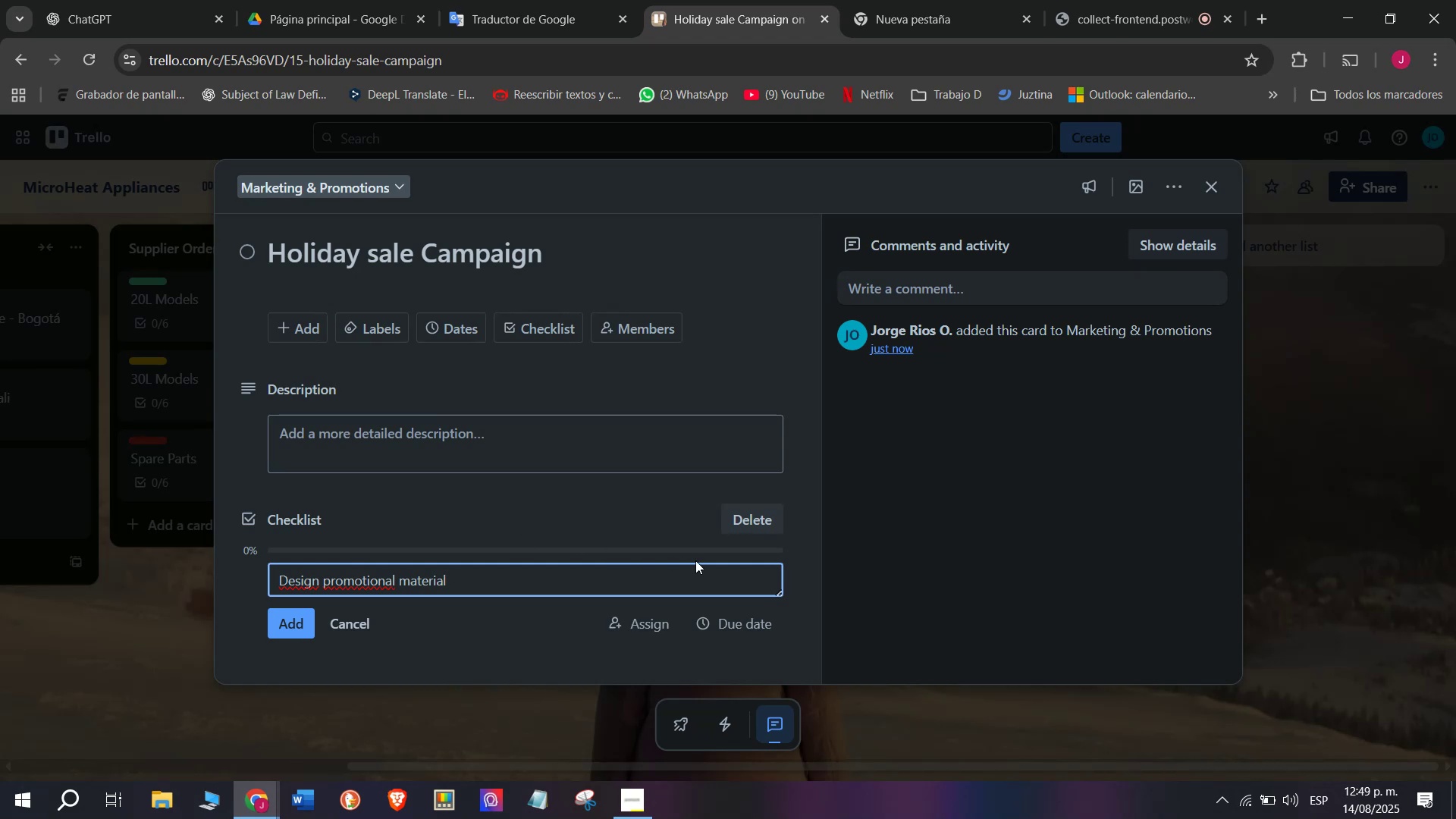 
key(Space)
 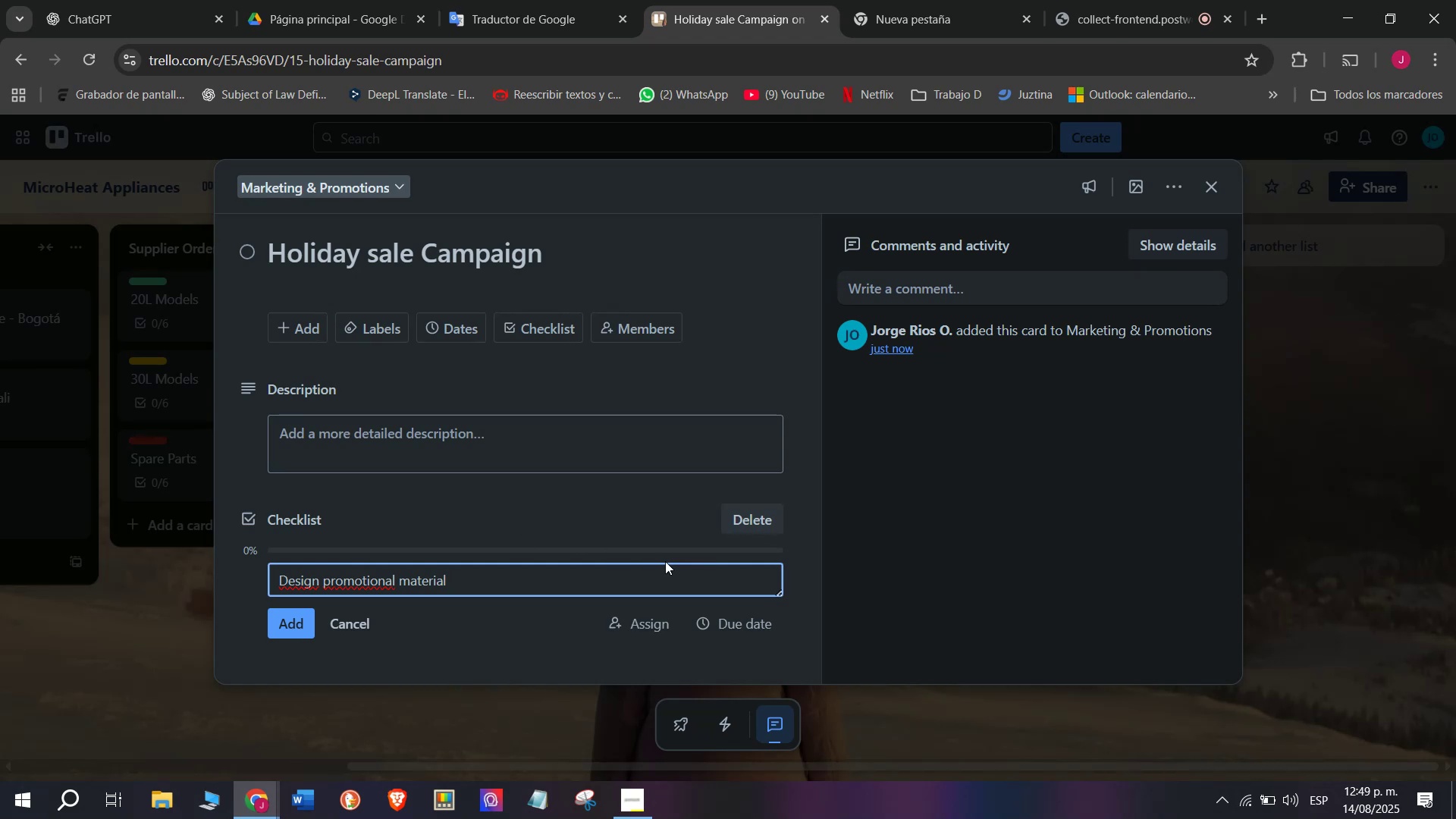 
key(Enter)
 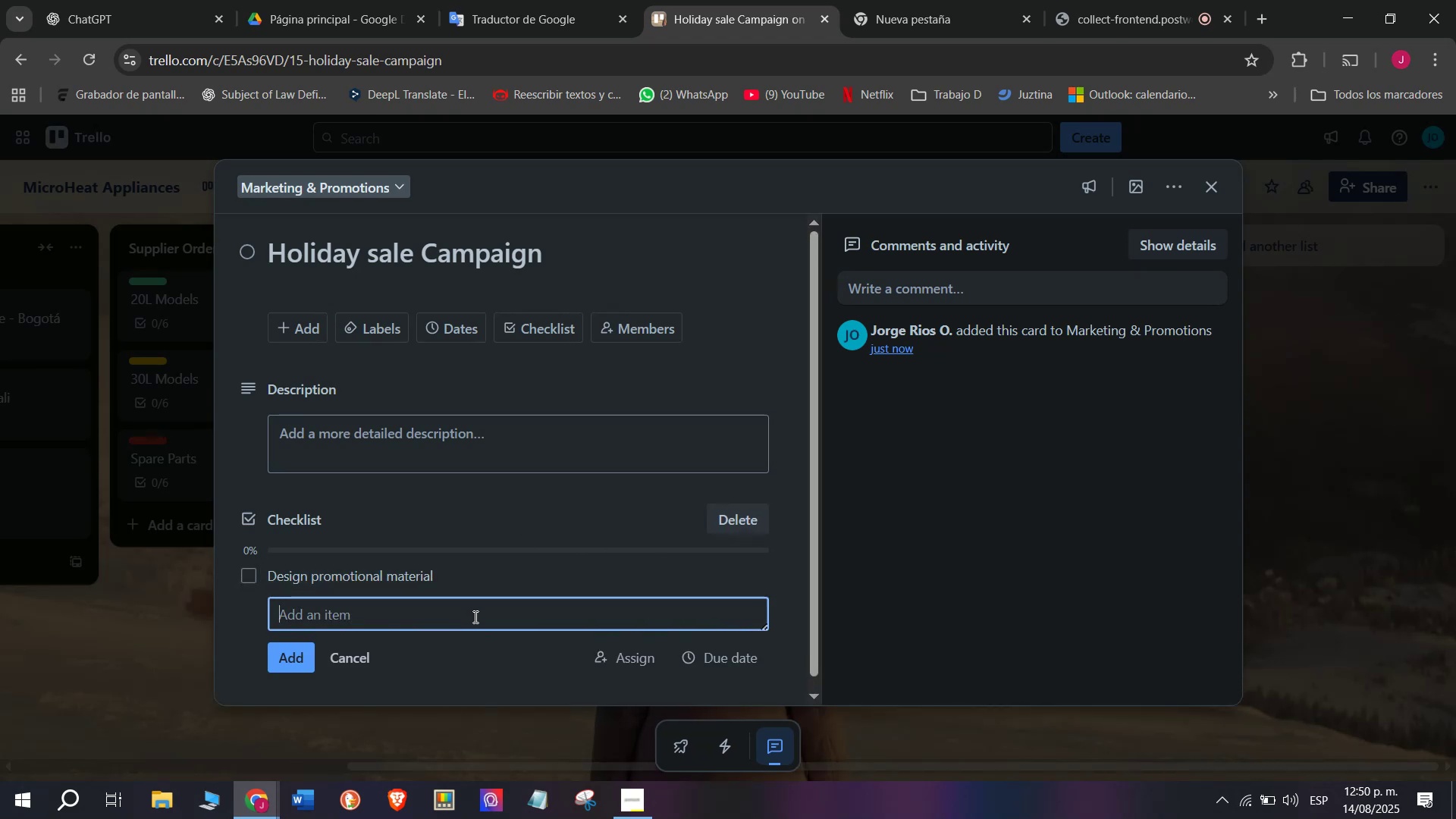 
type(Poaa)
key(Backspace)
key(Backspace)
type(st )
 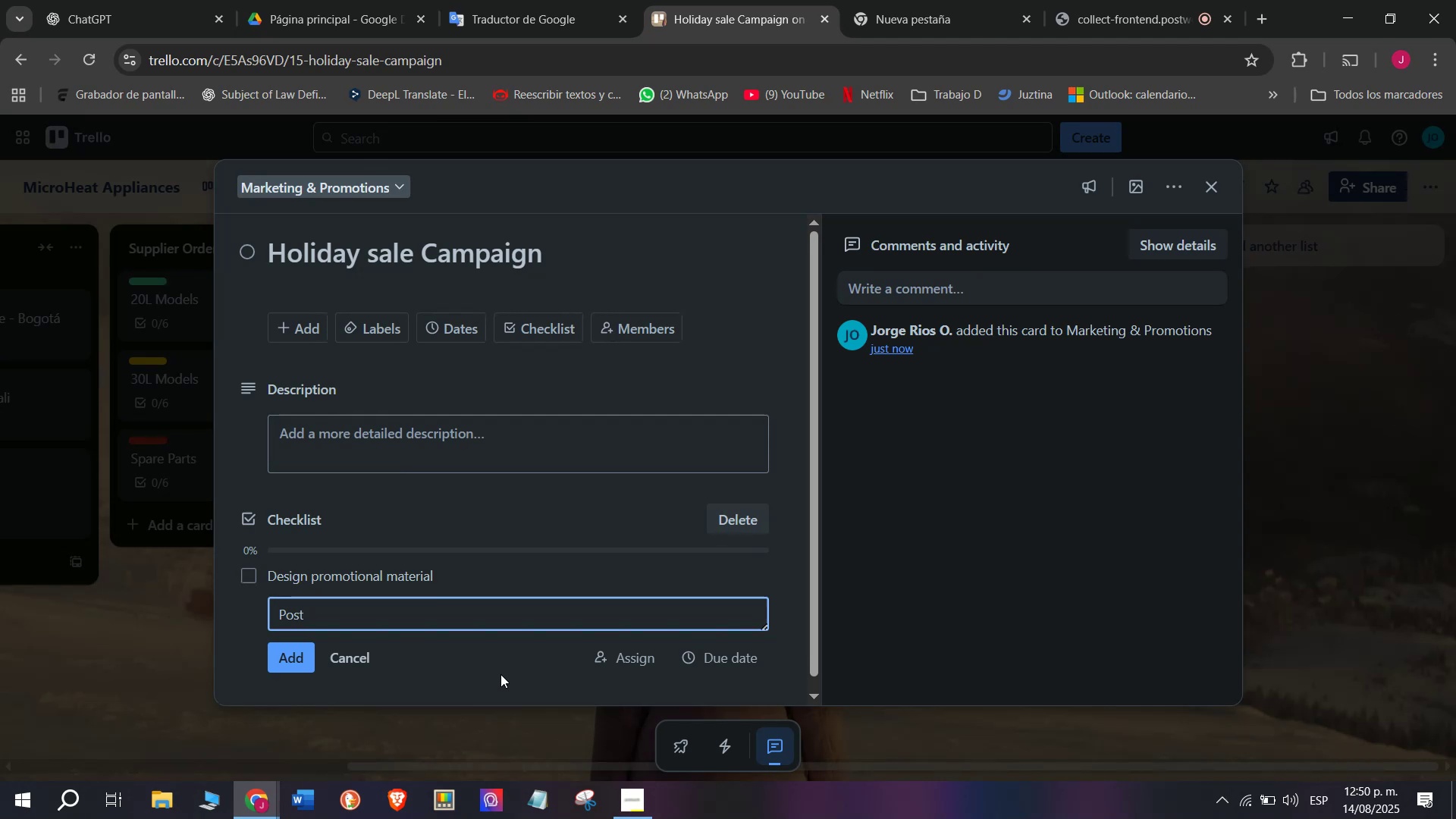 
wait(18.71)
 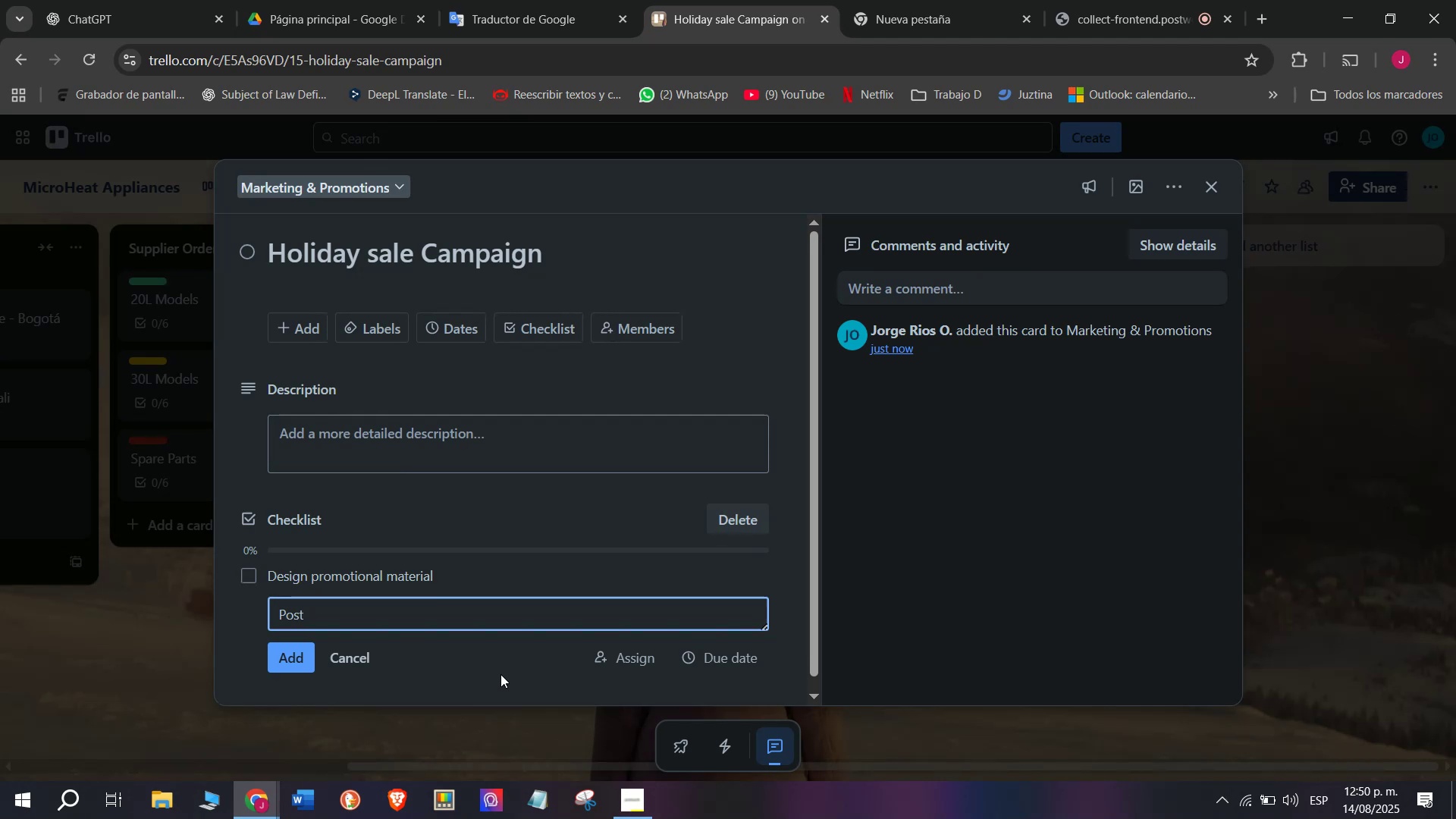 
type(on )
 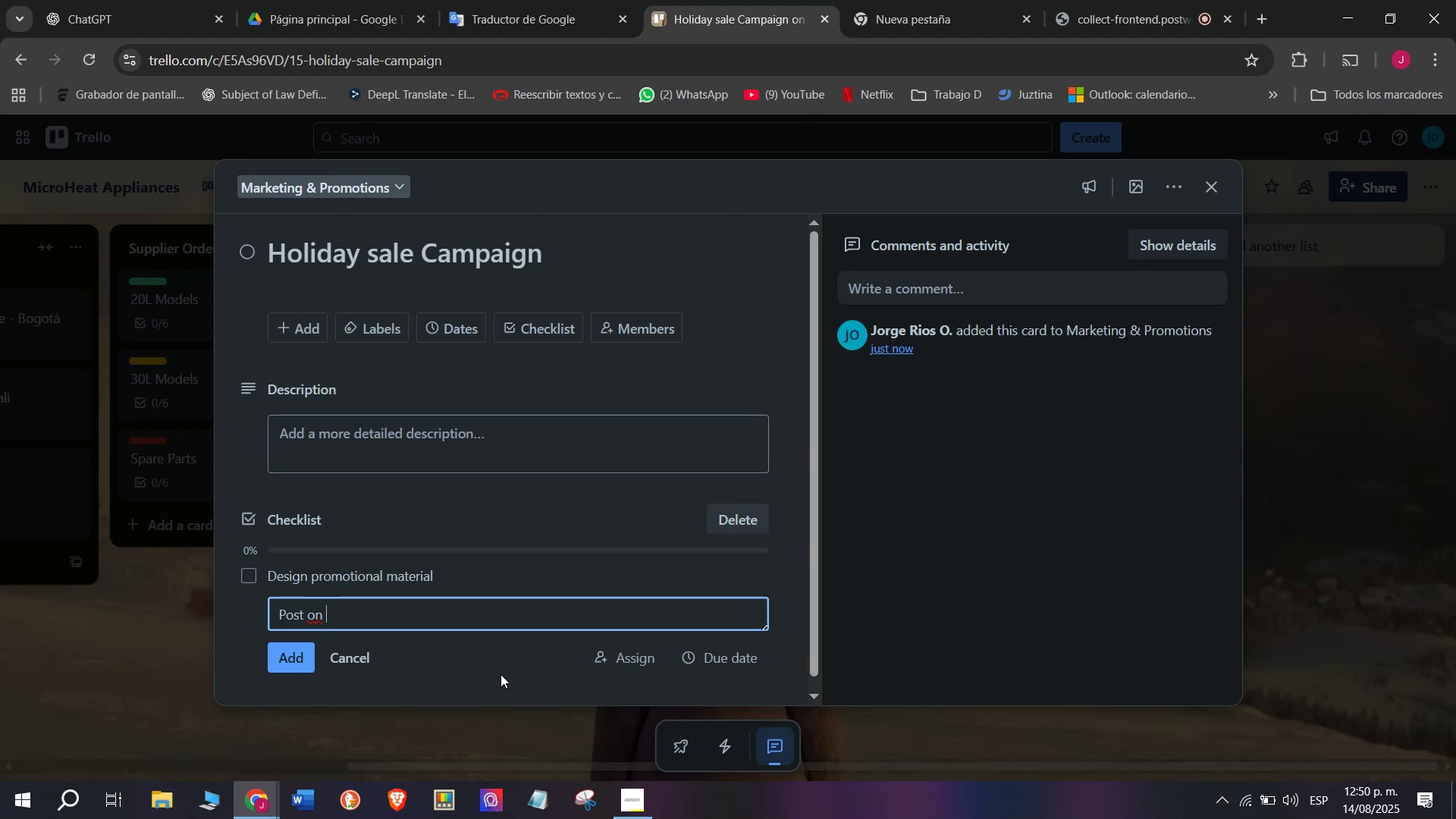 
wait(13.7)
 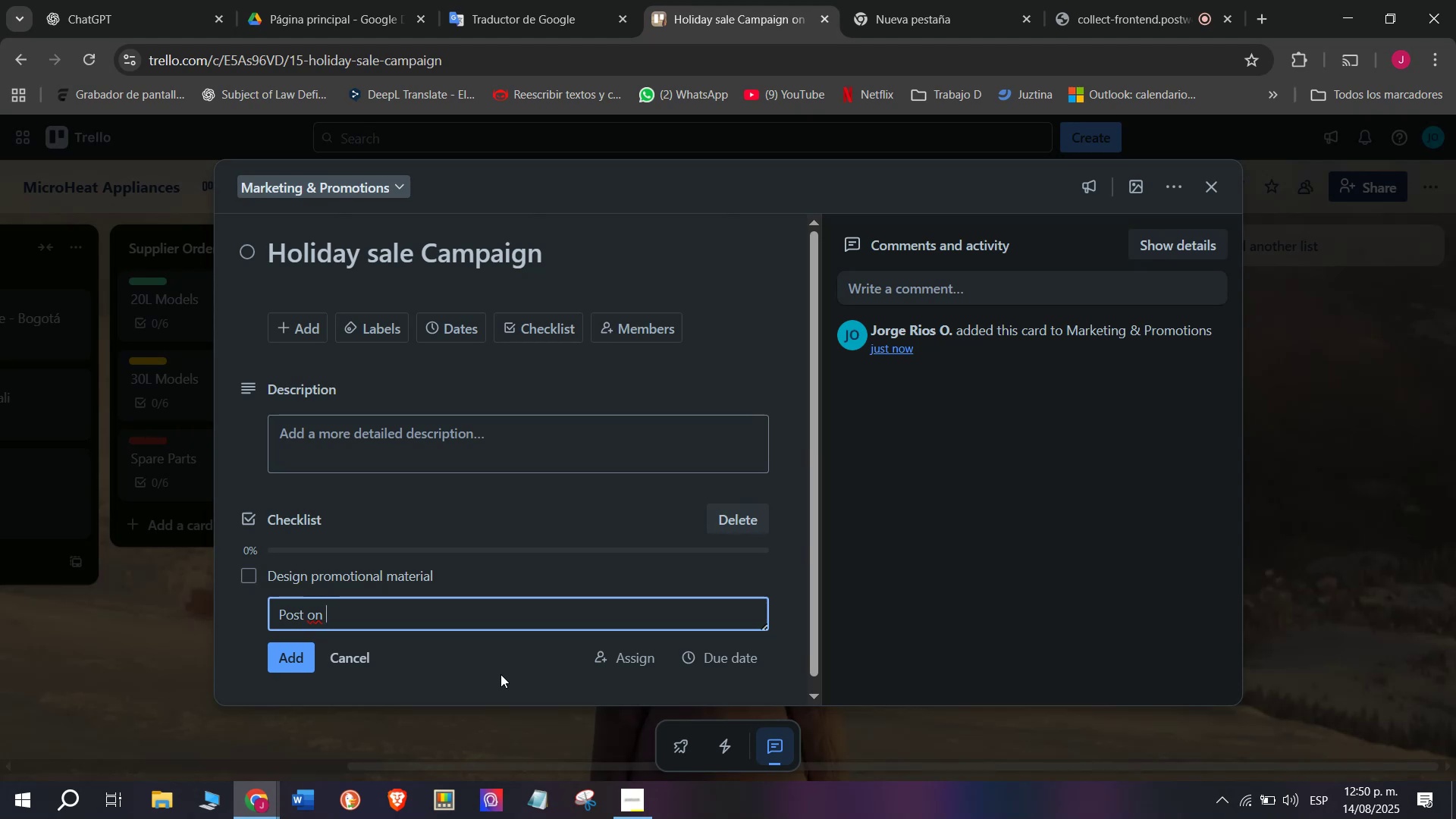 
type(sociual)
key(Backspace)
key(Backspace)
key(Backspace)
type(al )
 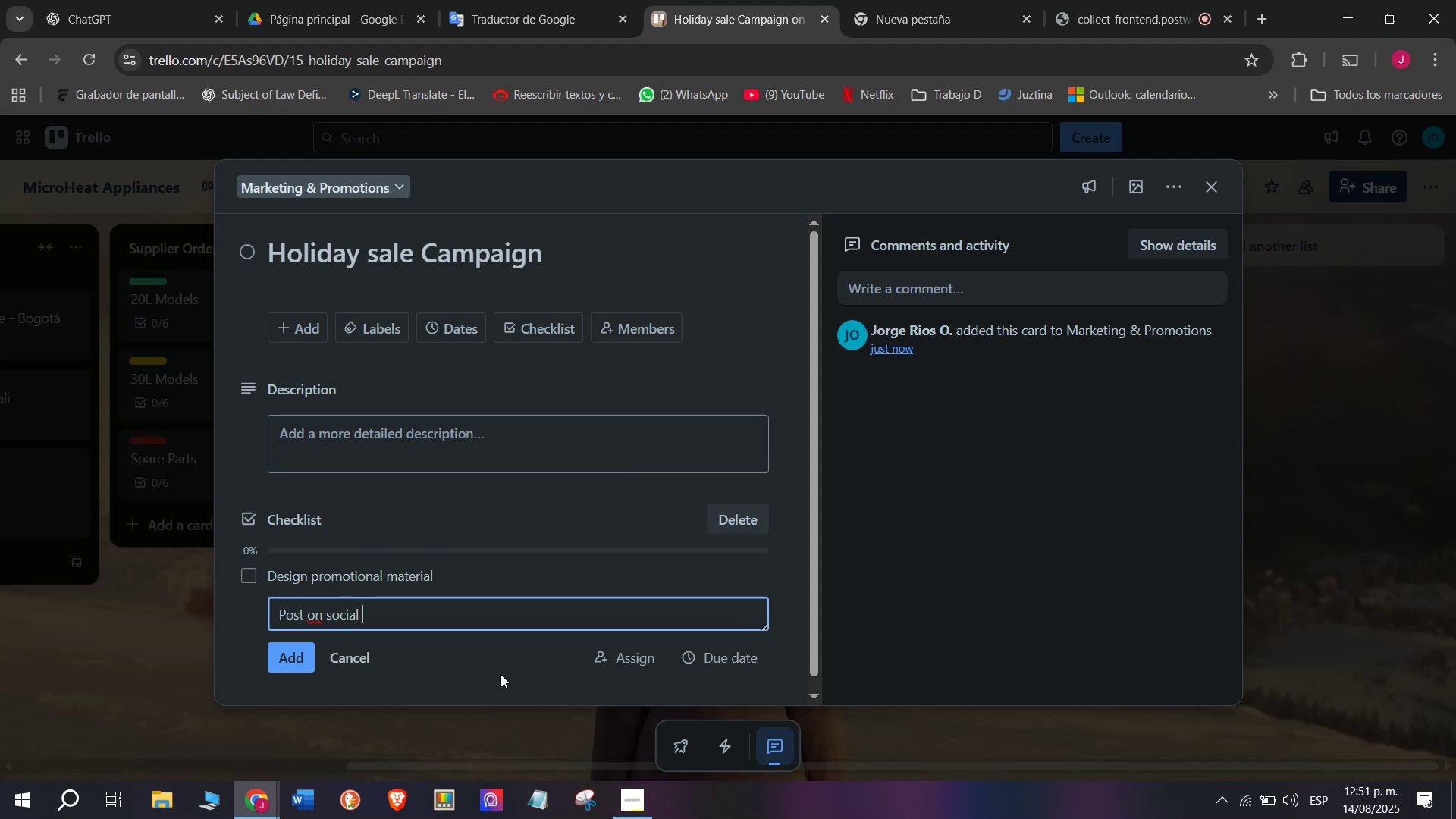 
wait(24.51)
 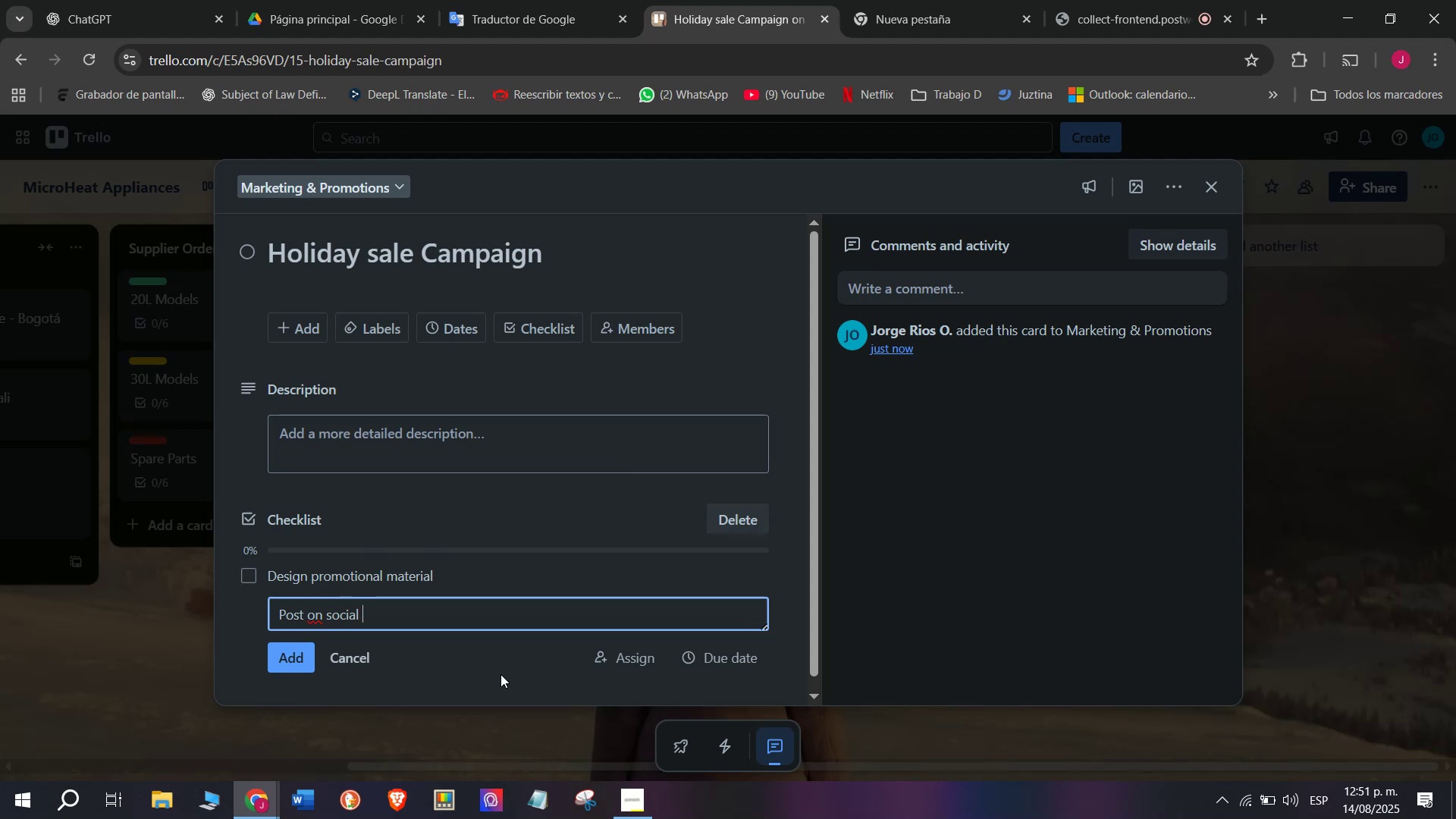 
key(Enter)
 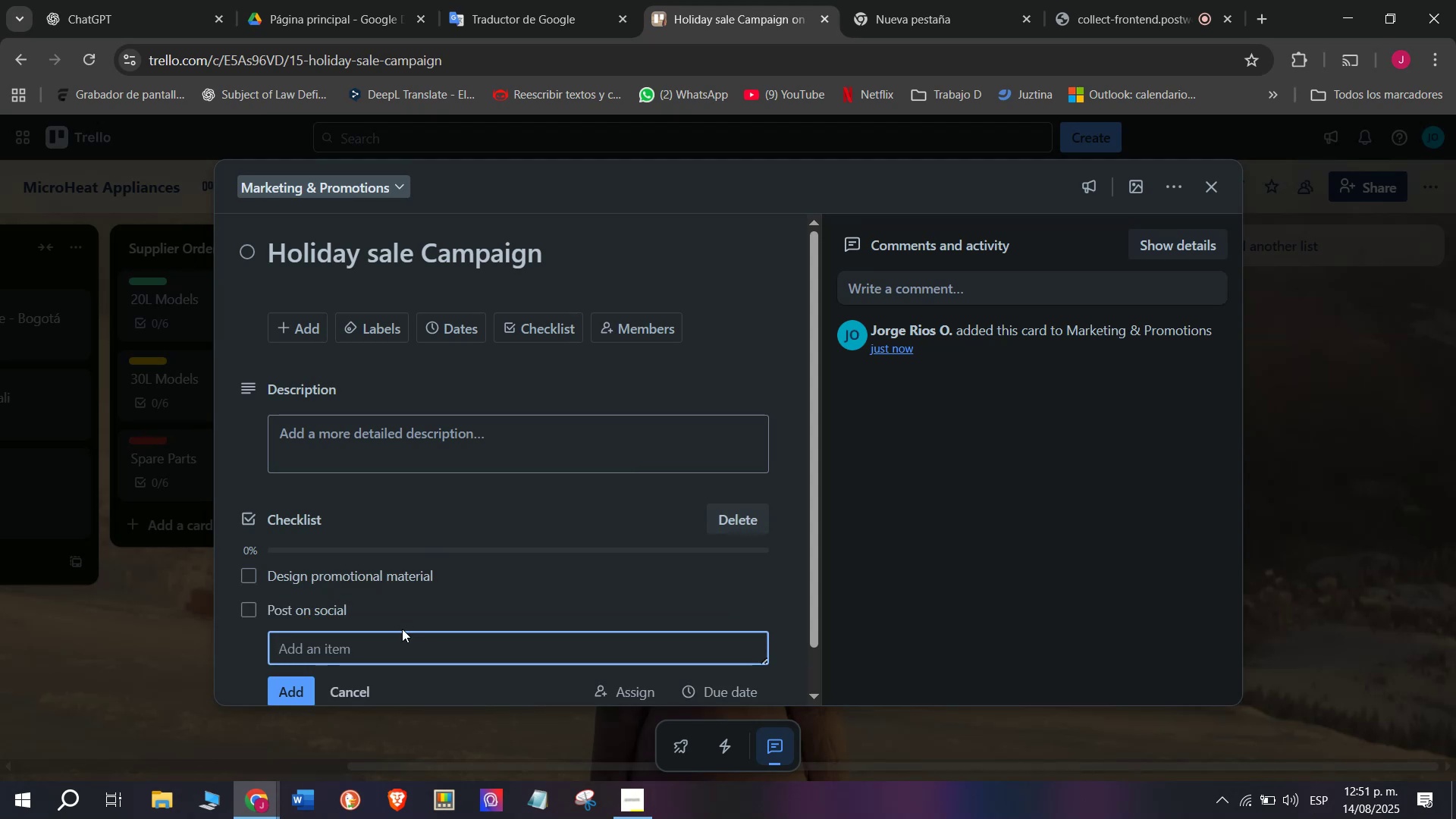 
double_click([400, 613])
 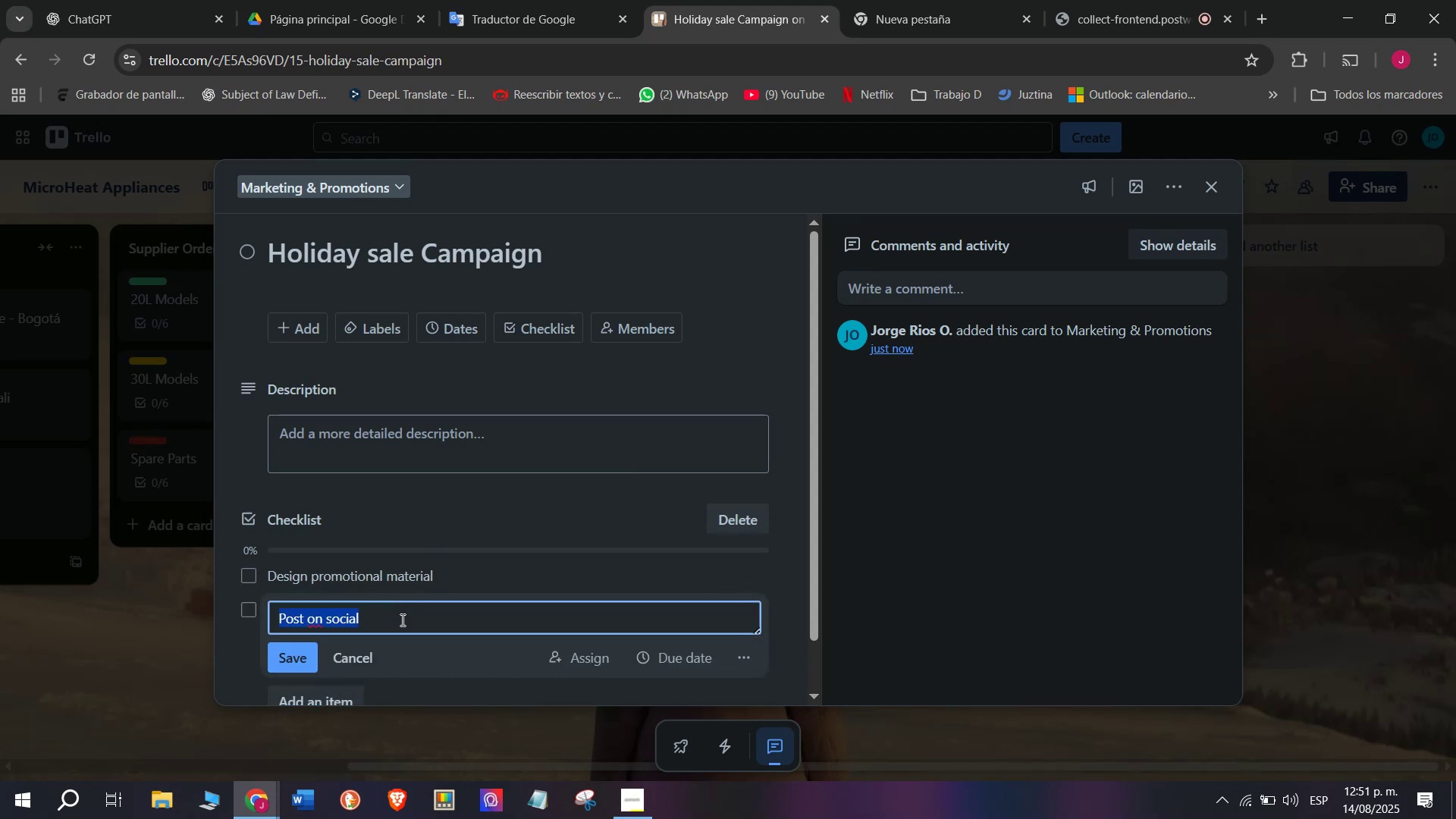 
triple_click([401, 620])
 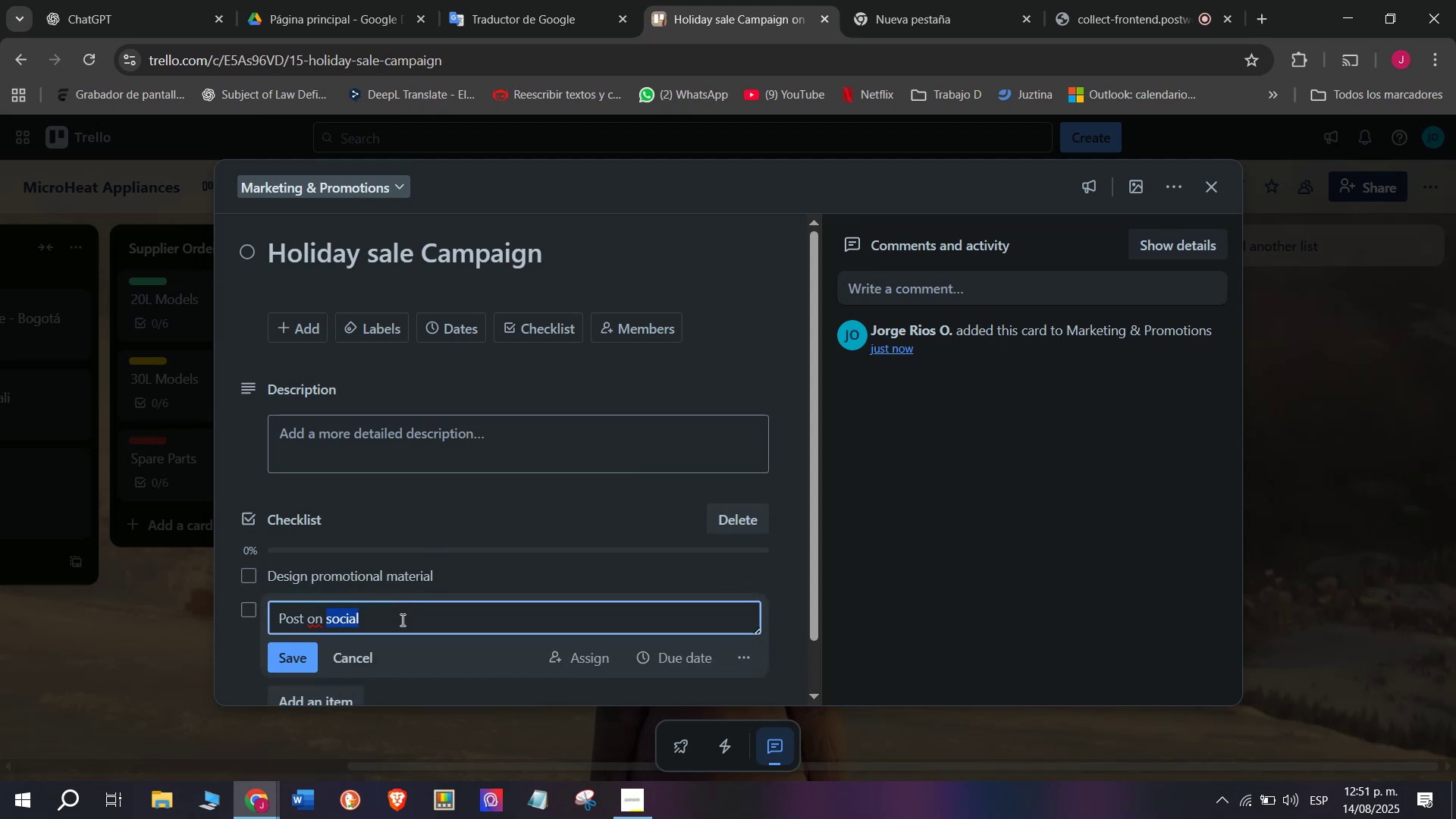 
triple_click([401, 620])
 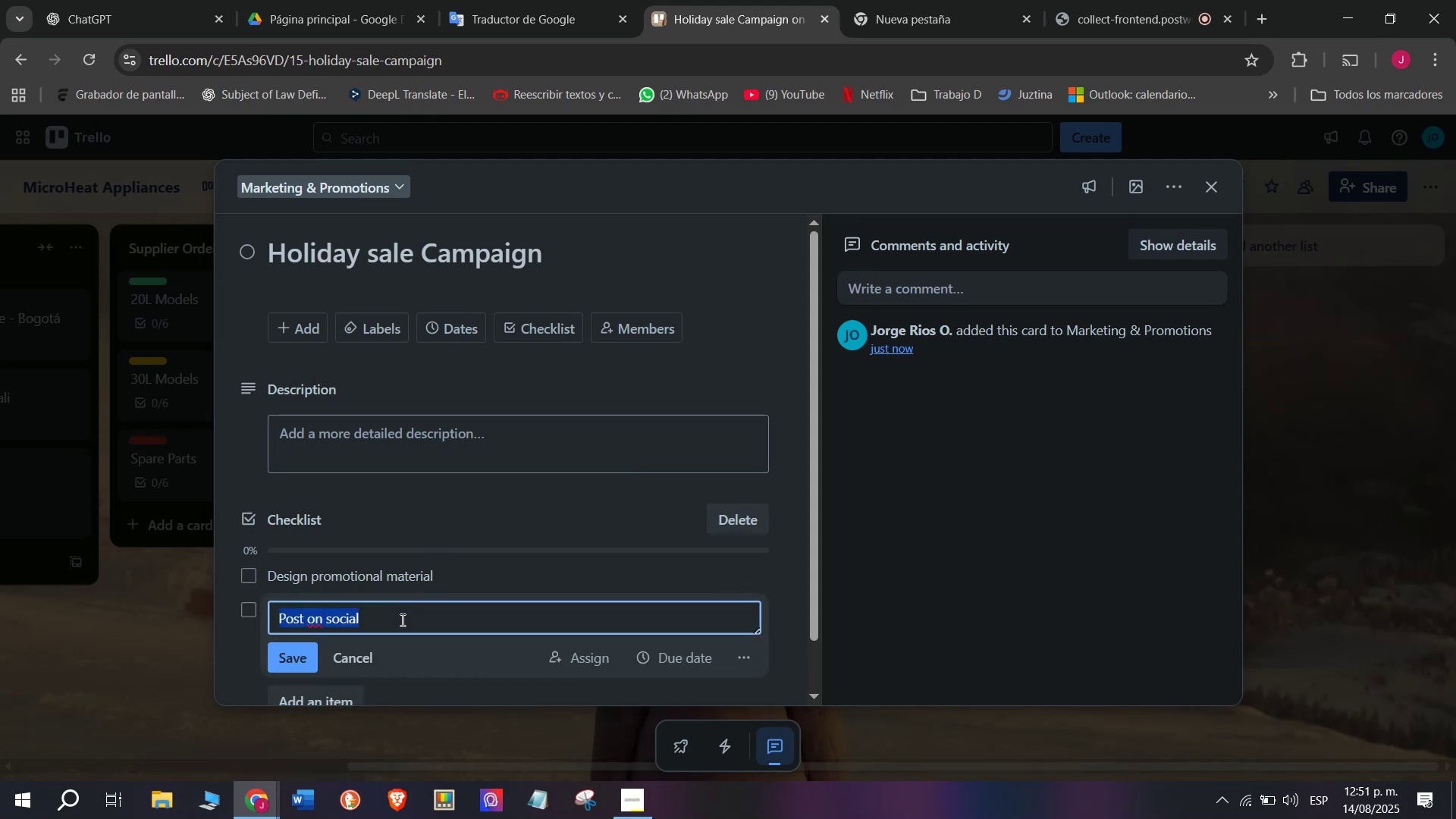 
triple_click([401, 620])
 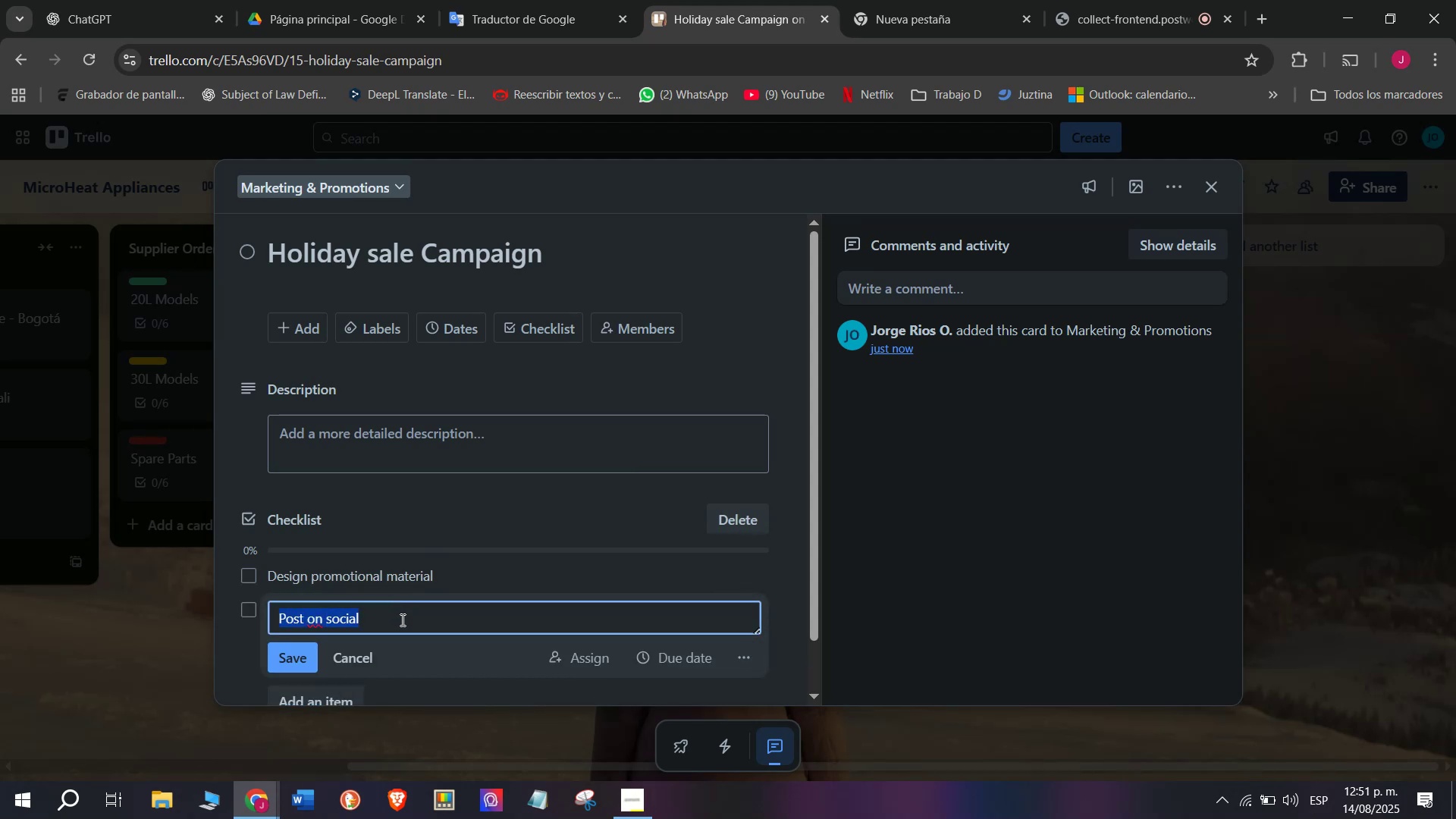 
triple_click([401, 620])
 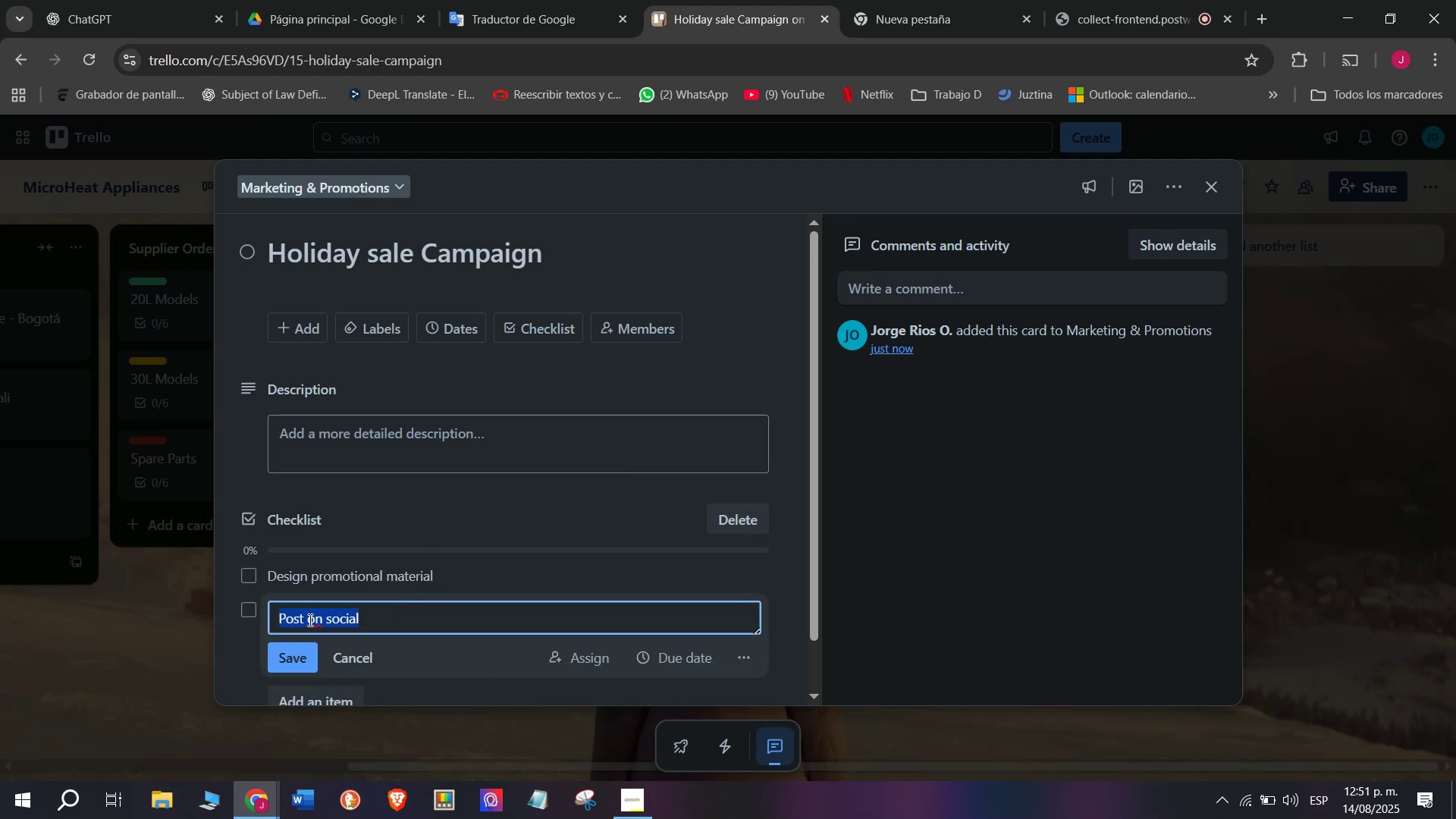 
triple_click([309, 620])
 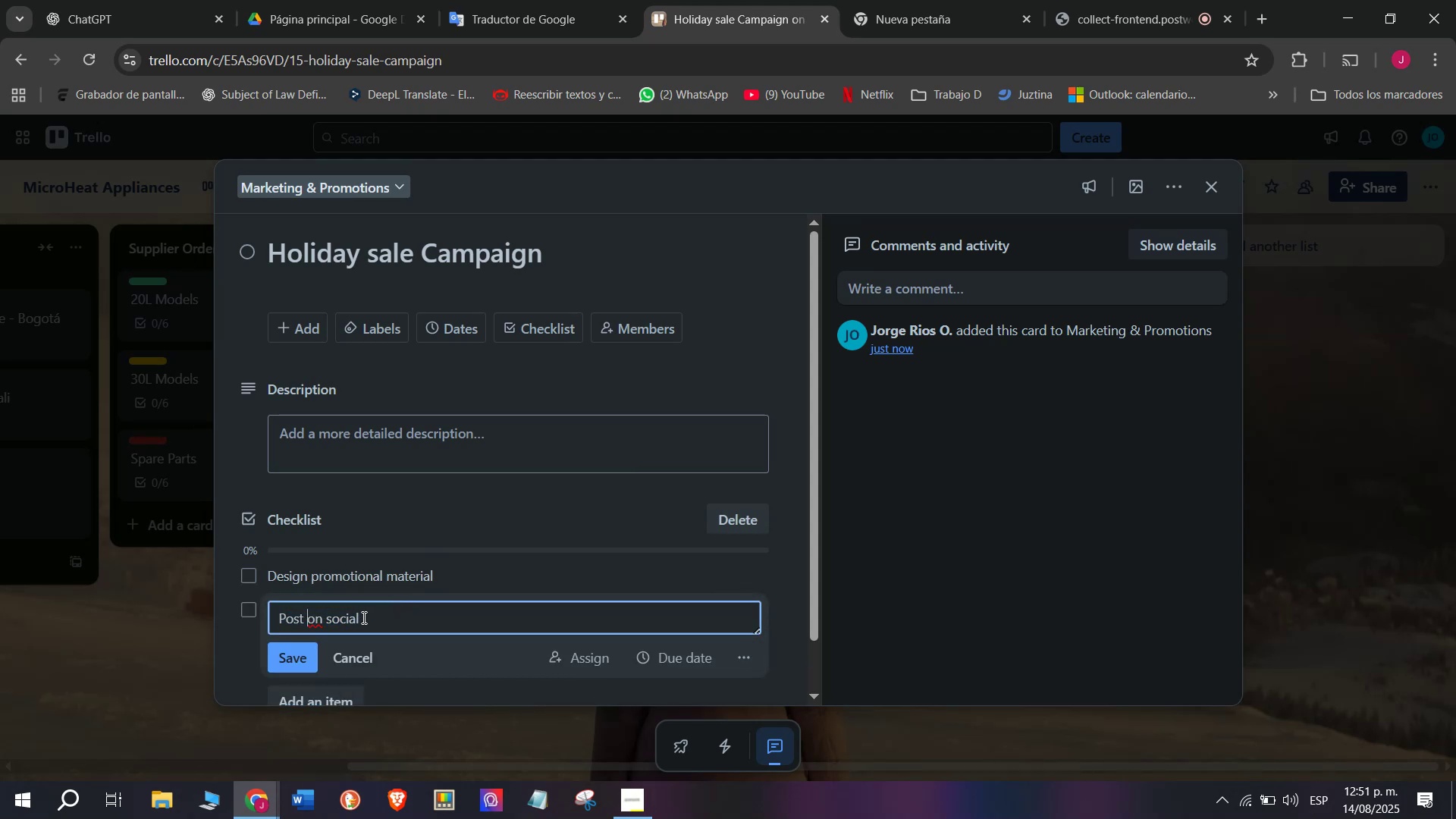 
left_click([366, 617])
 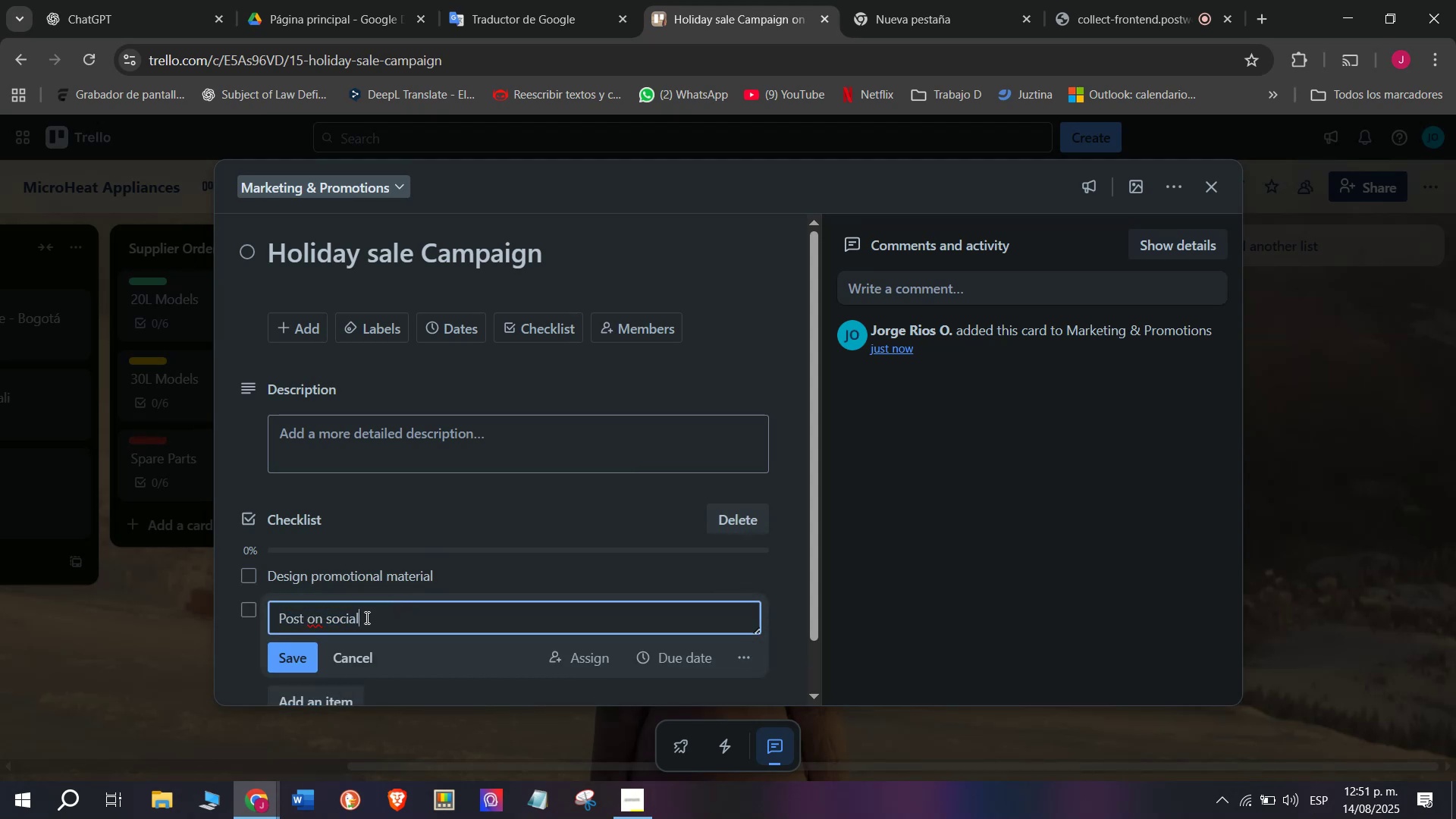 
type( media)
 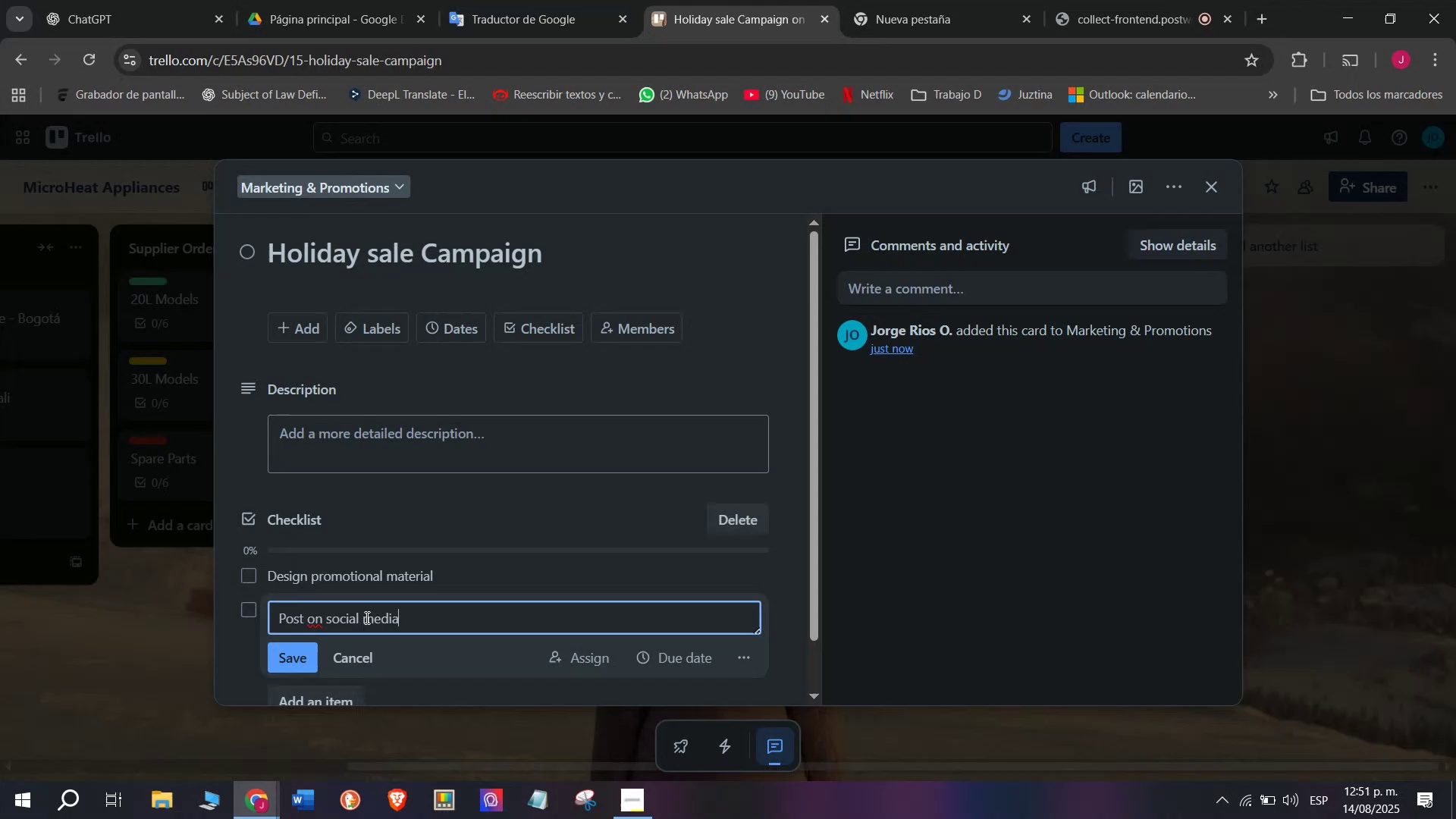 
key(Enter)
 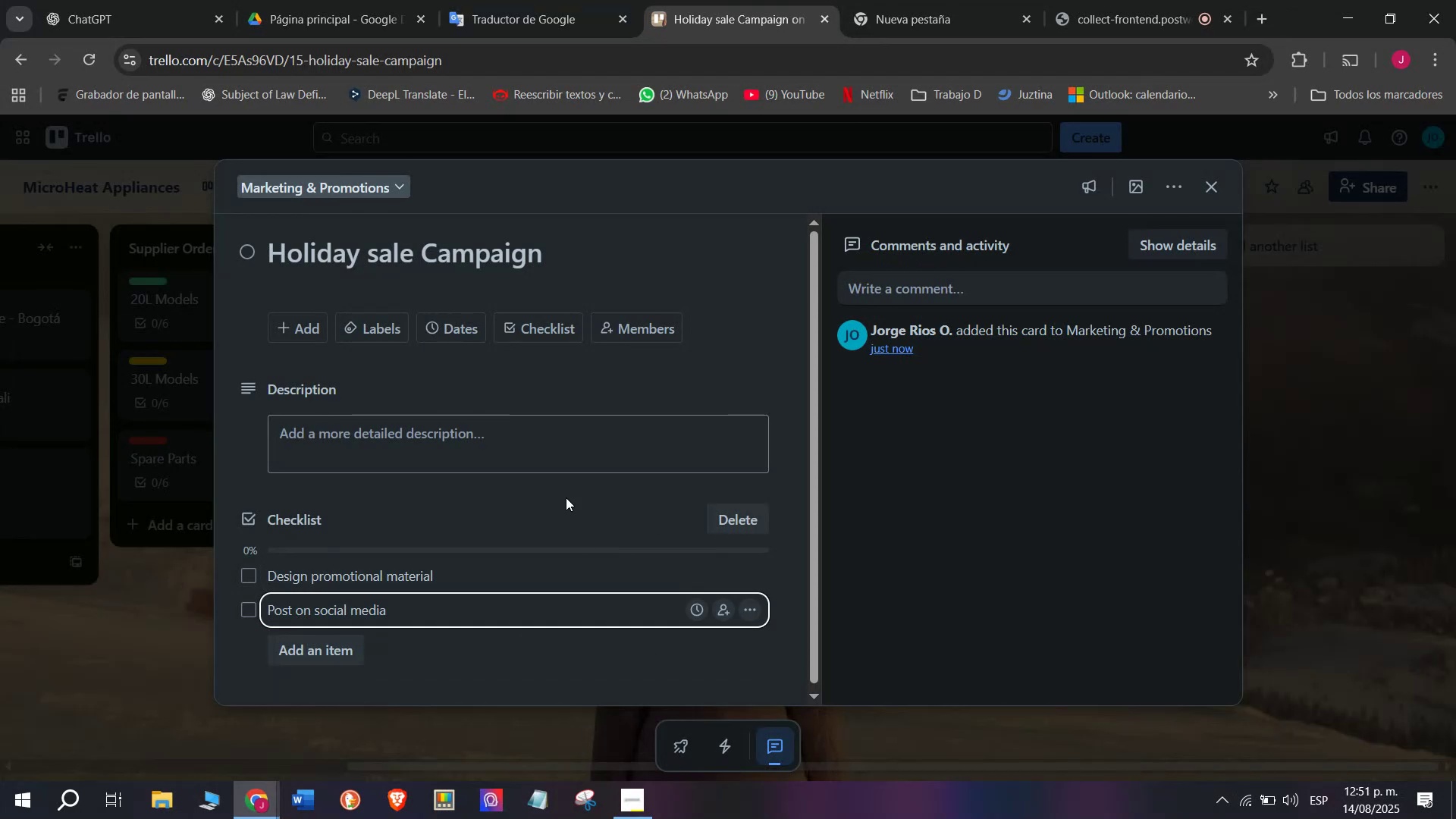 
wait(10.43)
 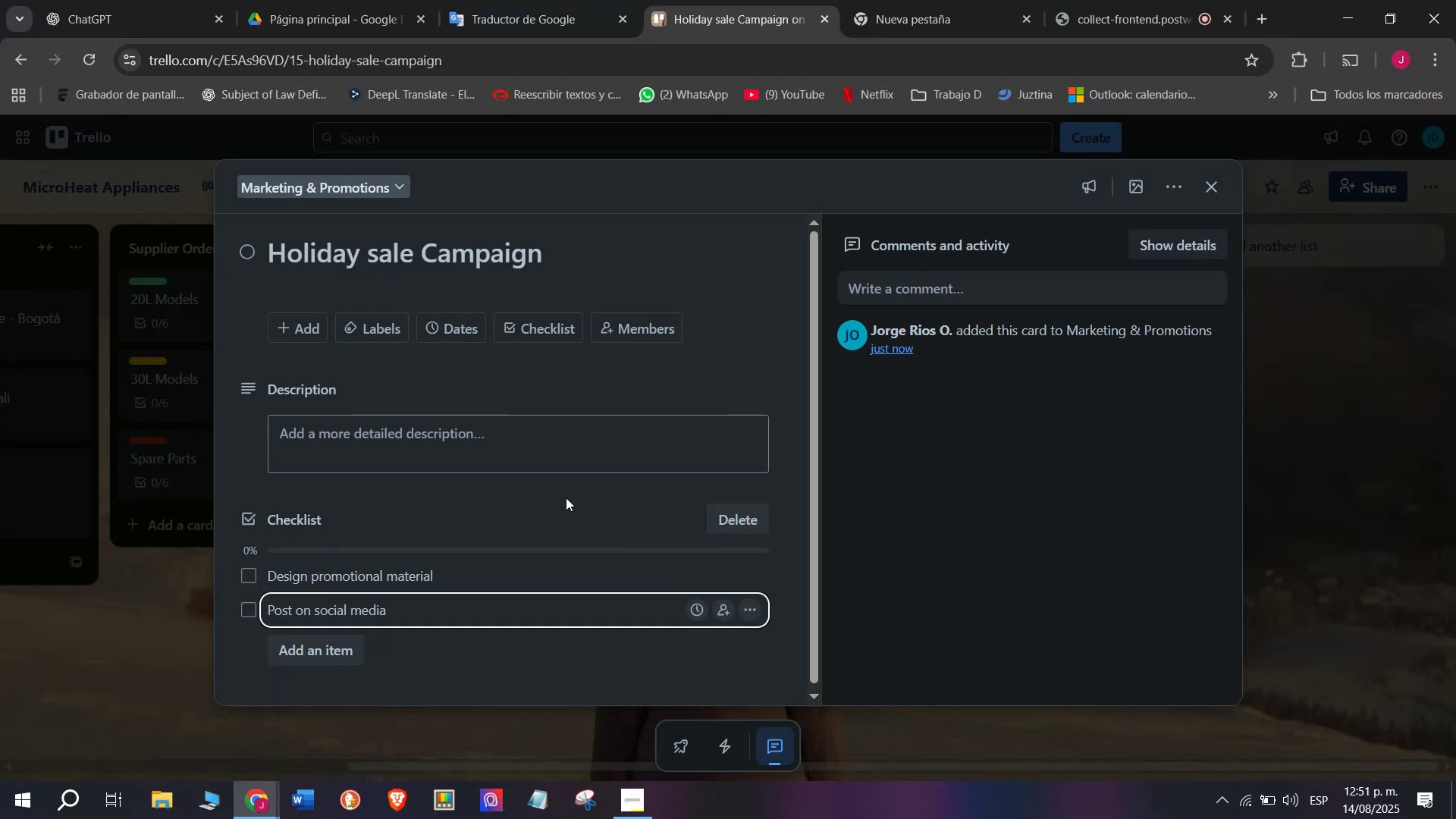 
key(Enter)
 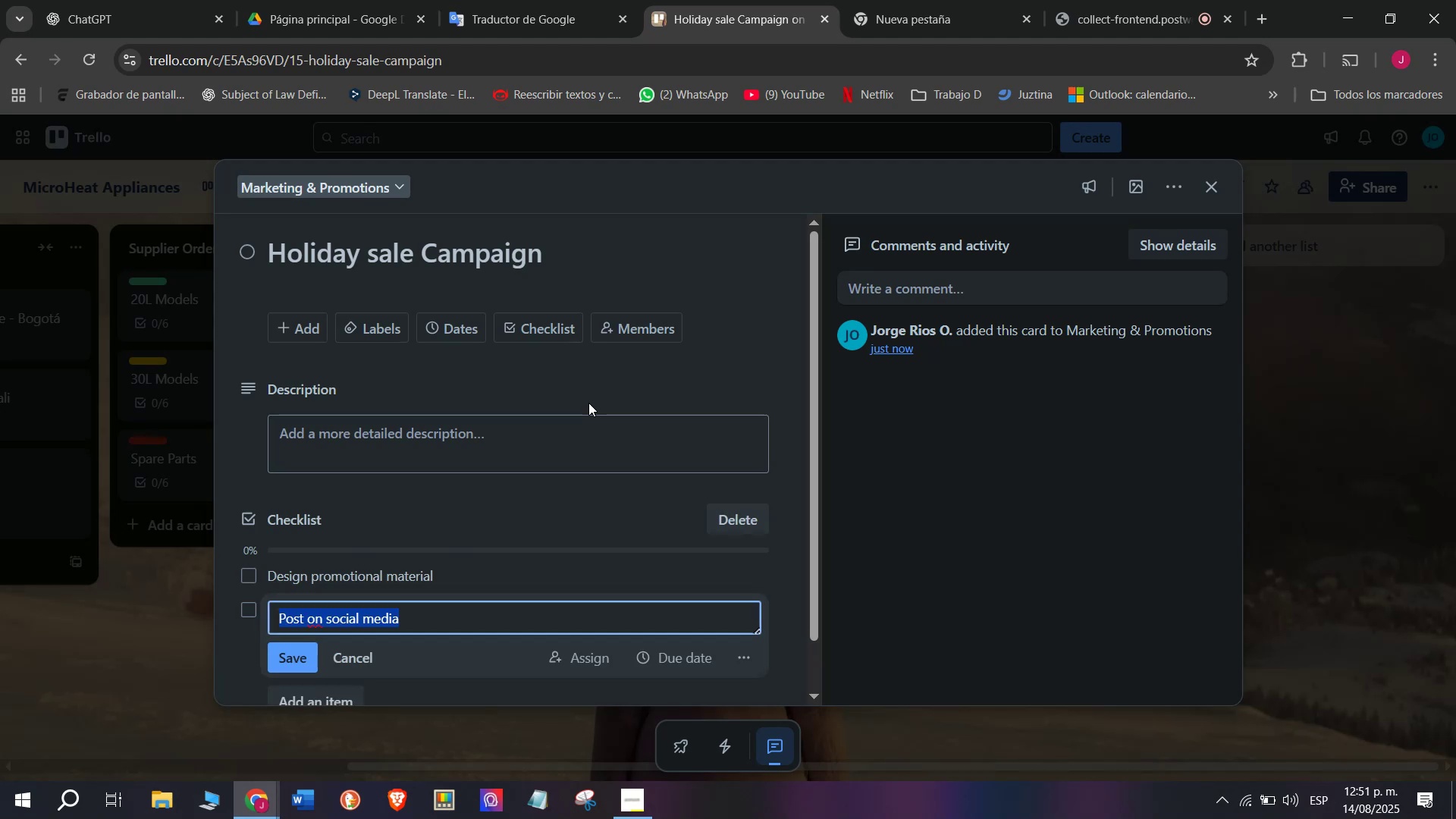 
key(Enter)
 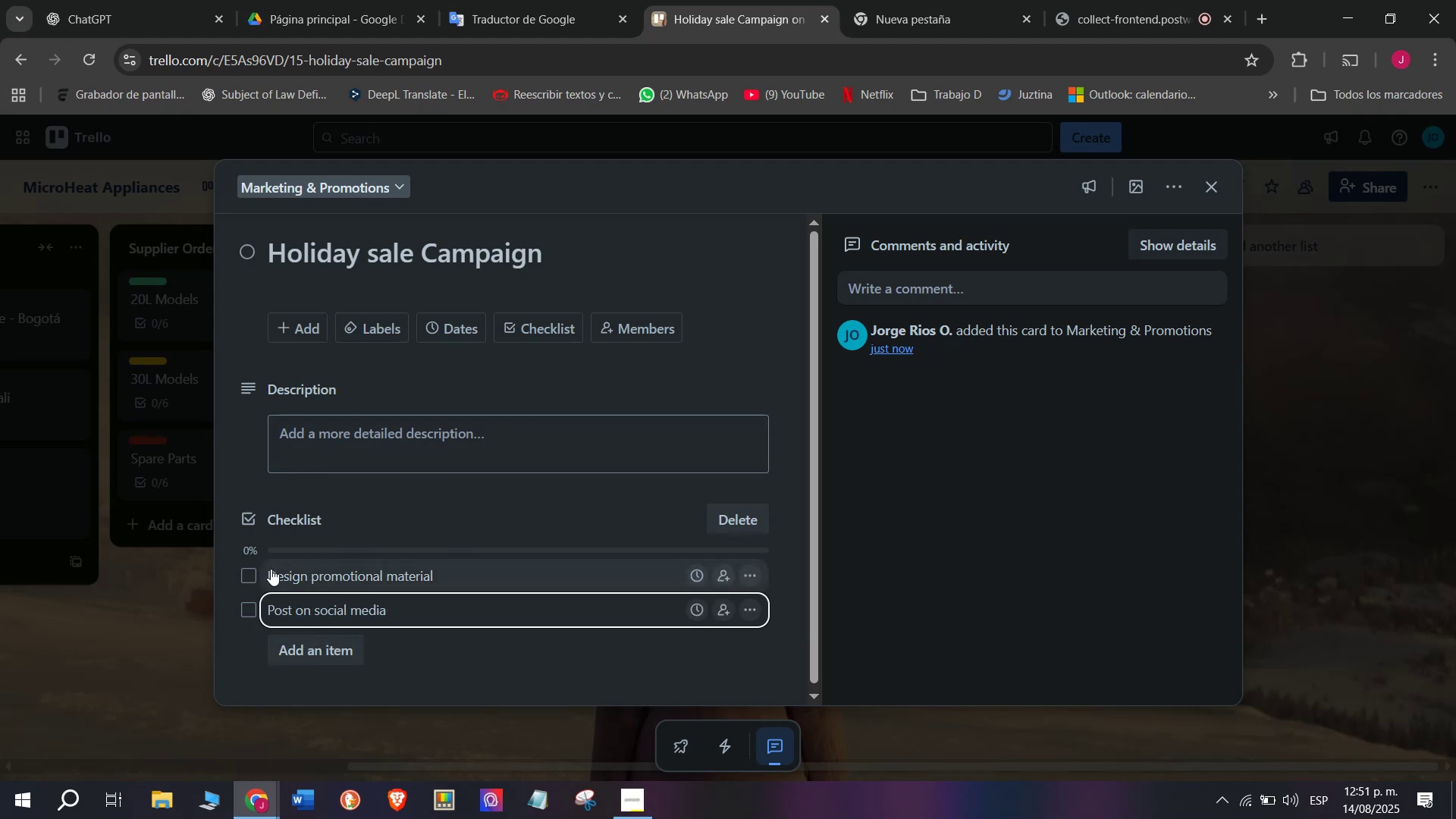 
left_click([318, 645])
 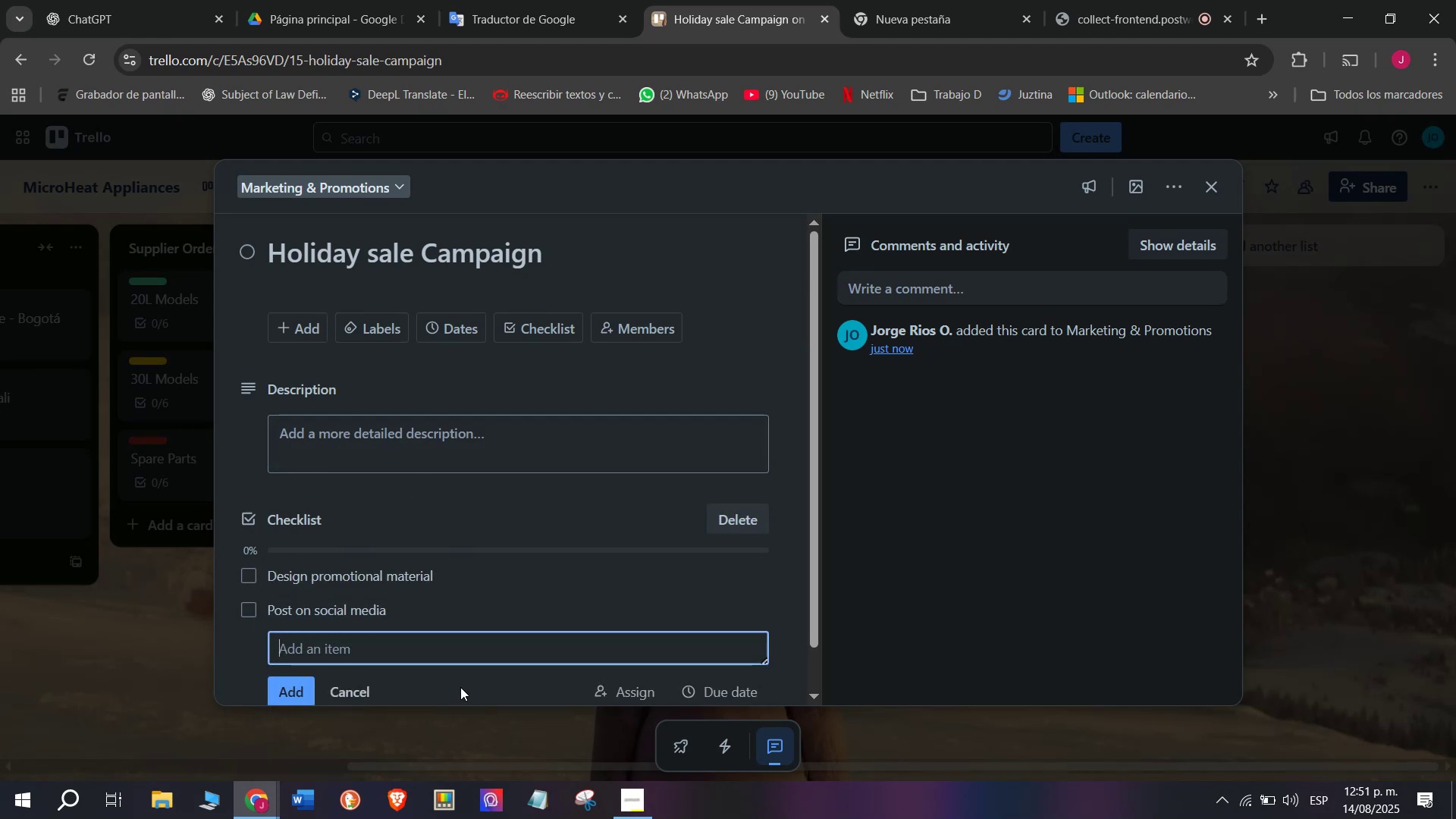 
type(Send )
 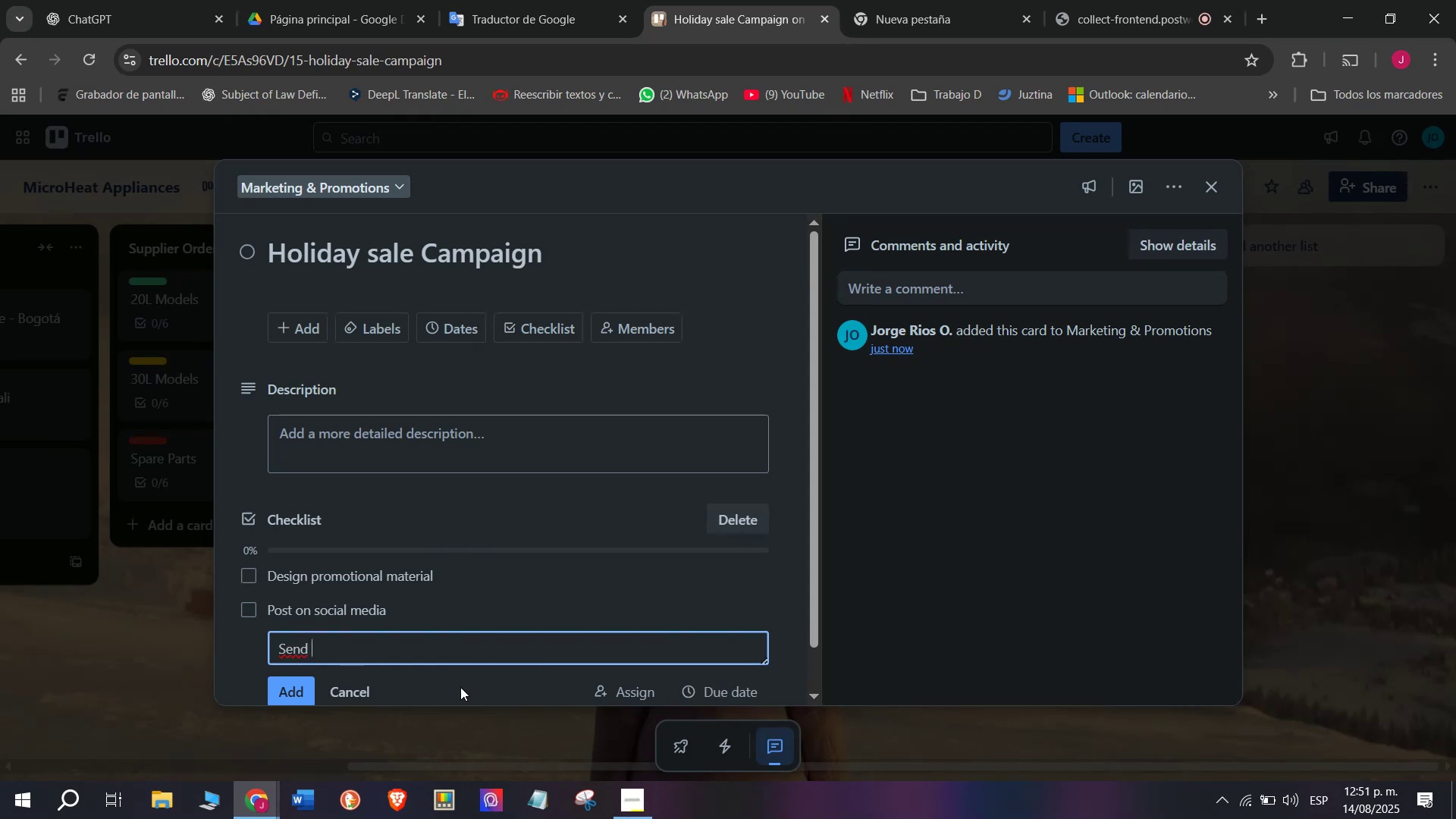 
type( )
key(Backspace)
type(email blast)
 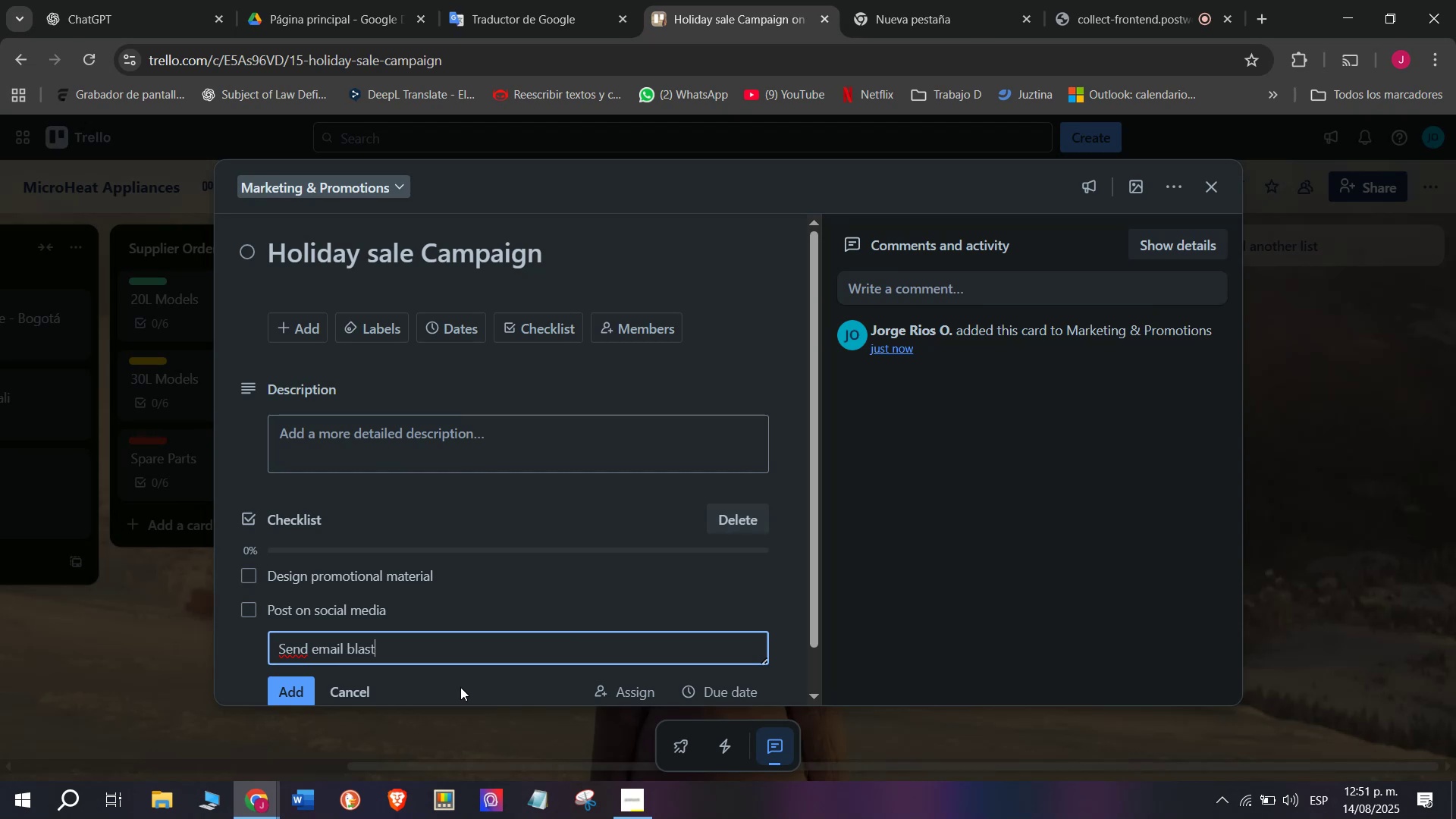 
key(Enter)
 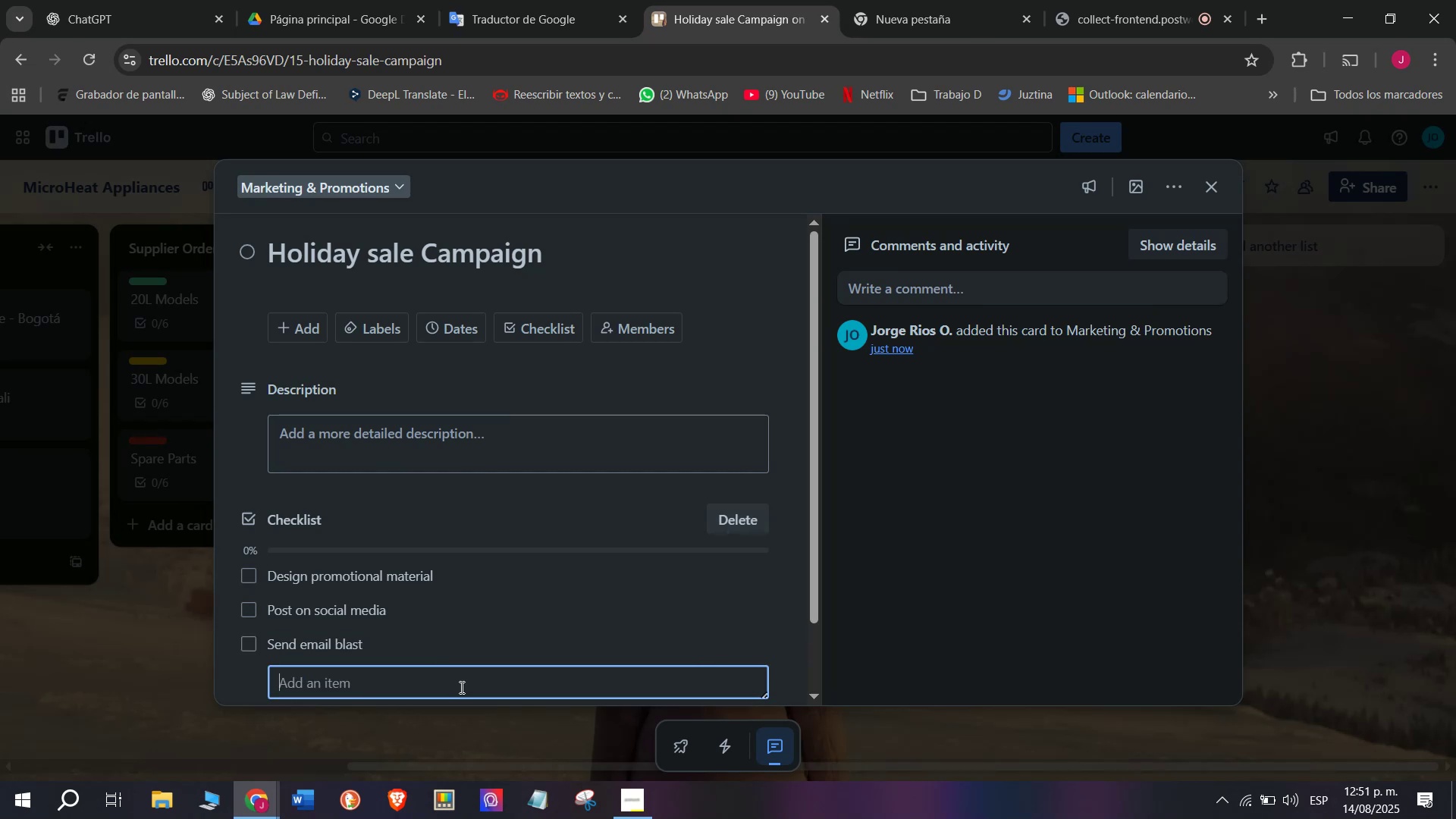 
type(offer discounts)
 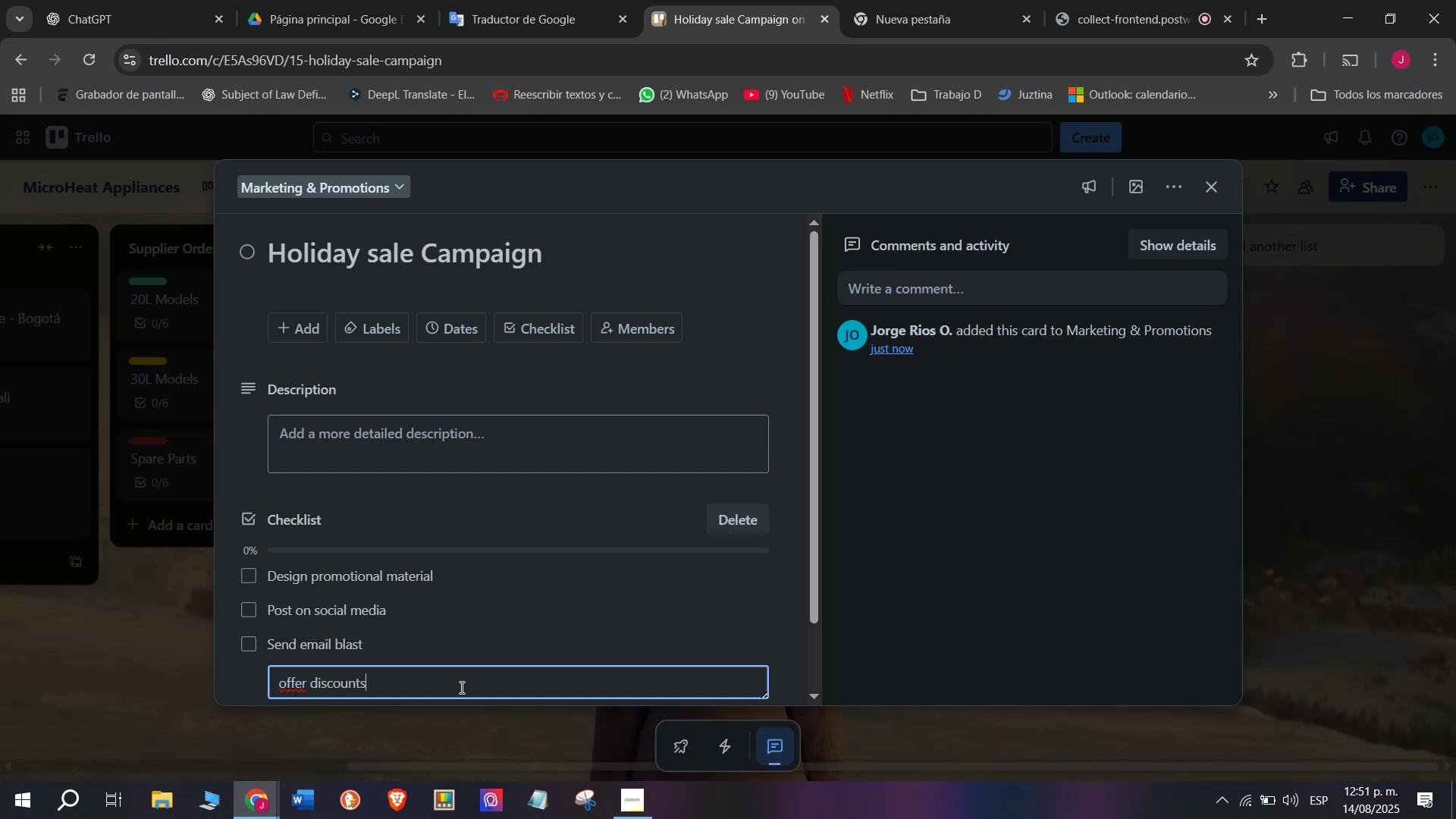 
key(Enter)
 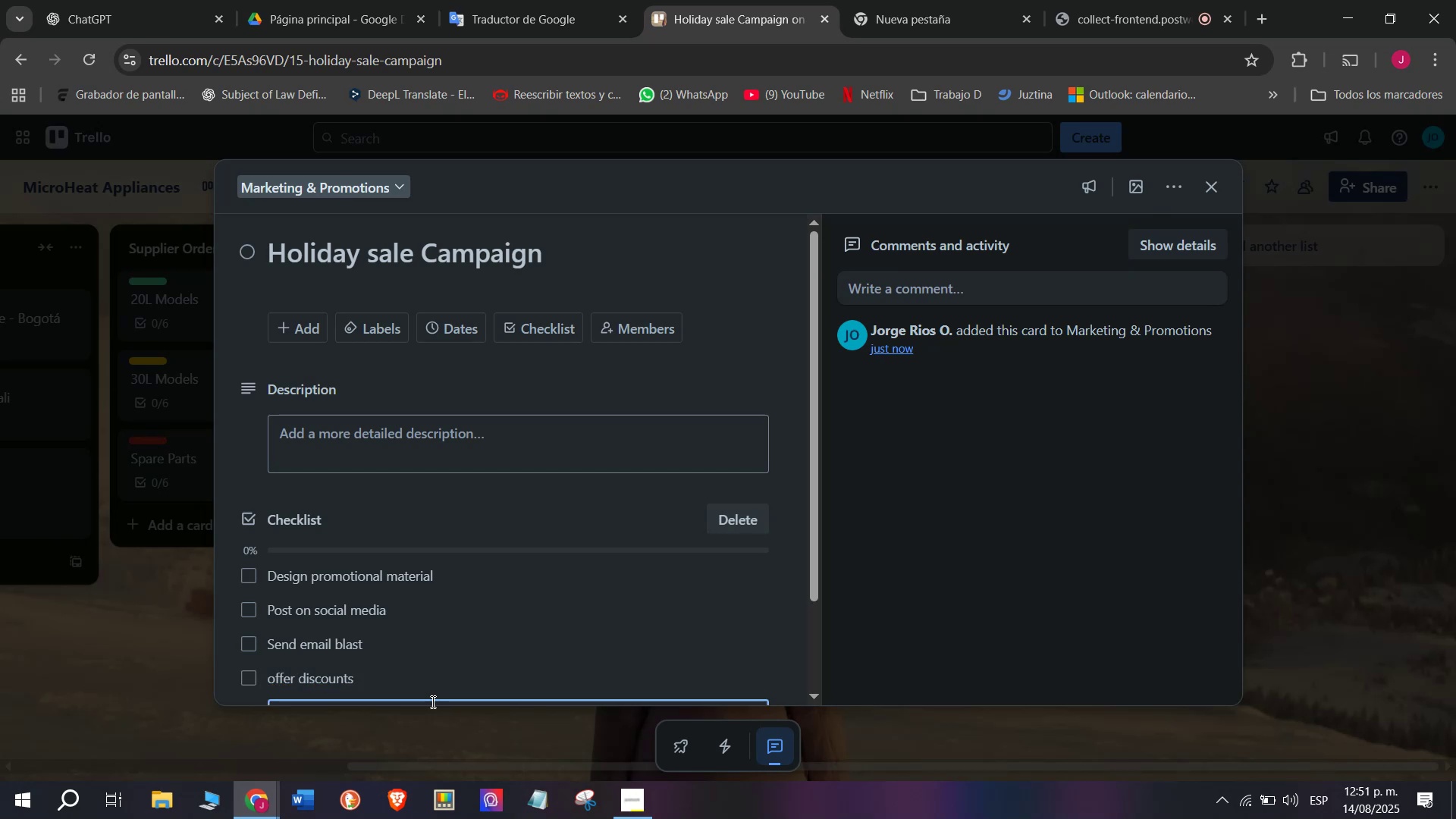 
scroll: coordinate [431, 701], scroll_direction: down, amount: 1.0
 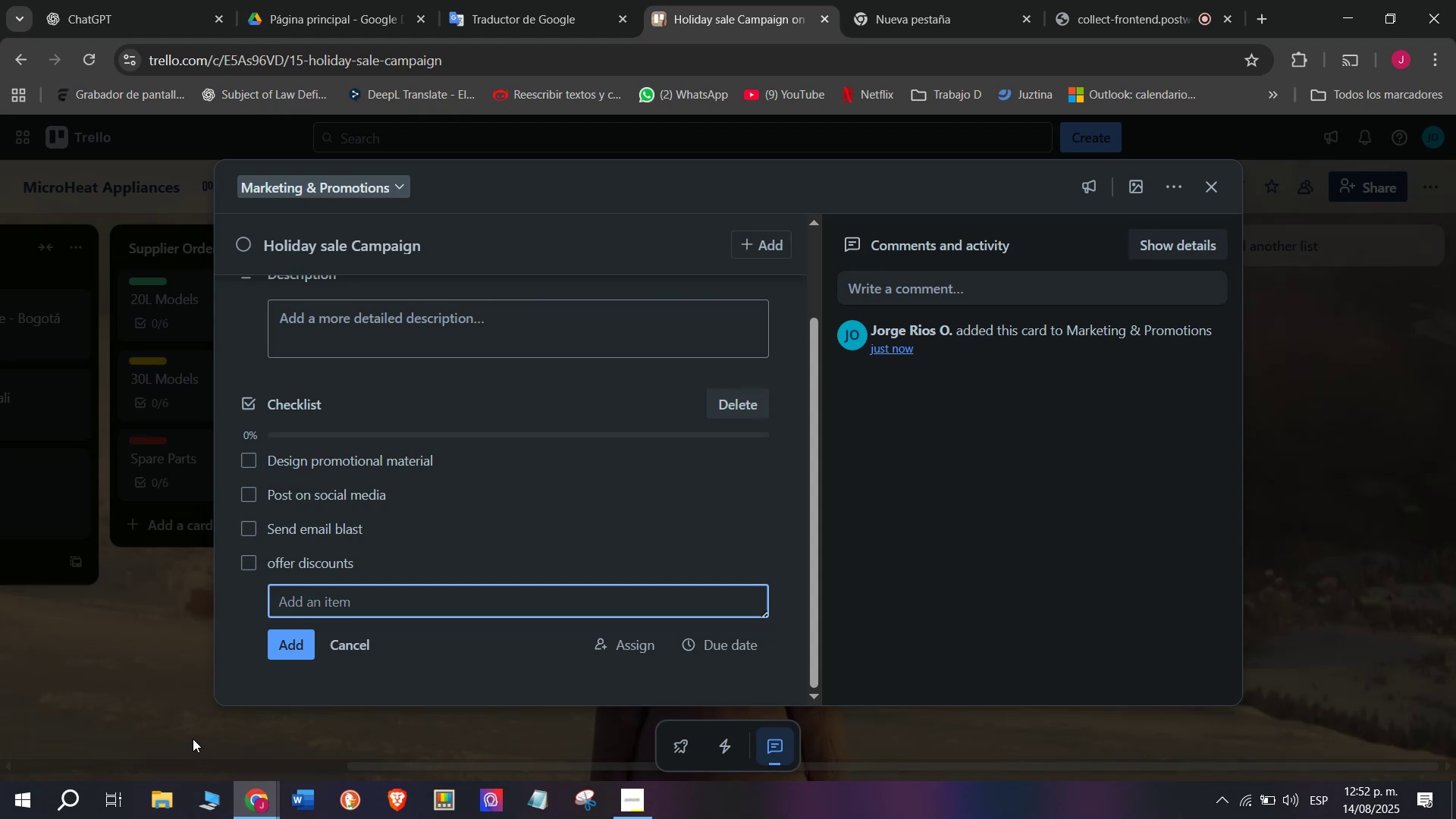 
wait(32.34)
 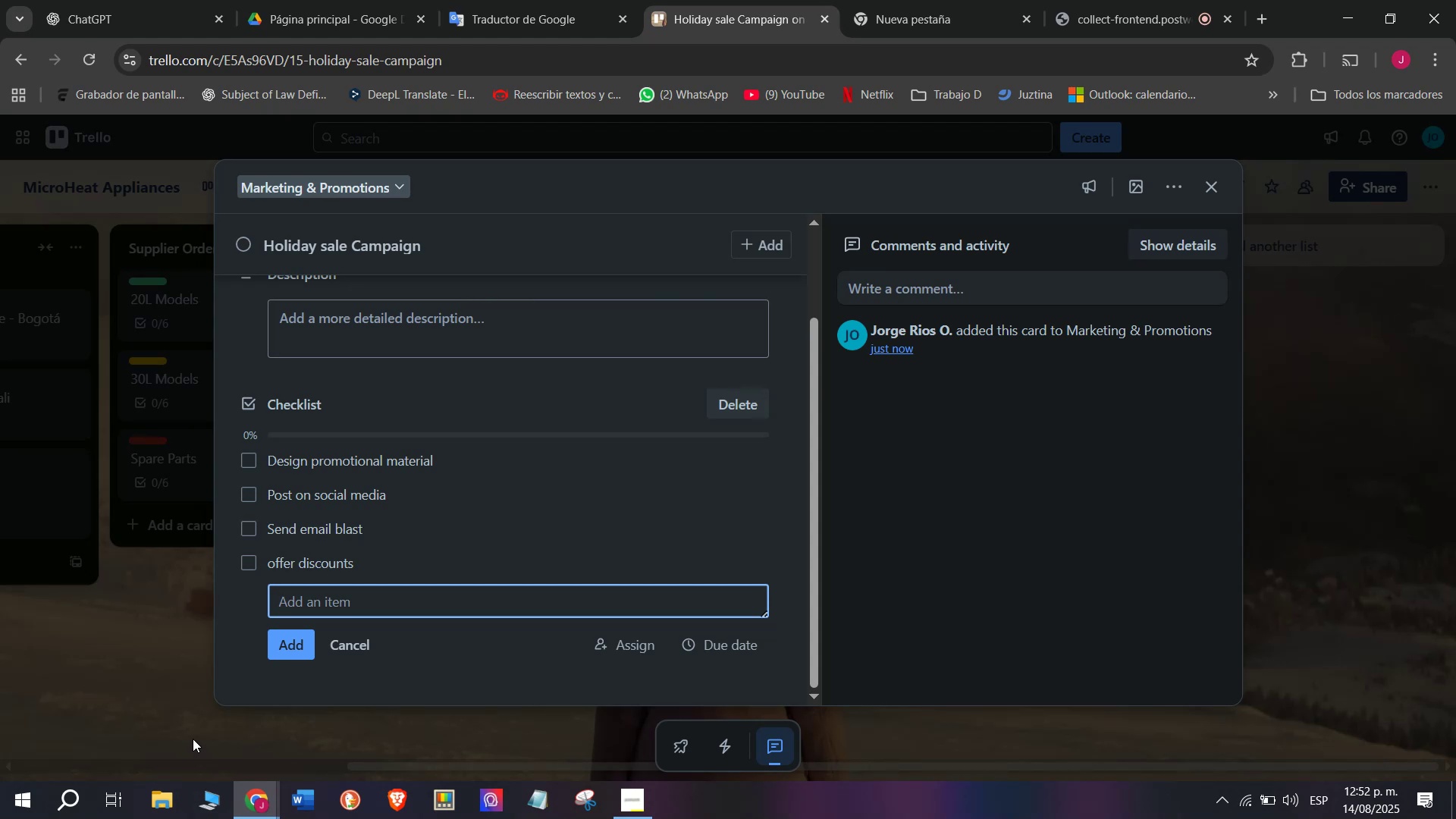 
scroll: coordinate [399, 561], scroll_direction: none, amount: 0.0
 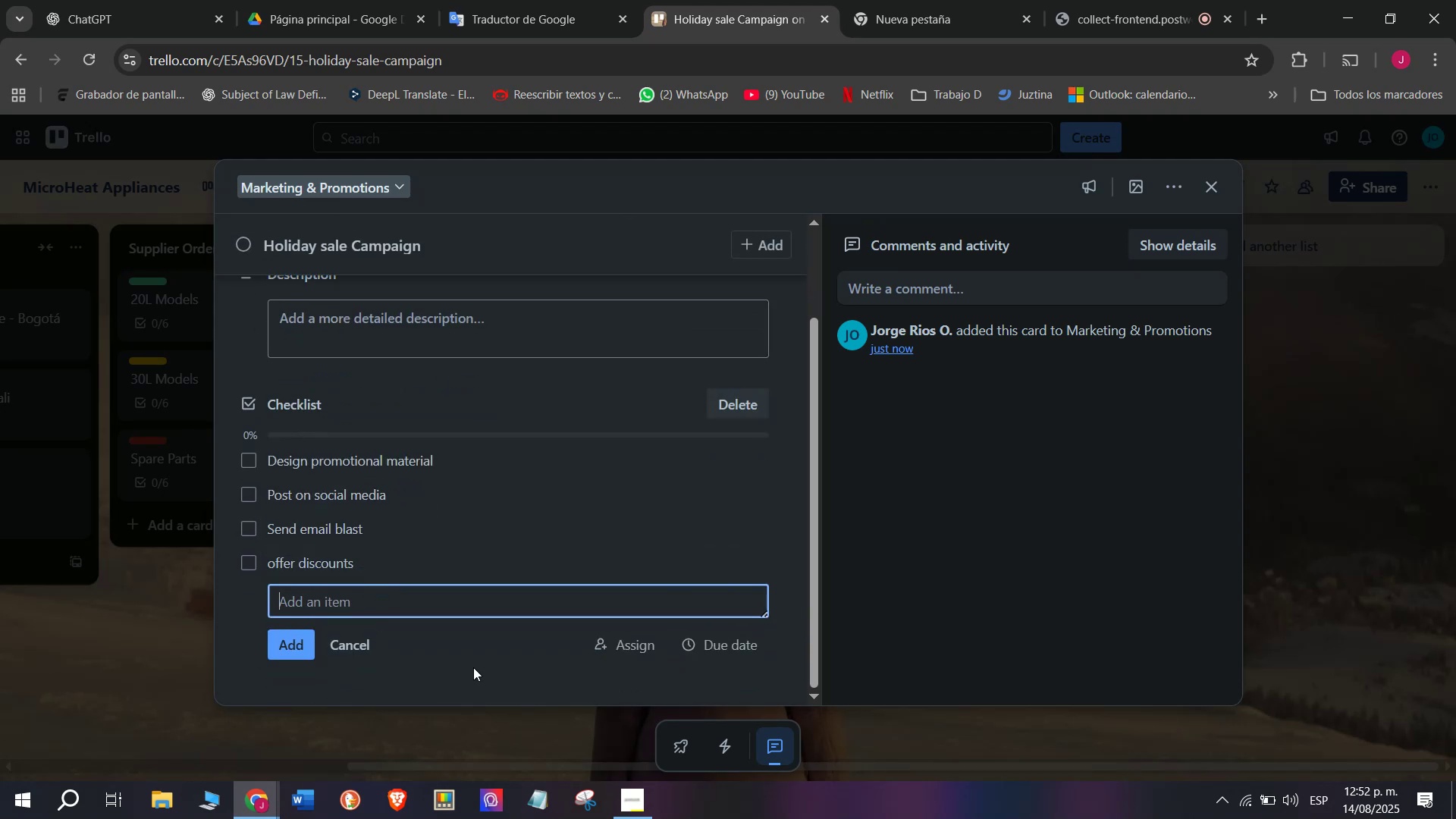 
type(Monitor performe)
key(Backspace)
type(ance)
 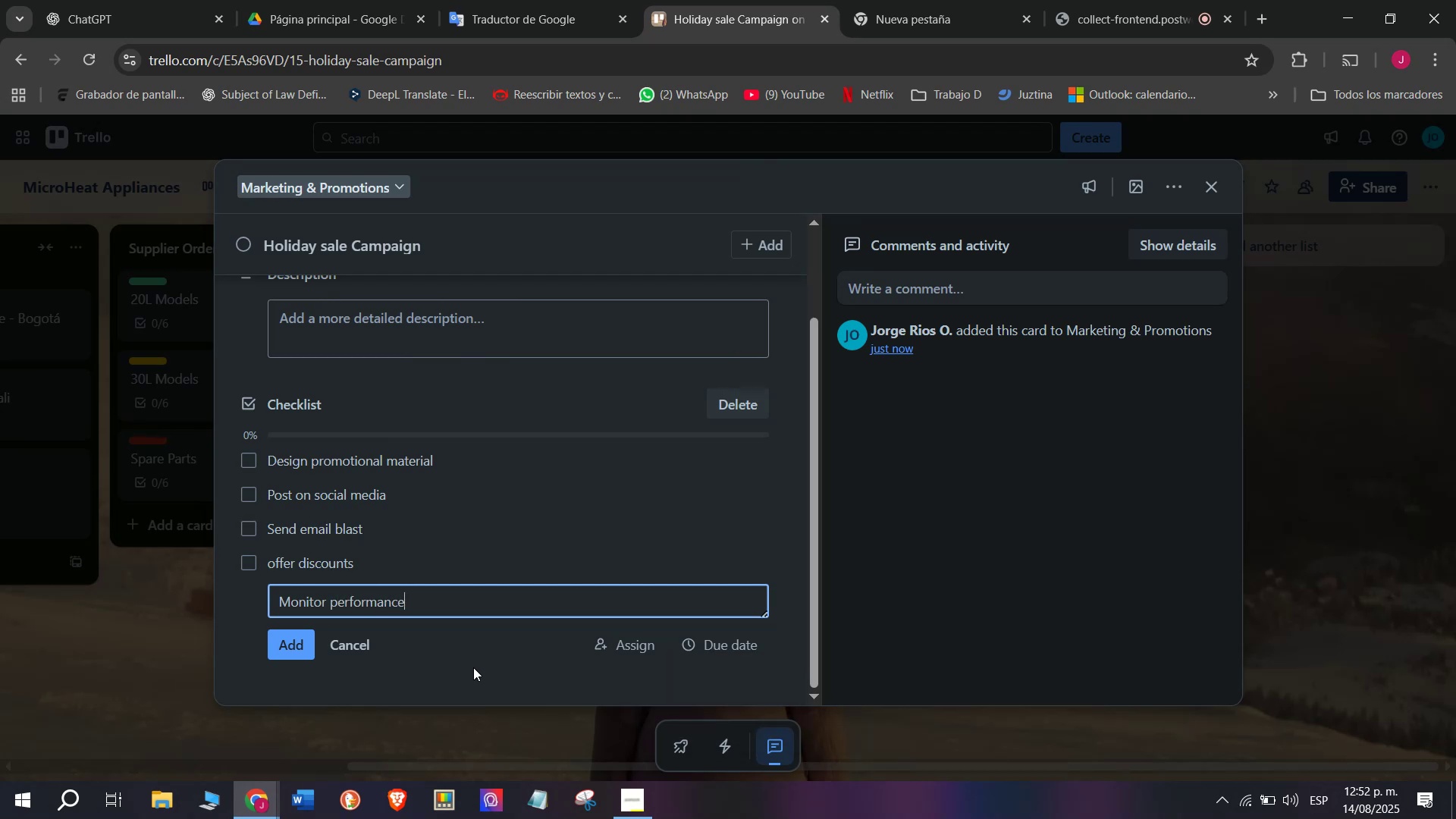 
key(Enter)
 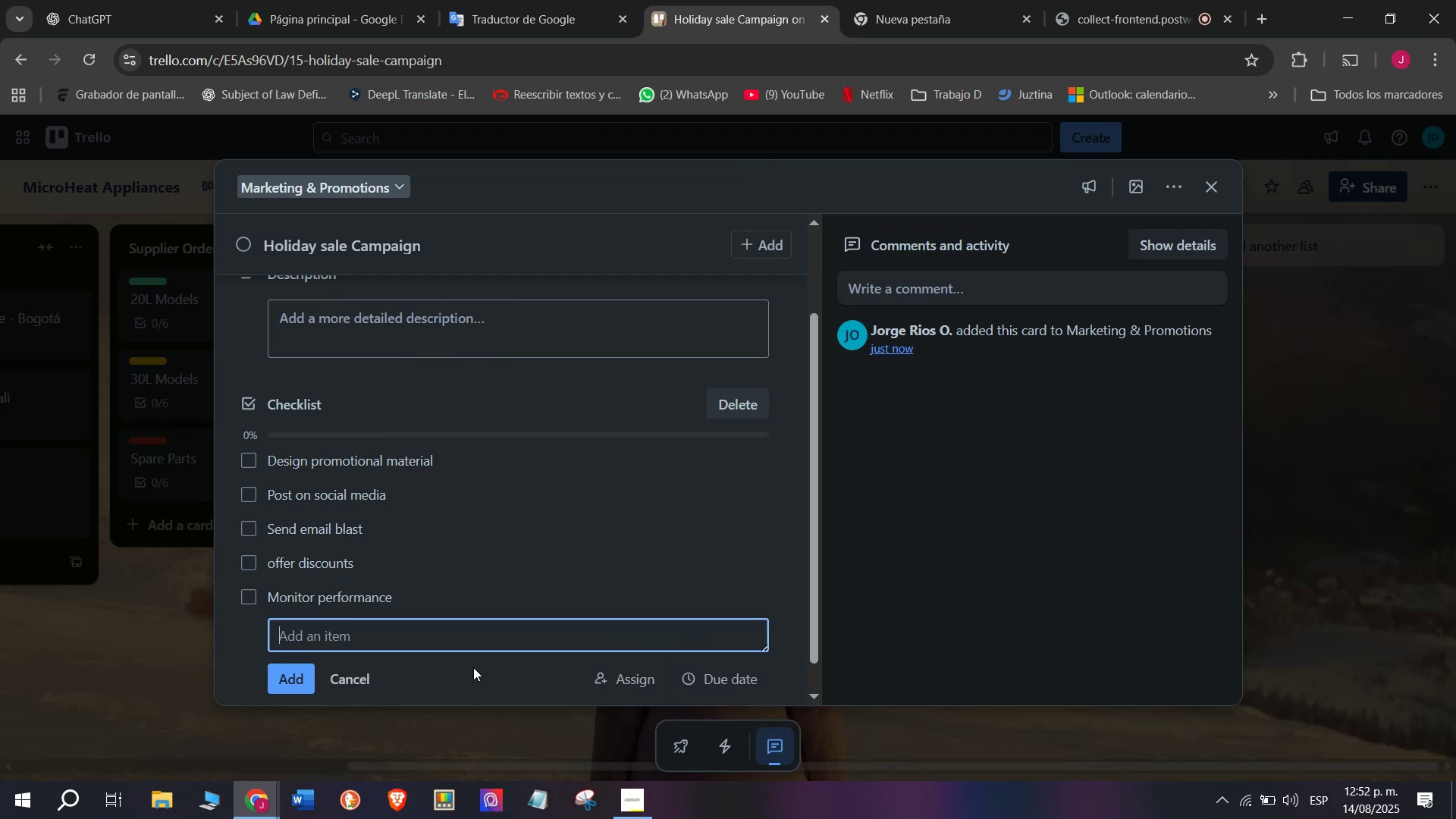 
type(Adjust strategy)
 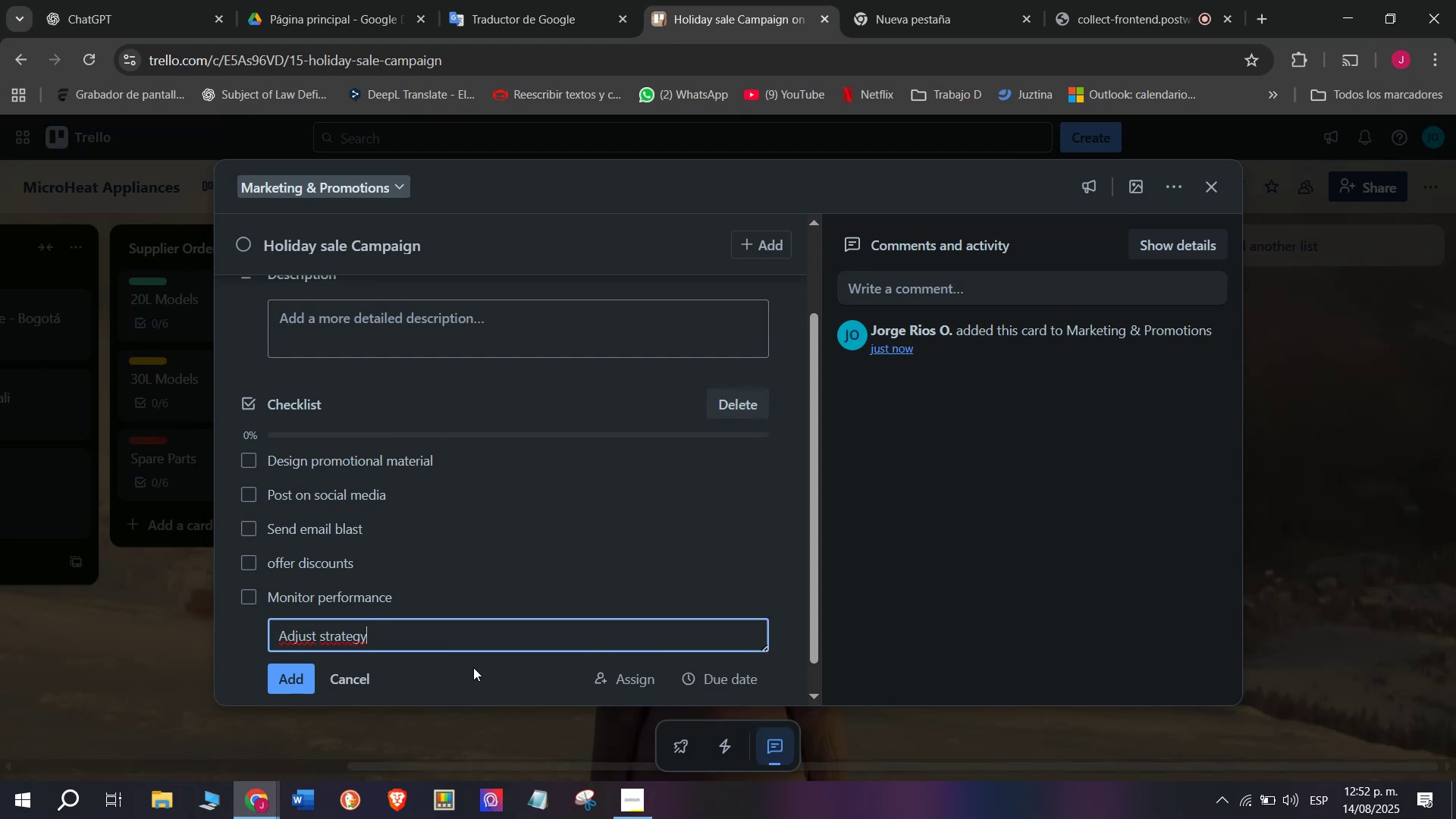 
key(Enter)
 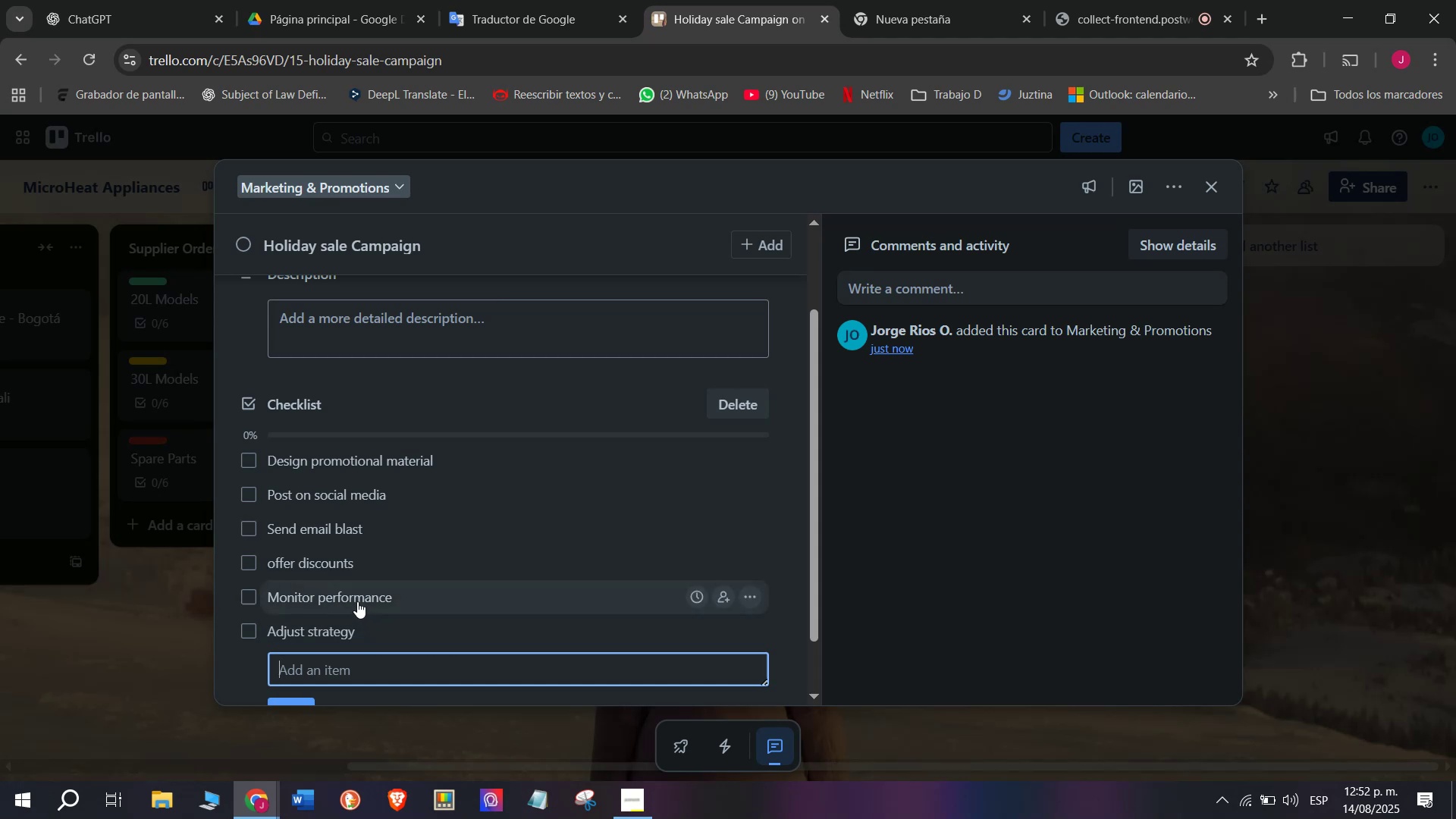 
scroll: coordinate [357, 584], scroll_direction: up, amount: 4.0
 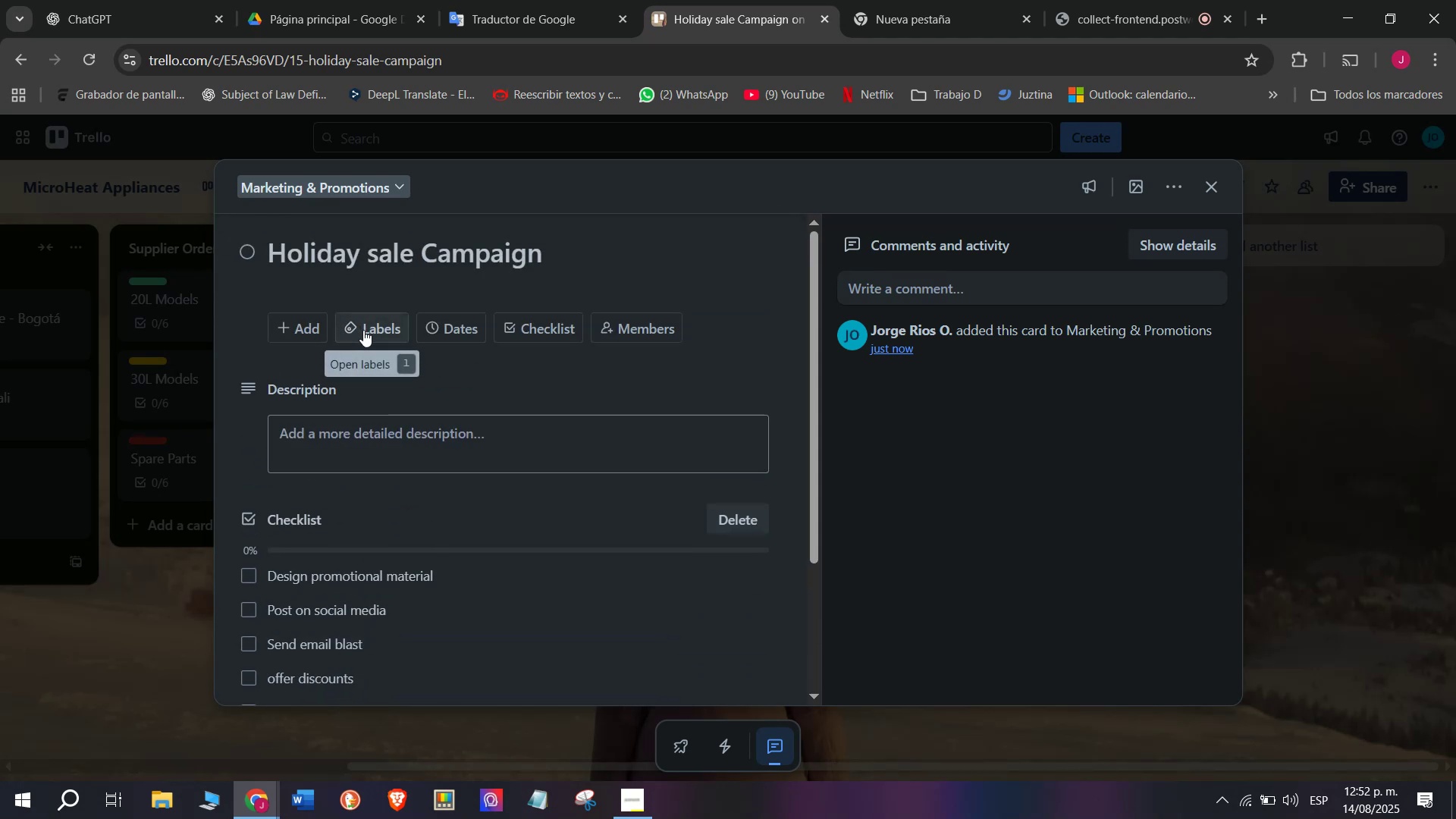 
left_click([363, 330])
 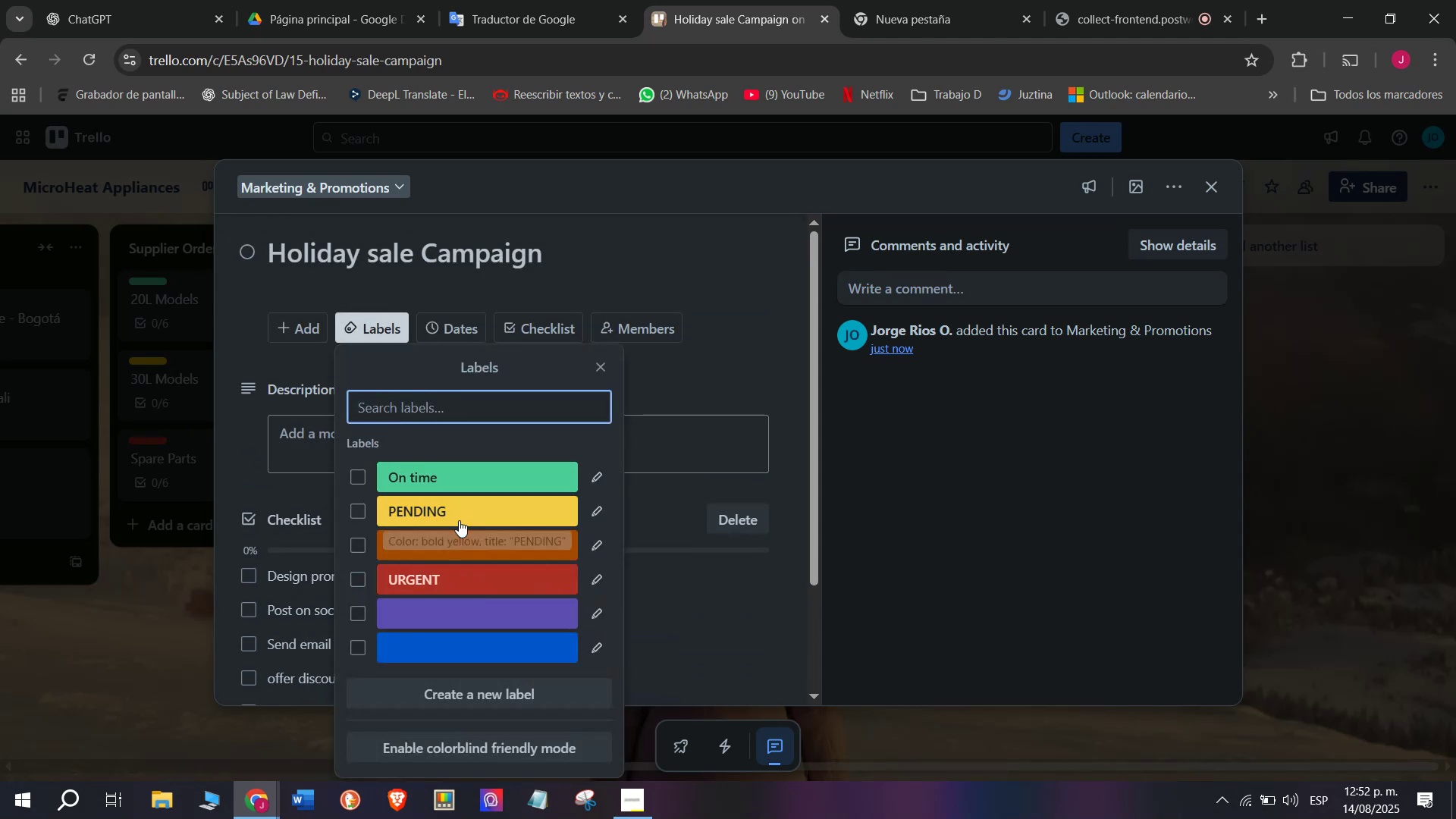 
double_click([138, 664])
 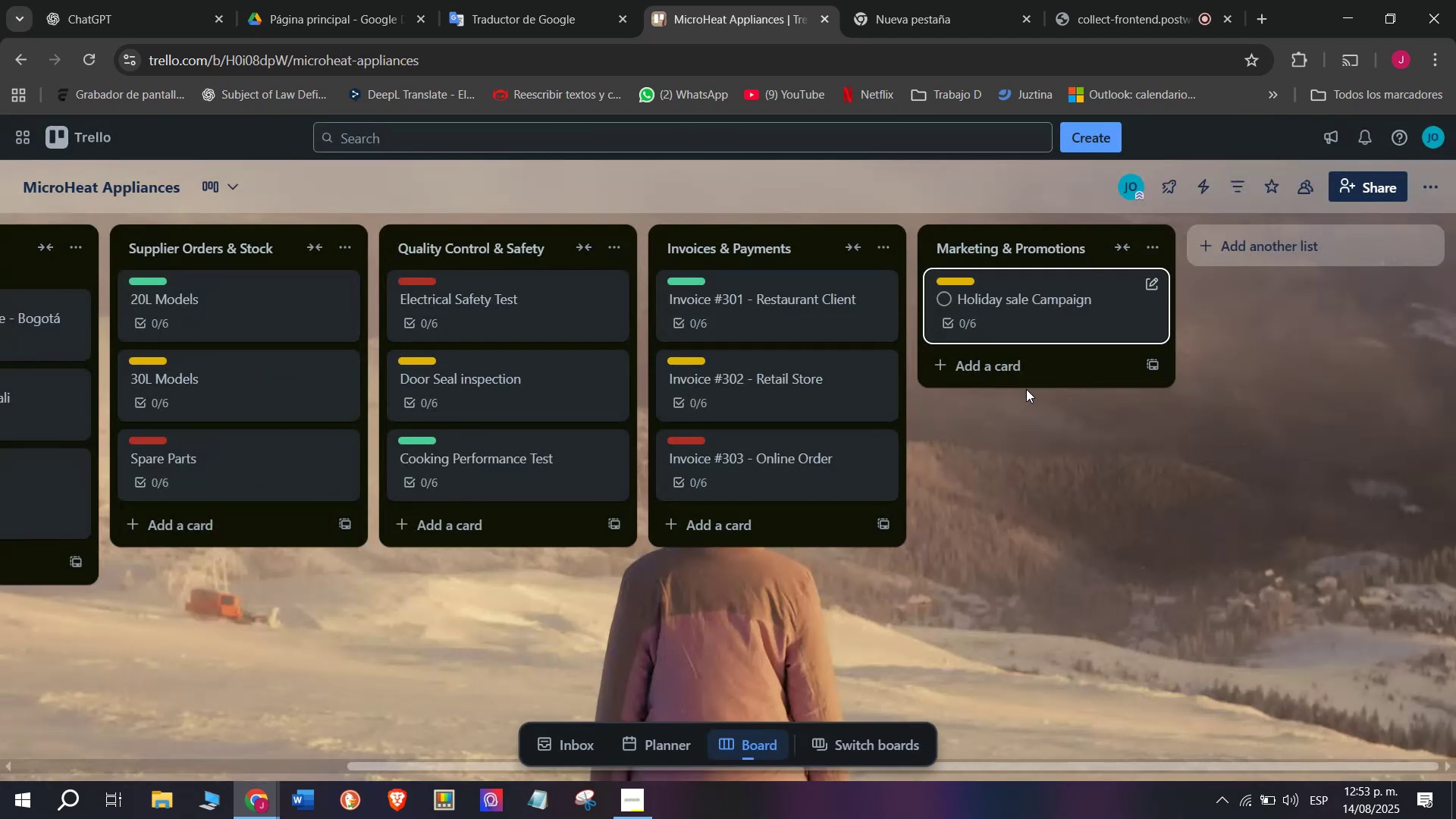 
left_click([1026, 389])
 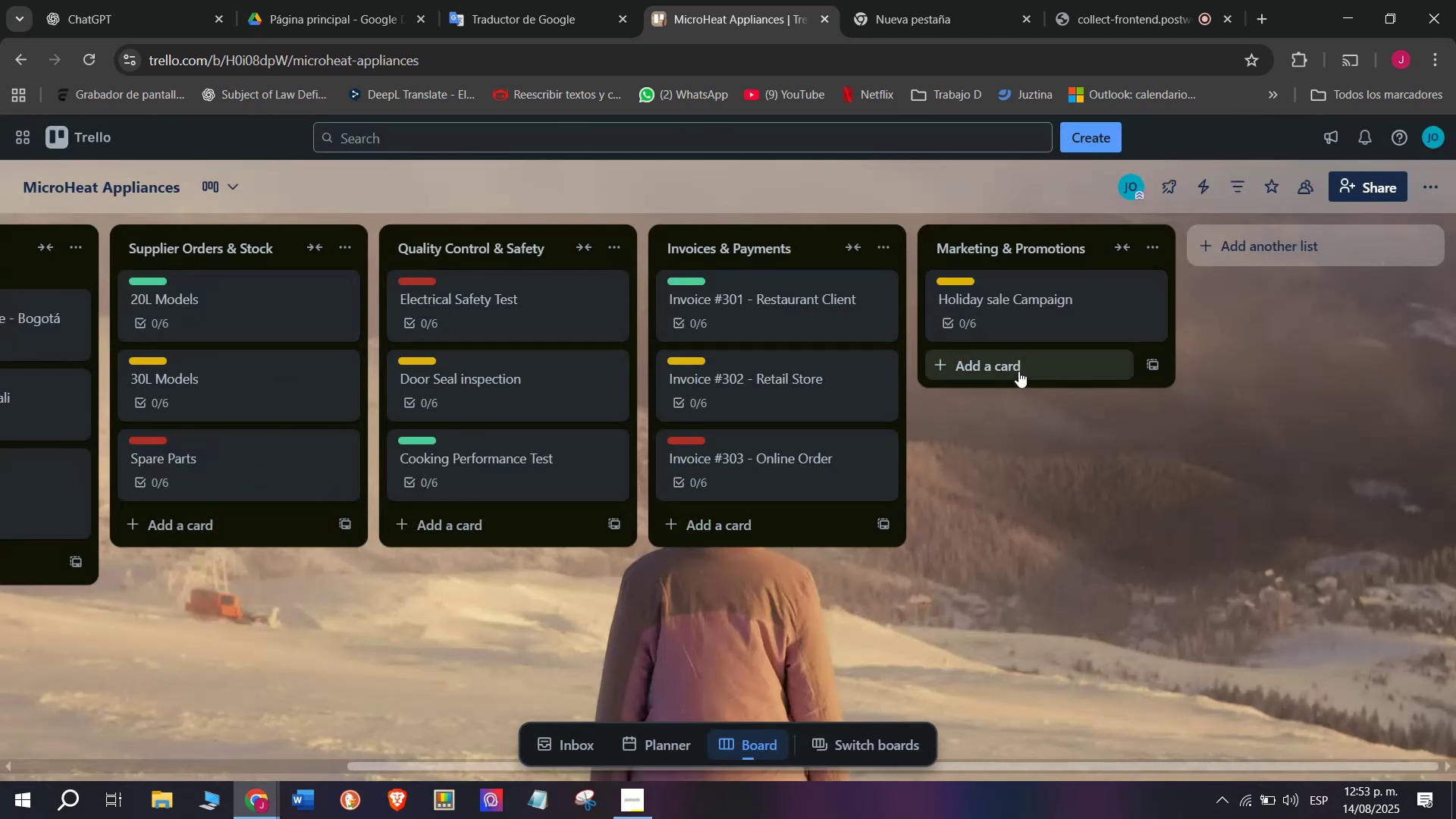 
left_click([1015, 369])
 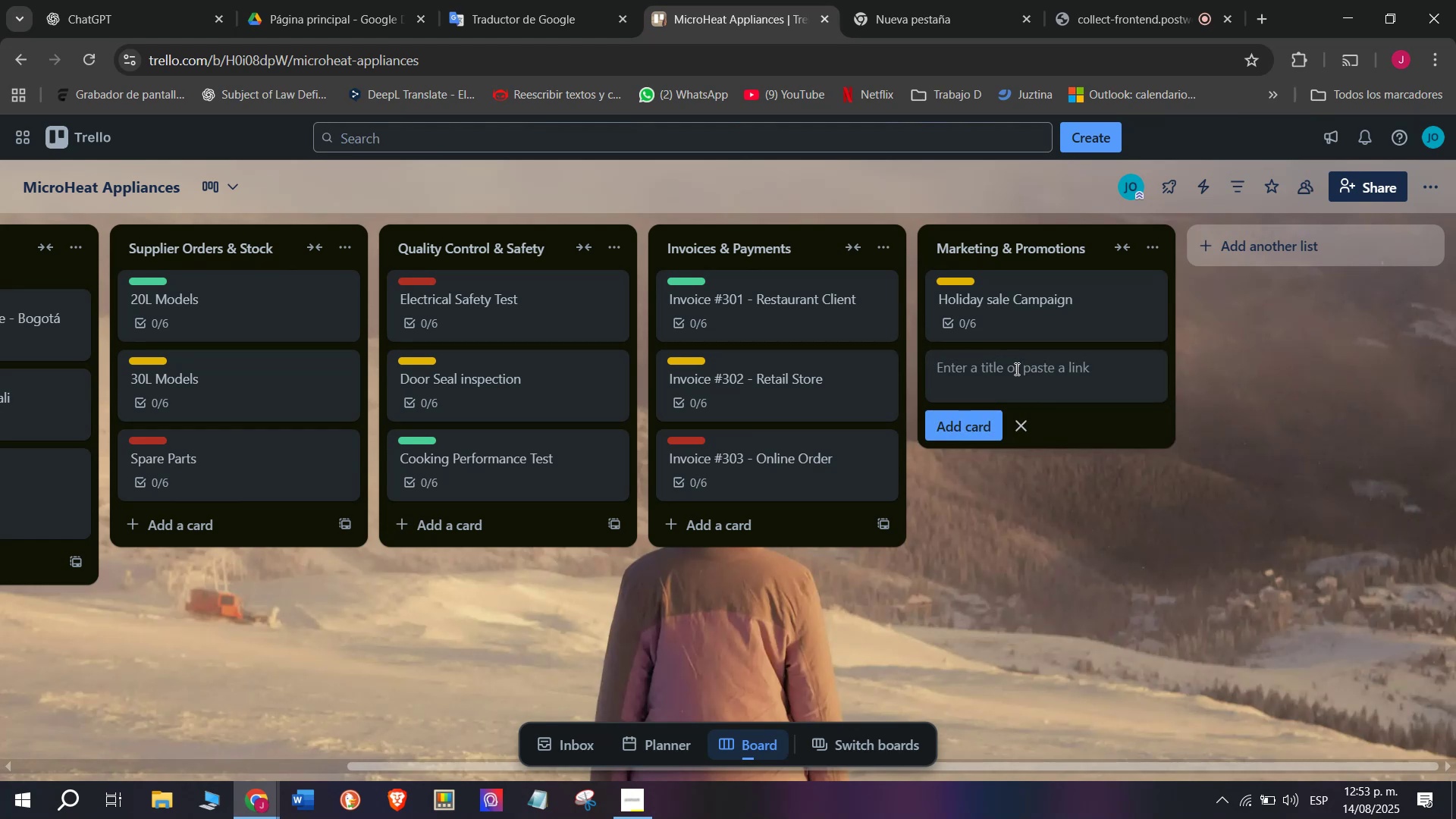 
type(Store)
 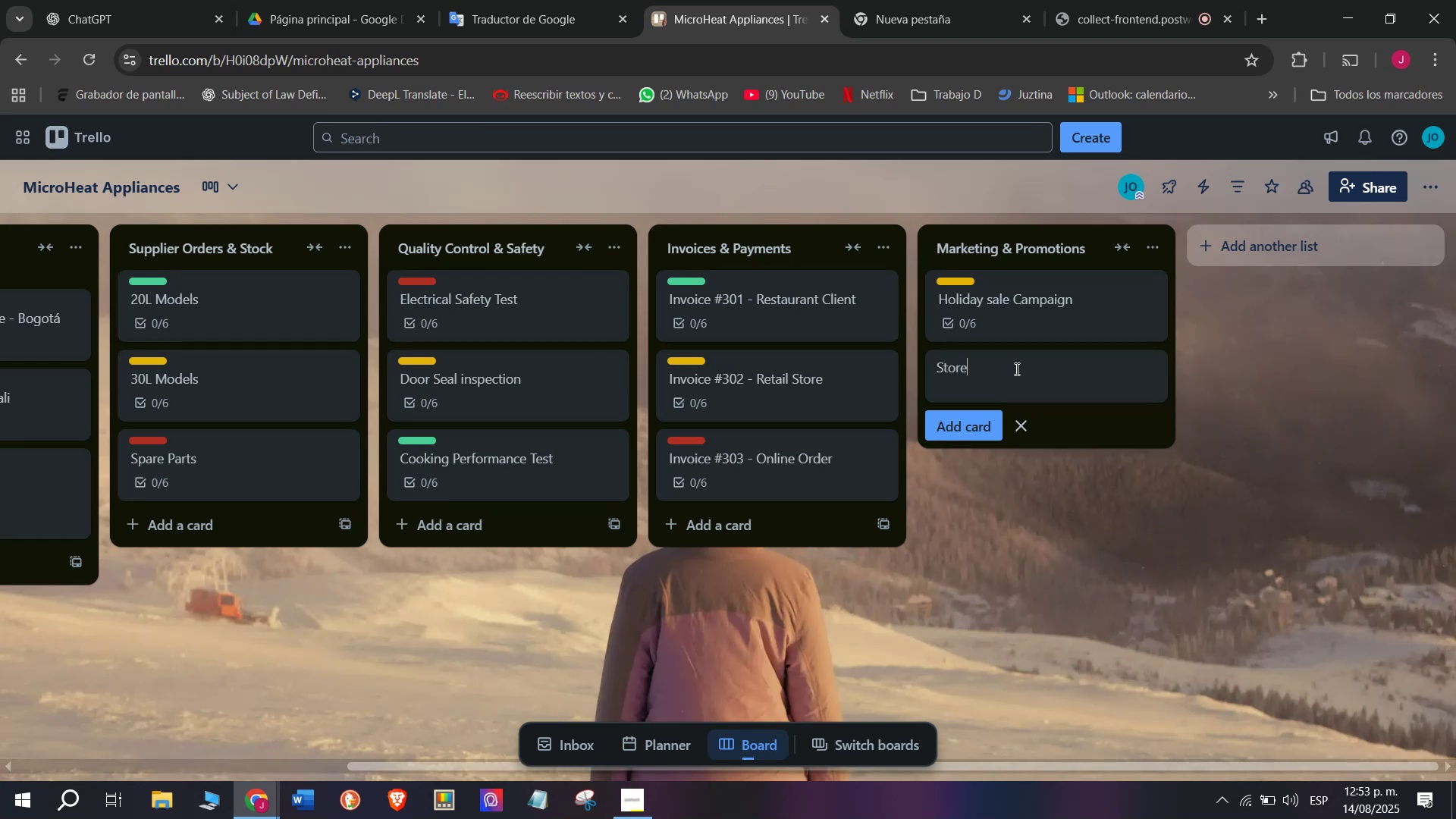 
wait(25.55)
 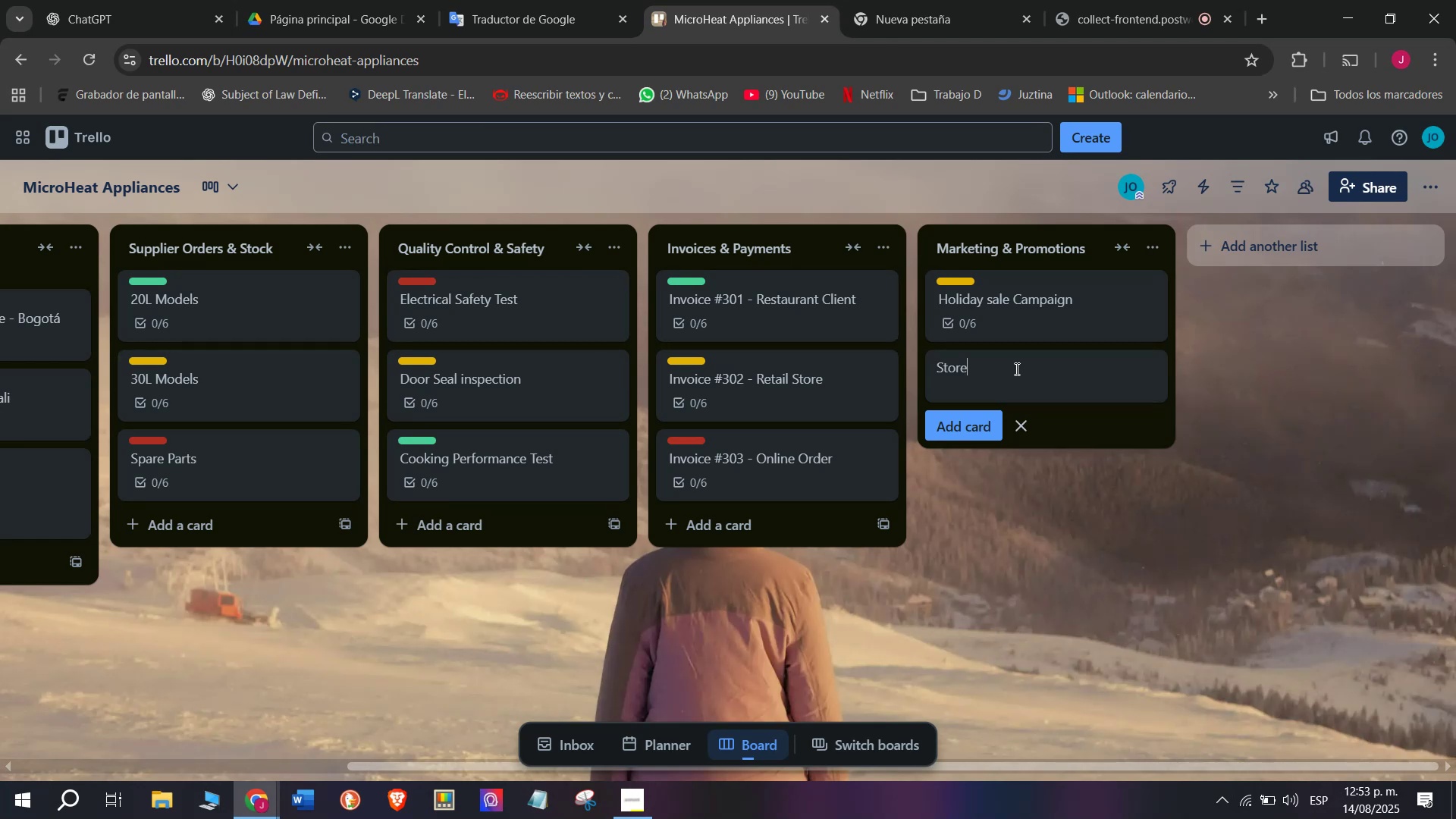 
key(Space)
 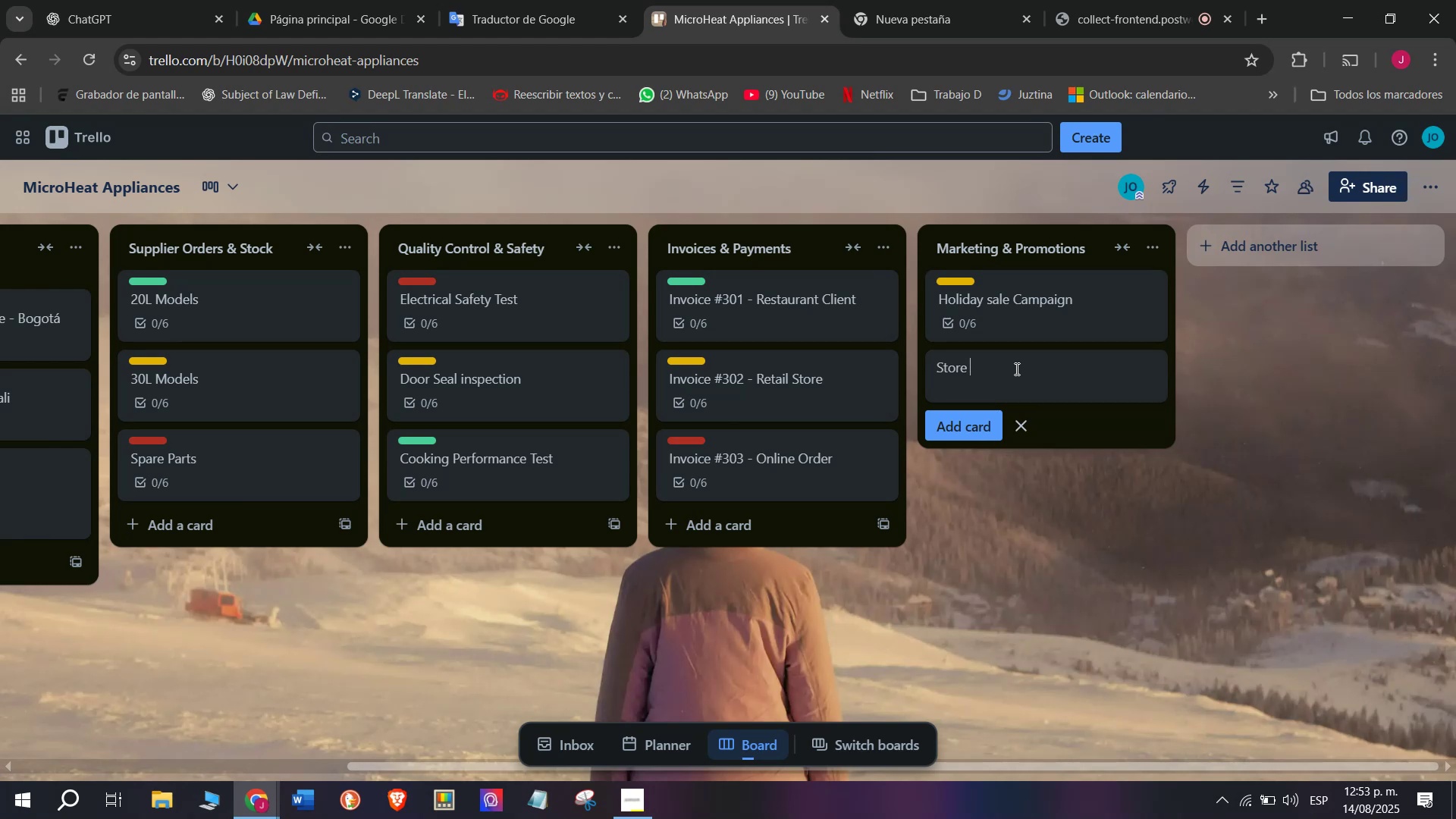 
wait(20.18)
 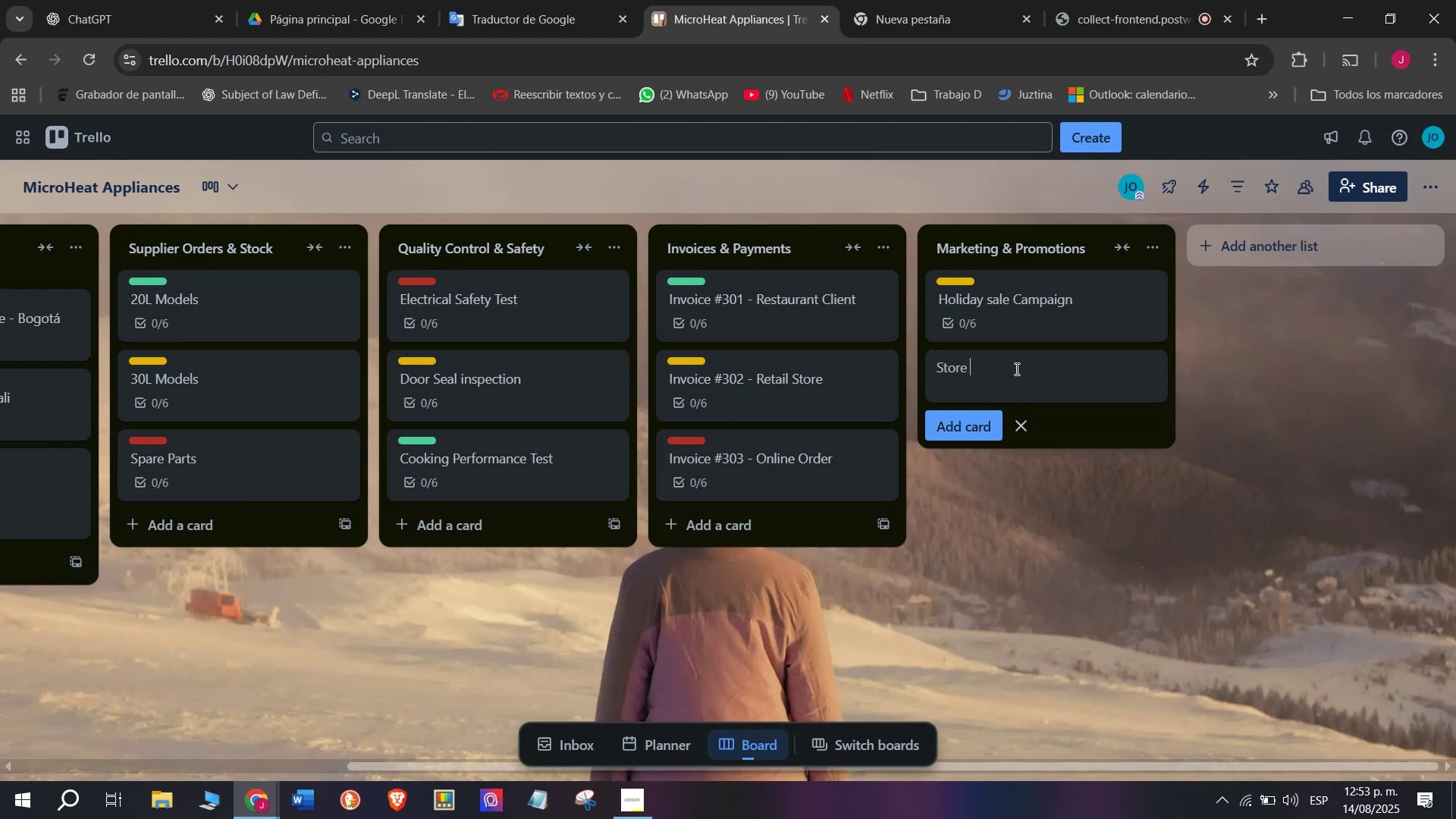 
type(Disaplay )
 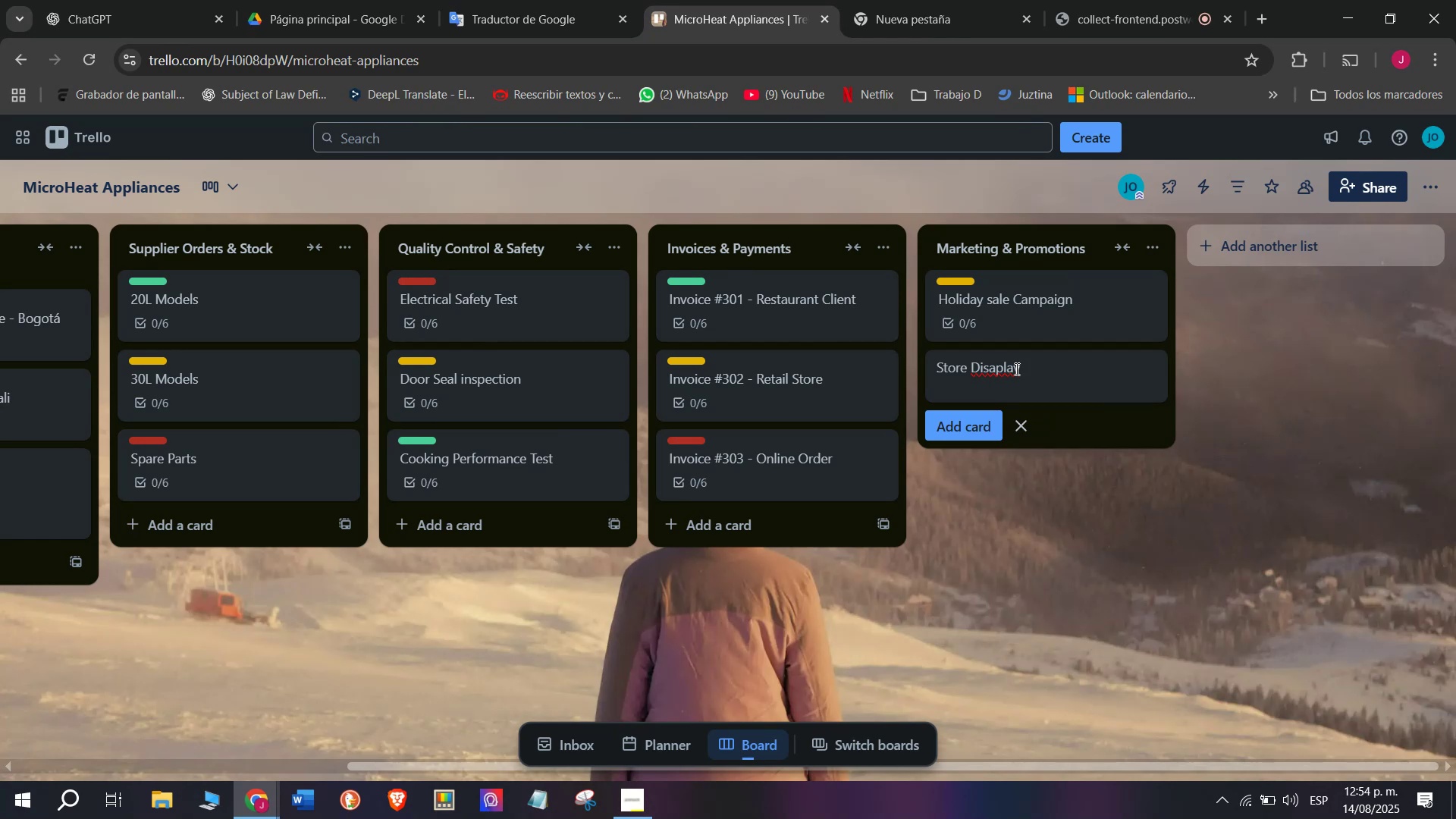 
wait(5.02)
 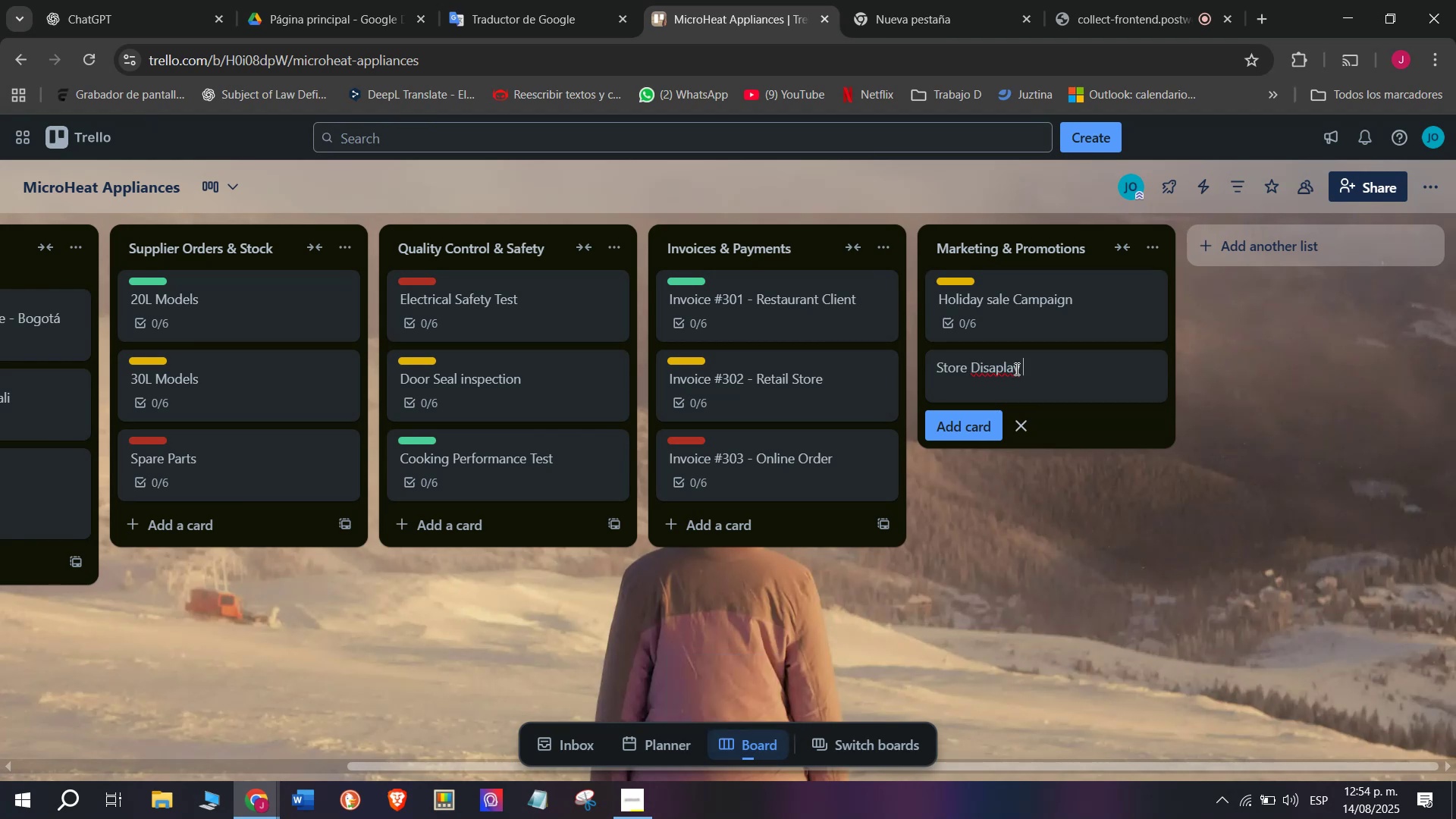 
left_click([996, 376])
 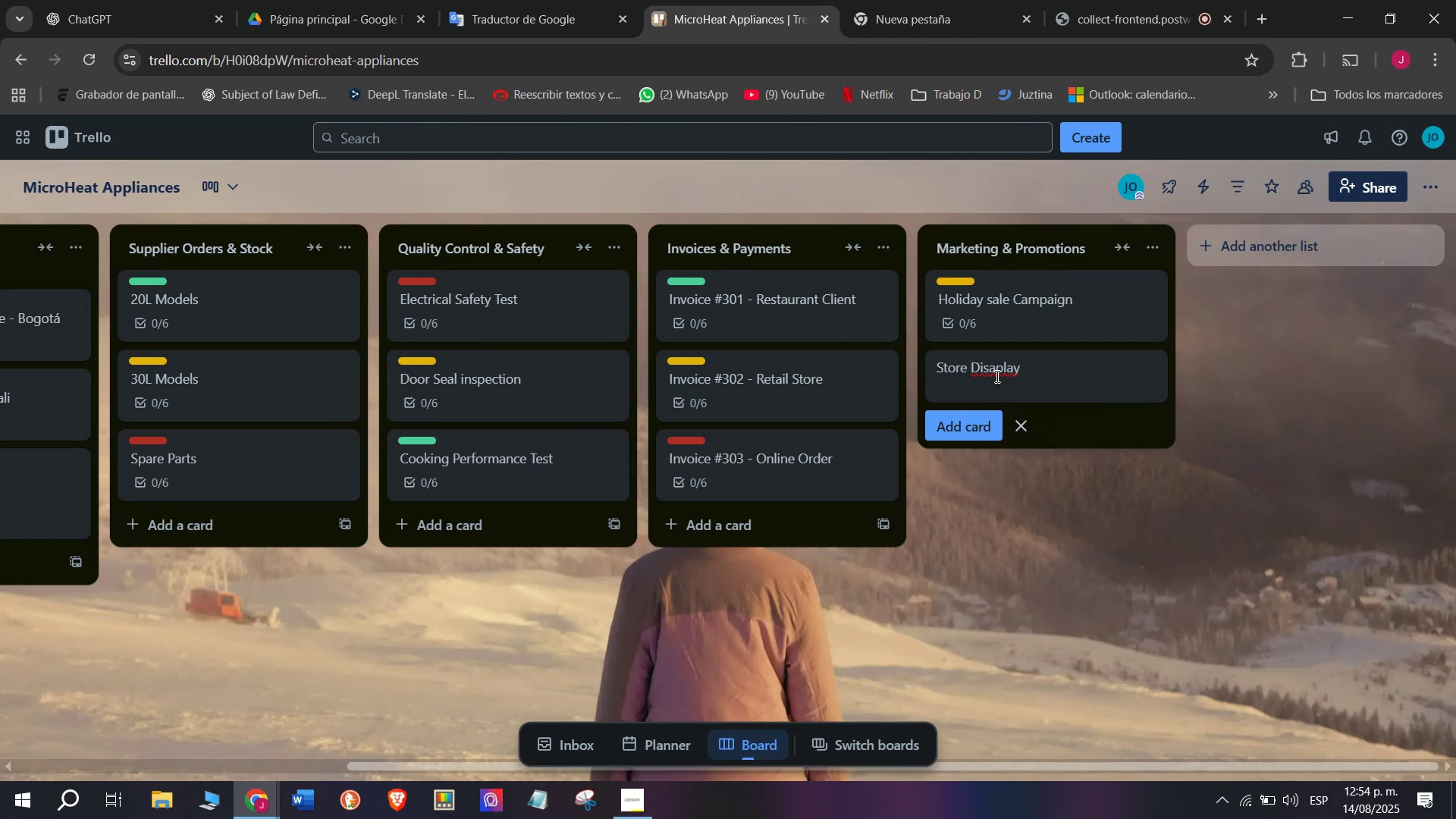 
key(Backspace)
 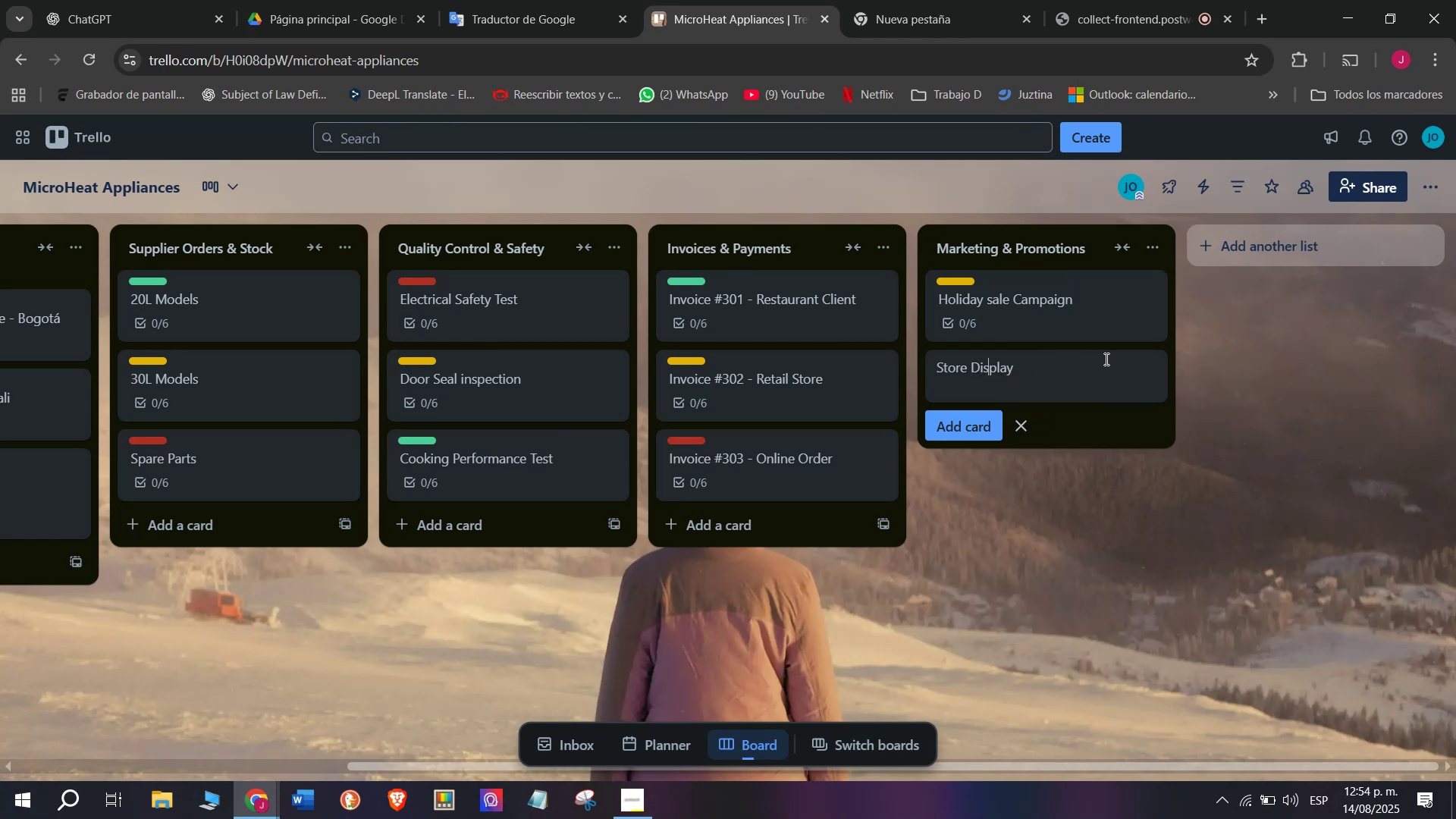 
left_click([1109, 354])
 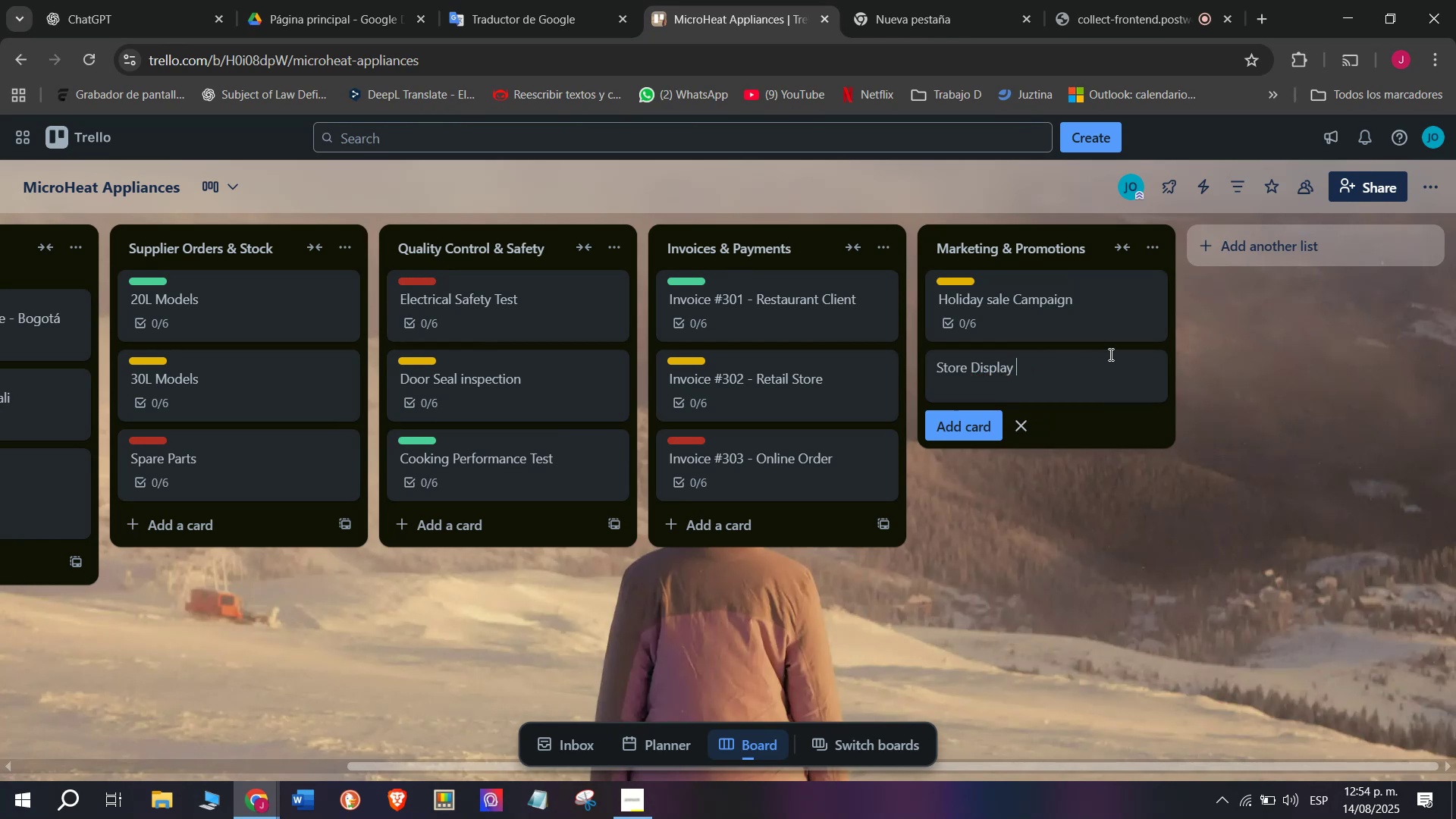 
type(s)
key(Backspace)
type(Setup)
 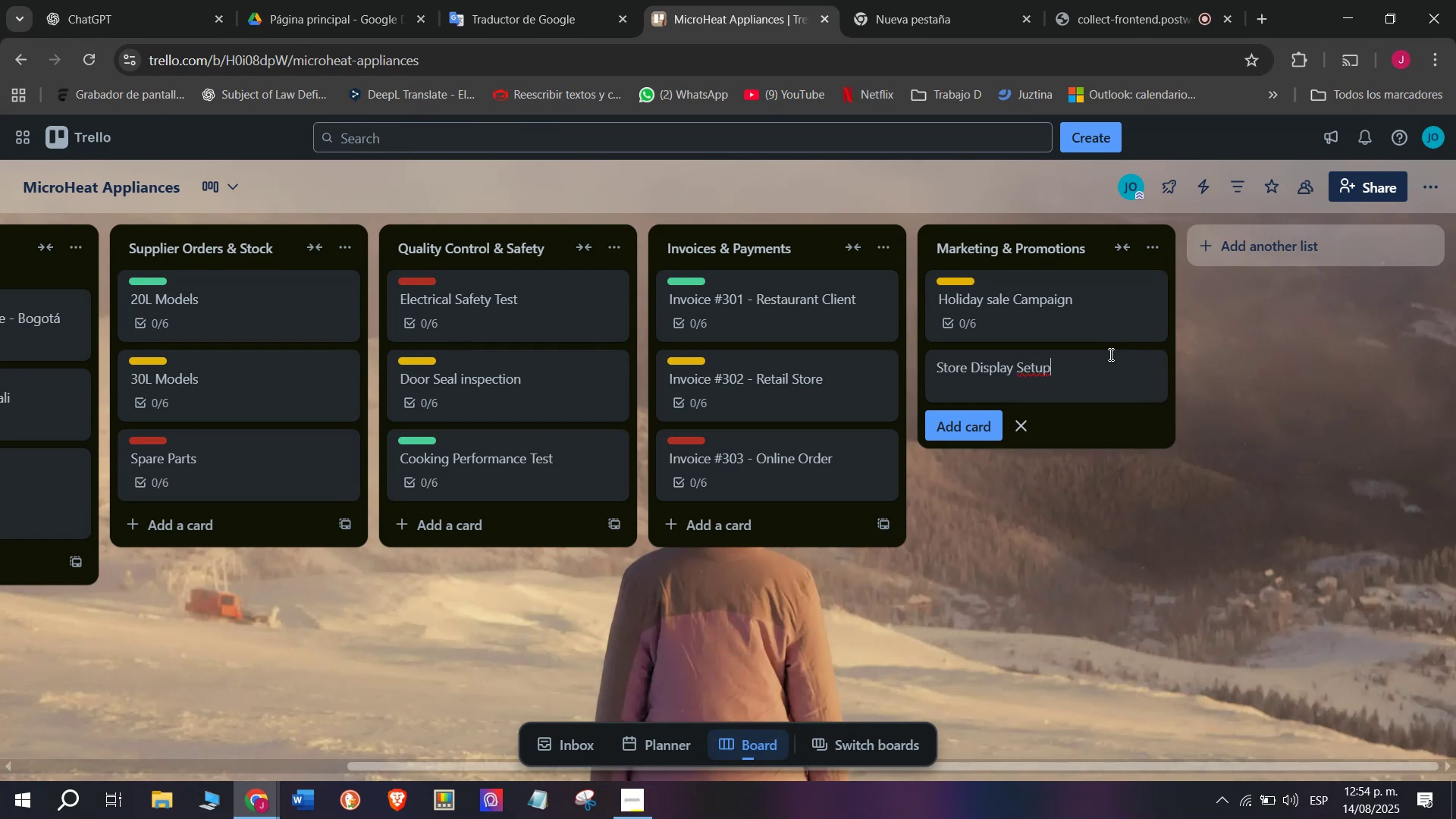 
key(Enter)
 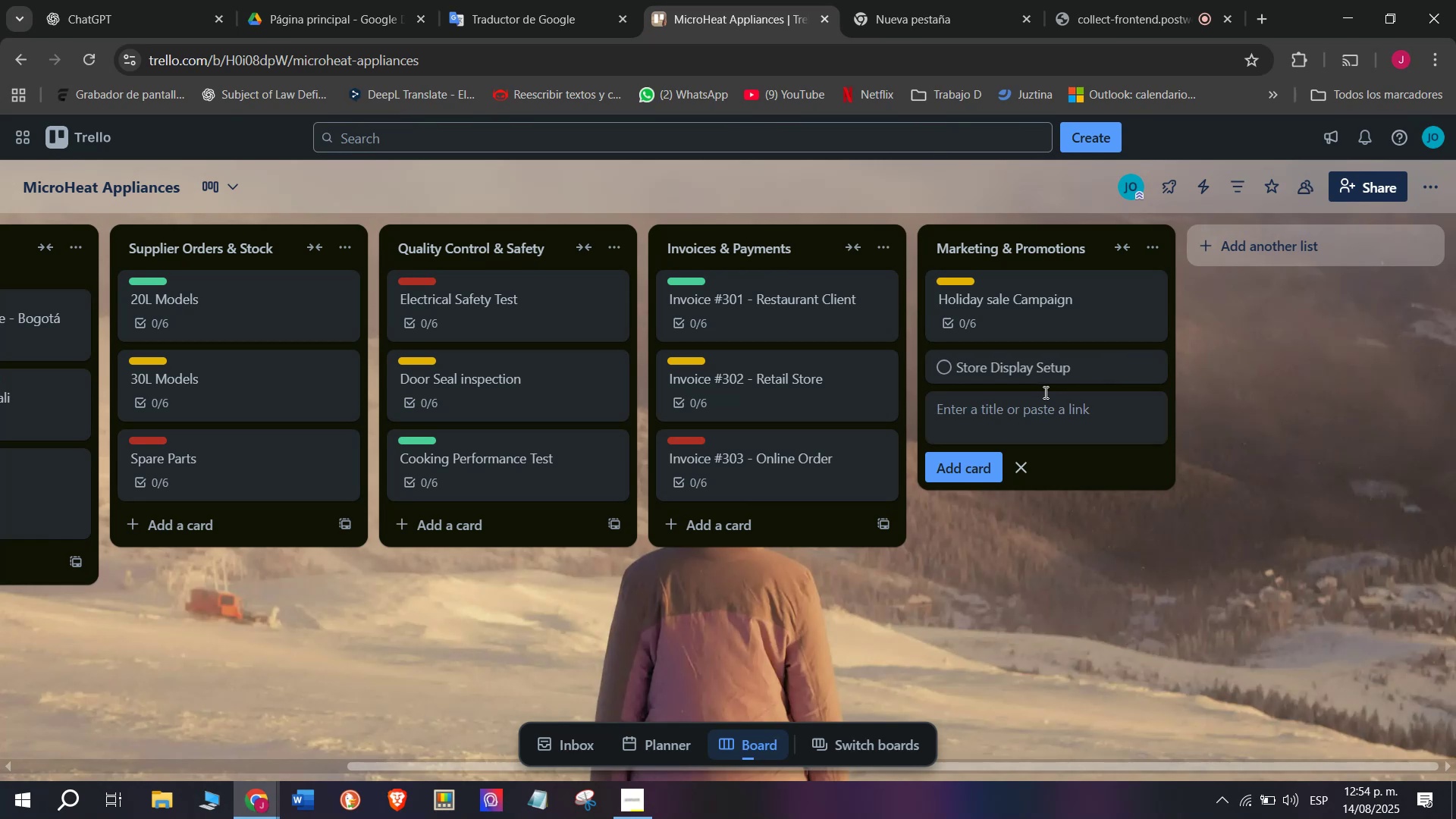 
left_click([1030, 375])
 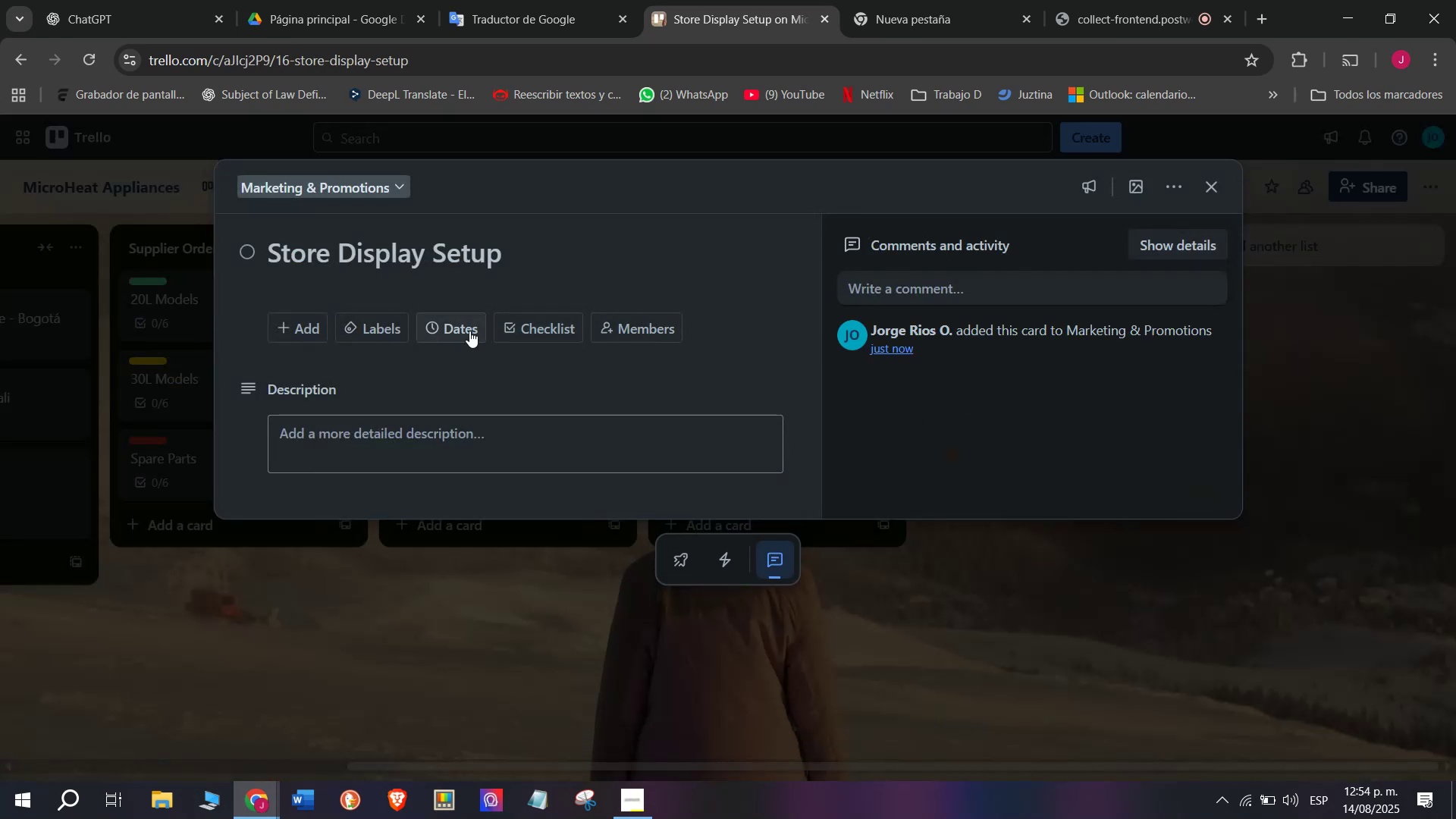 
wait(5.57)
 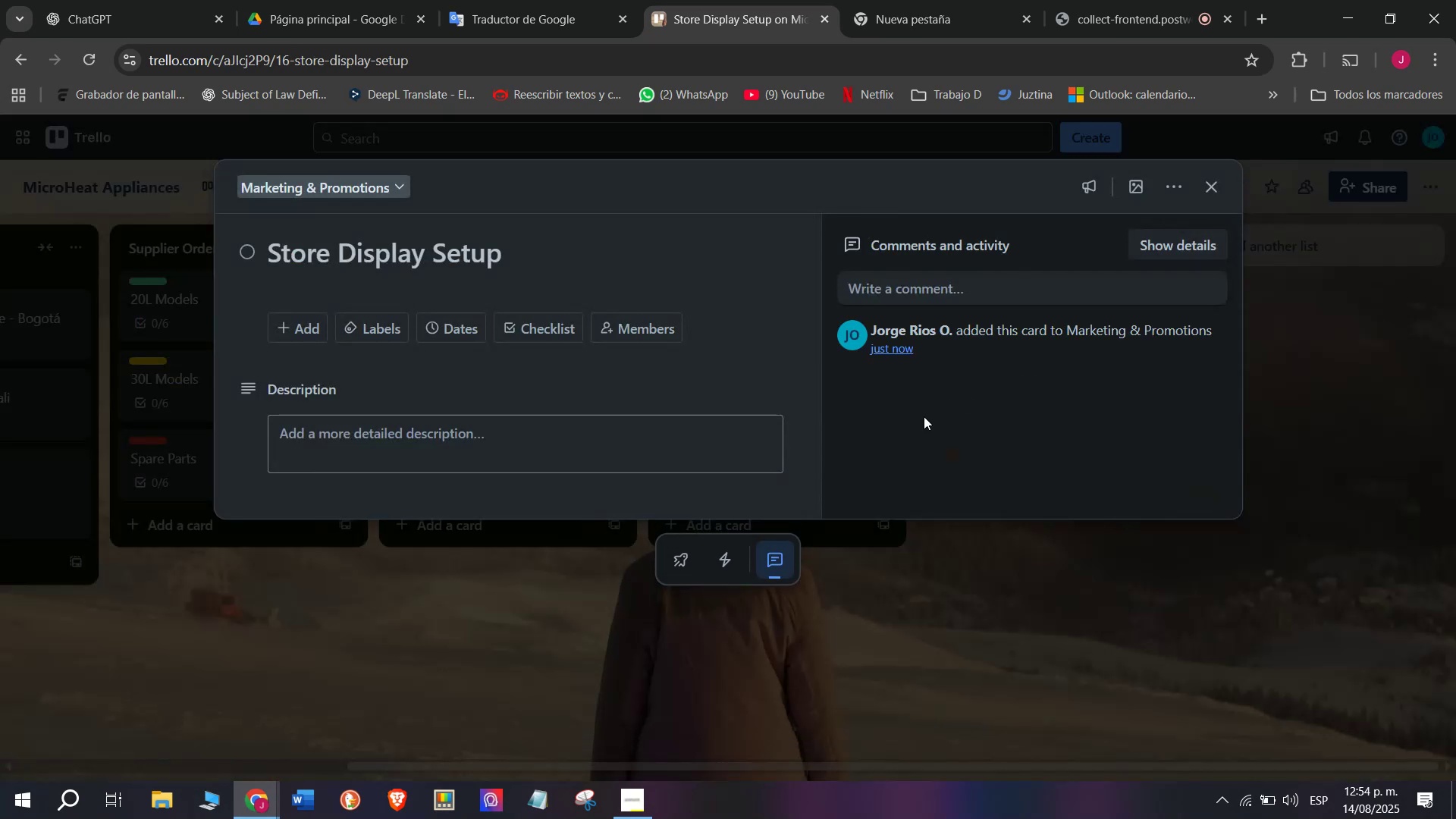 
left_click([389, 329])
 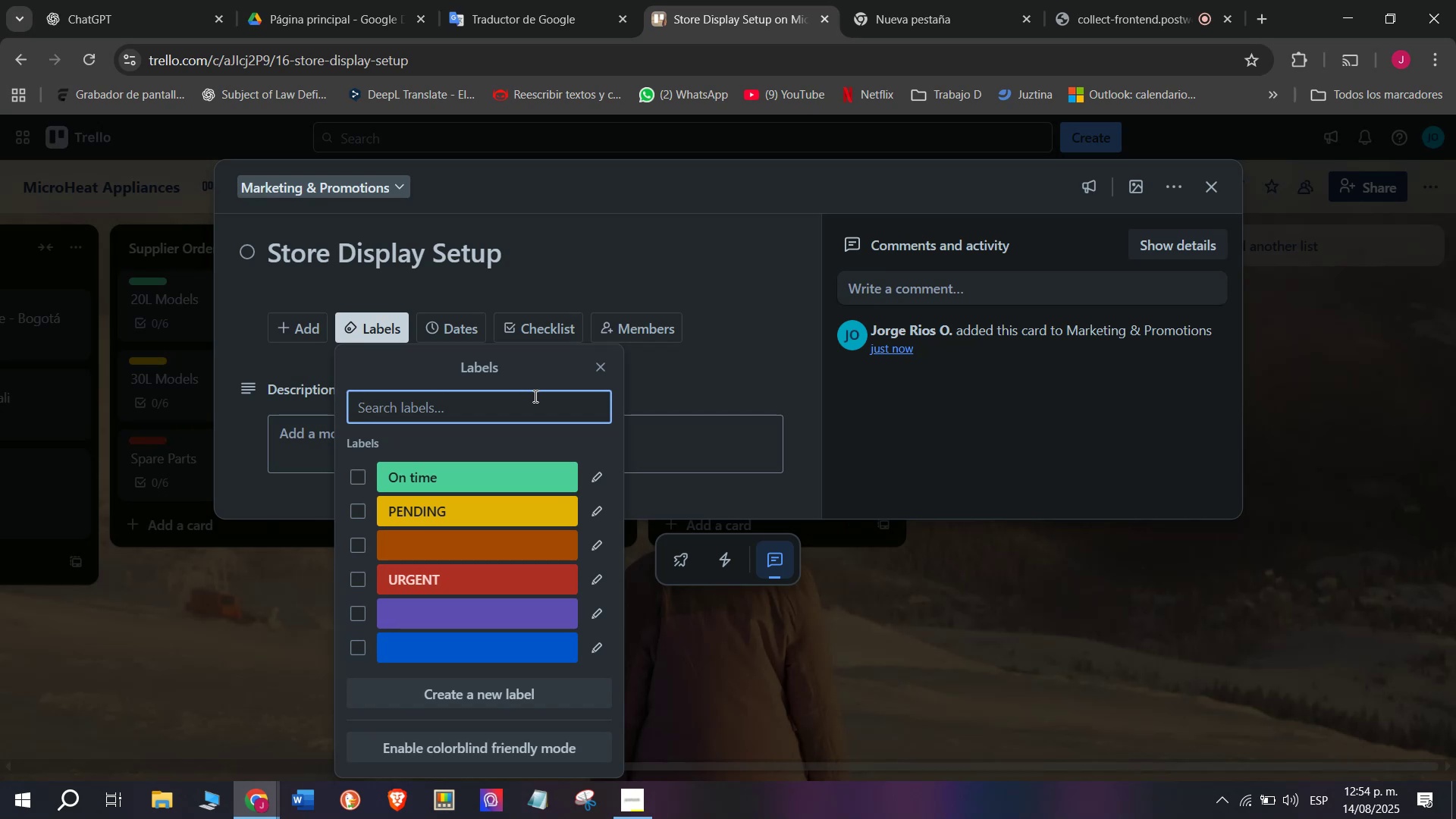 
wait(12.38)
 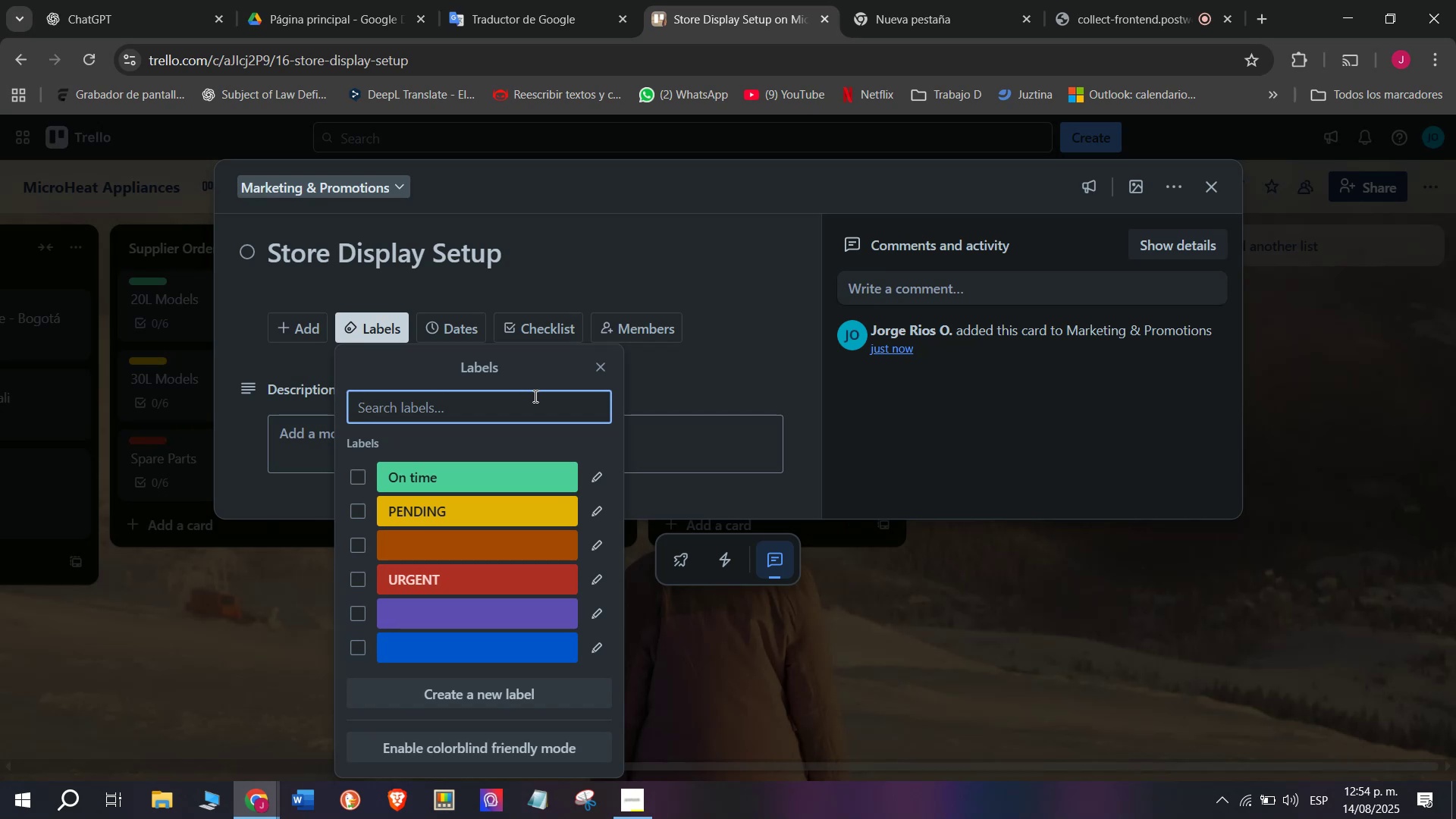 
left_click([292, 363])
 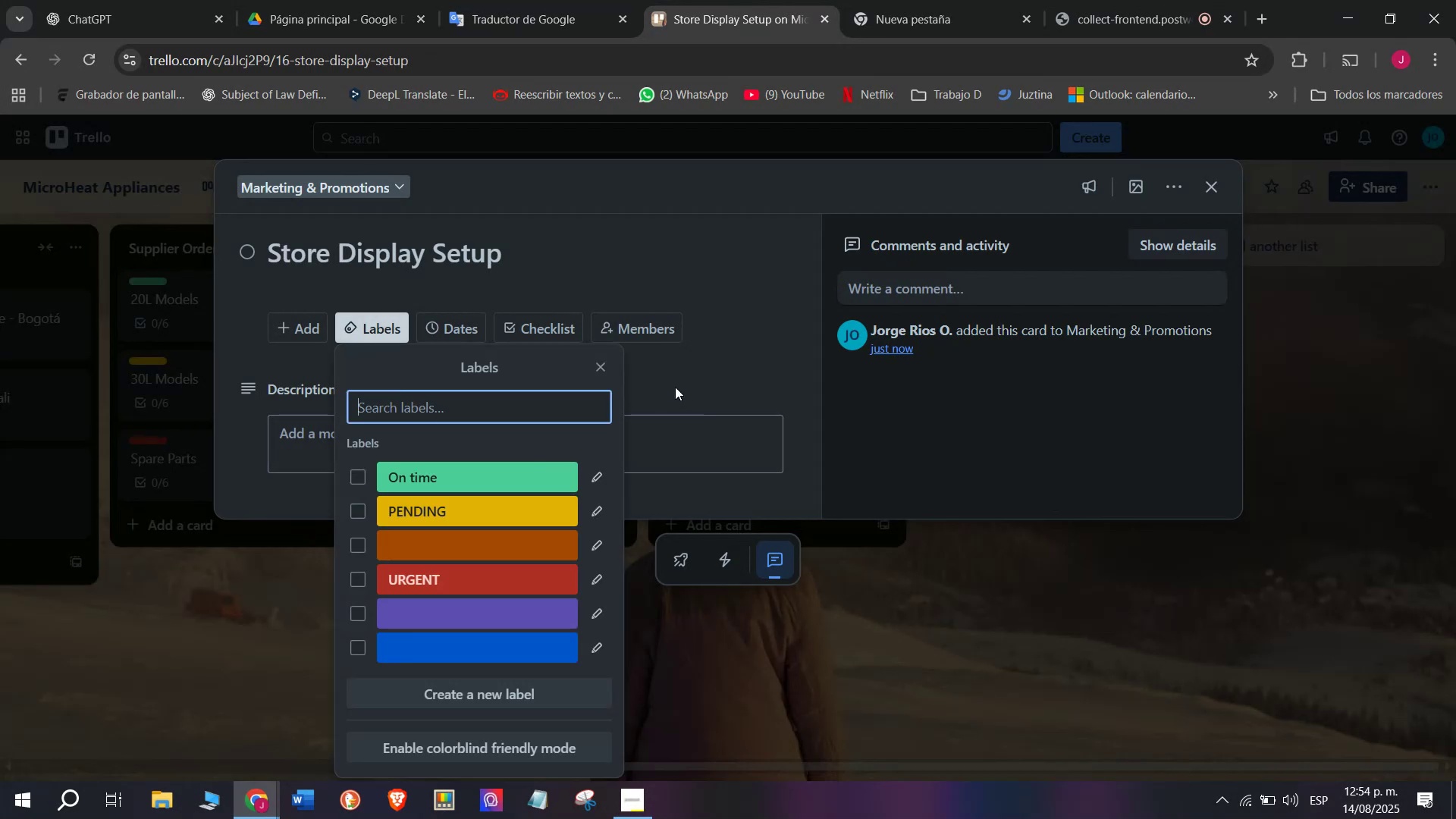 
wait(5.95)
 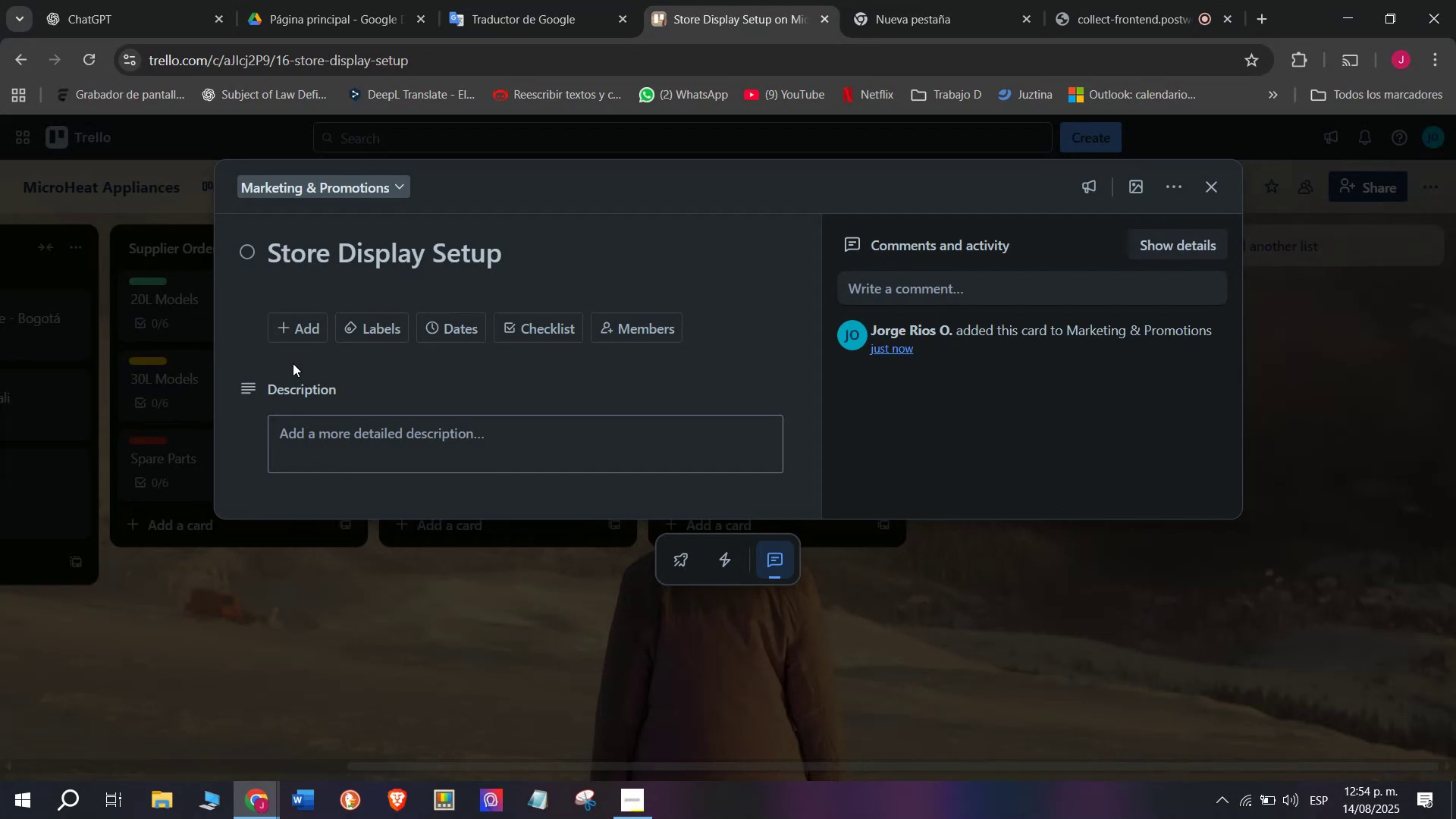 
left_click([729, 337])
 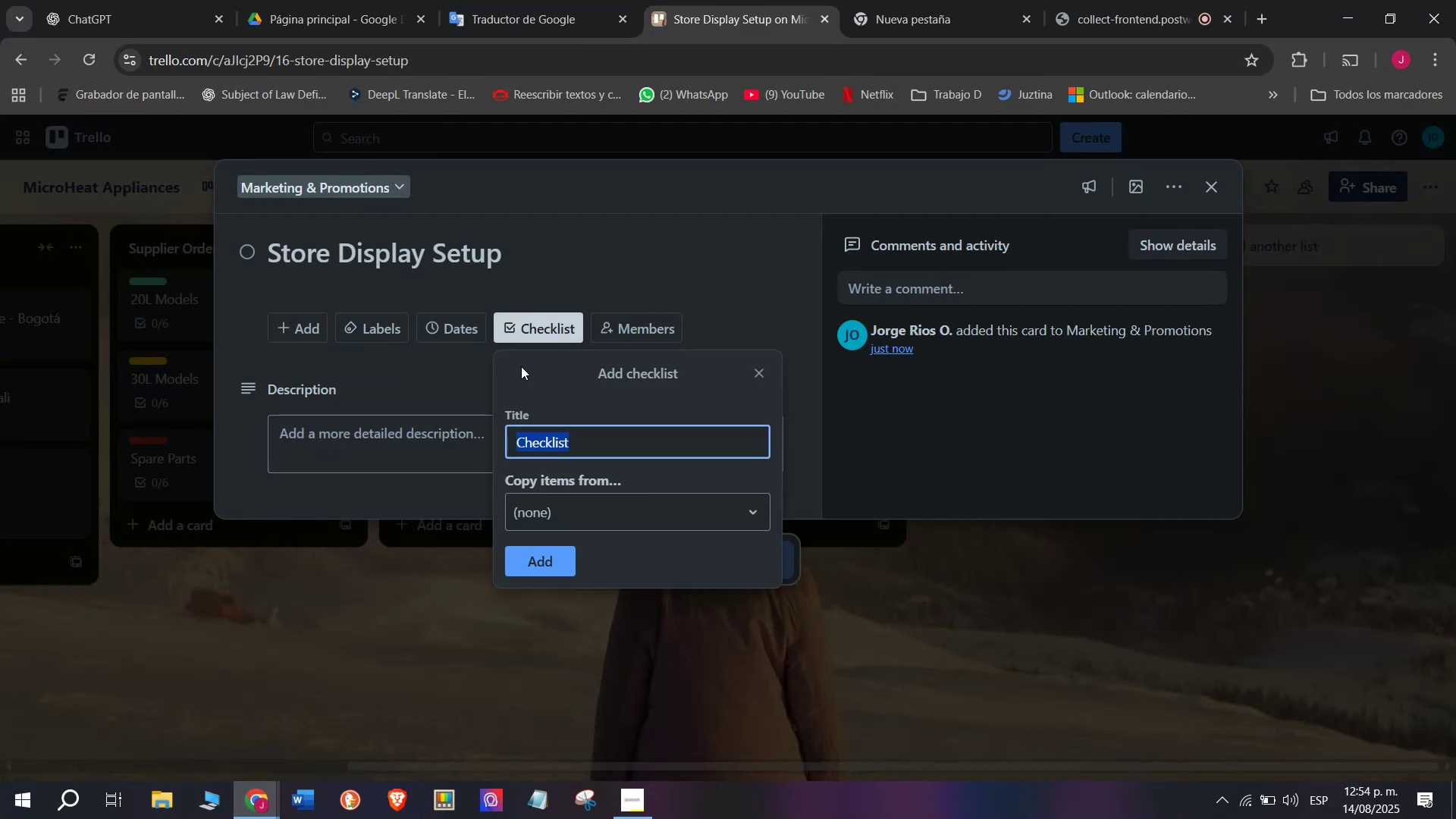 
left_click([537, 556])
 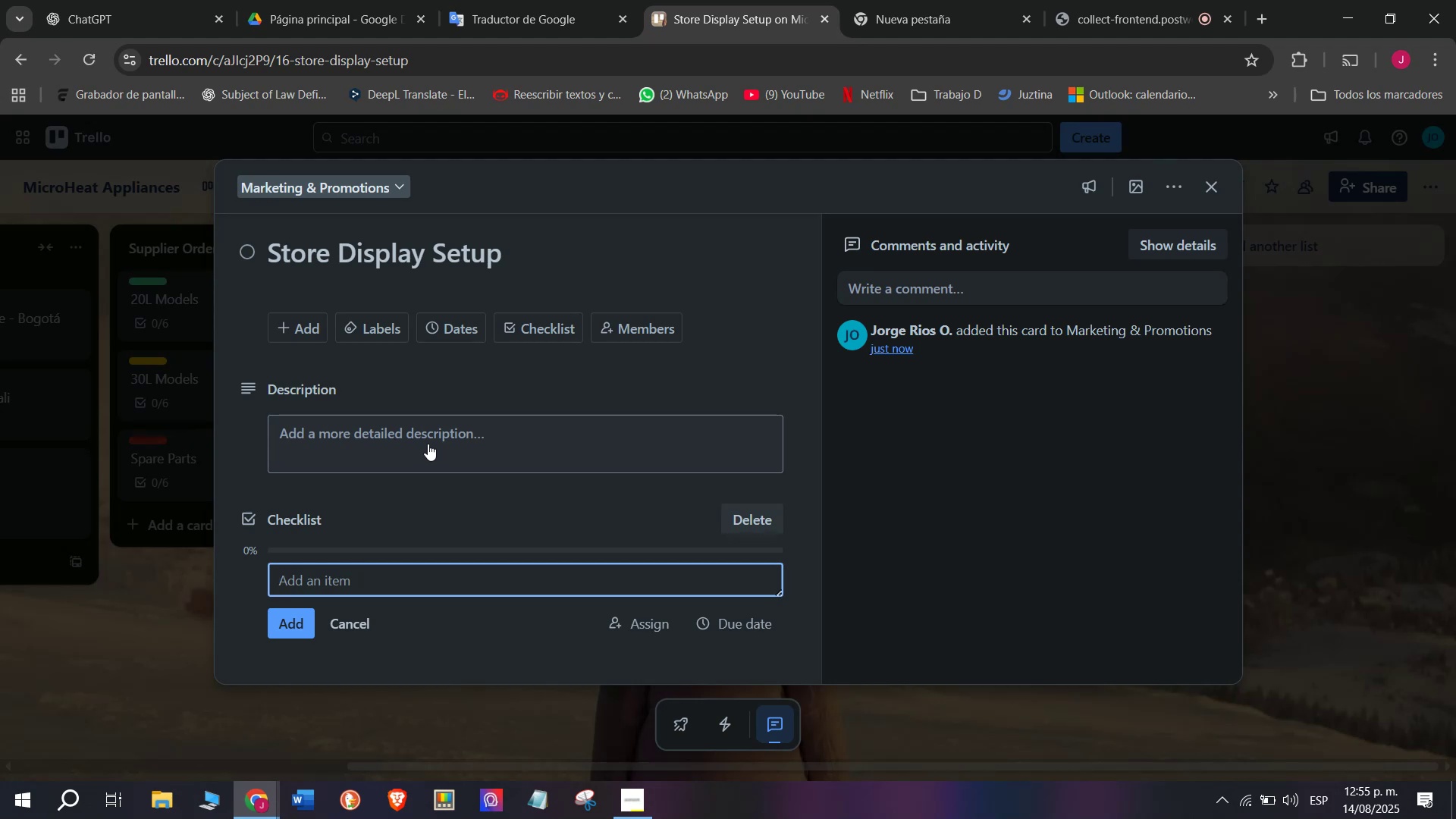 
wait(23.11)
 